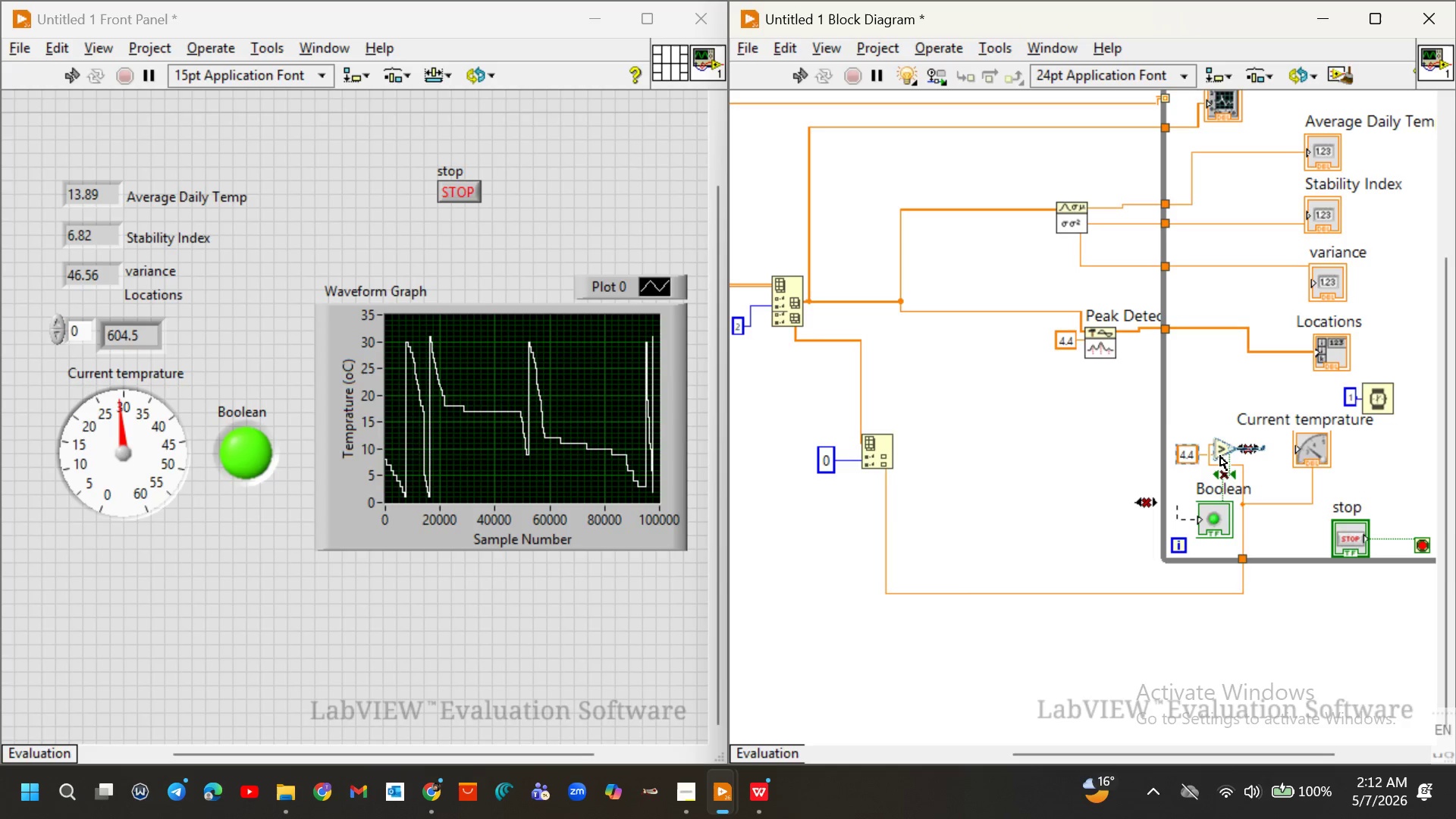 
key(Control+Z)
 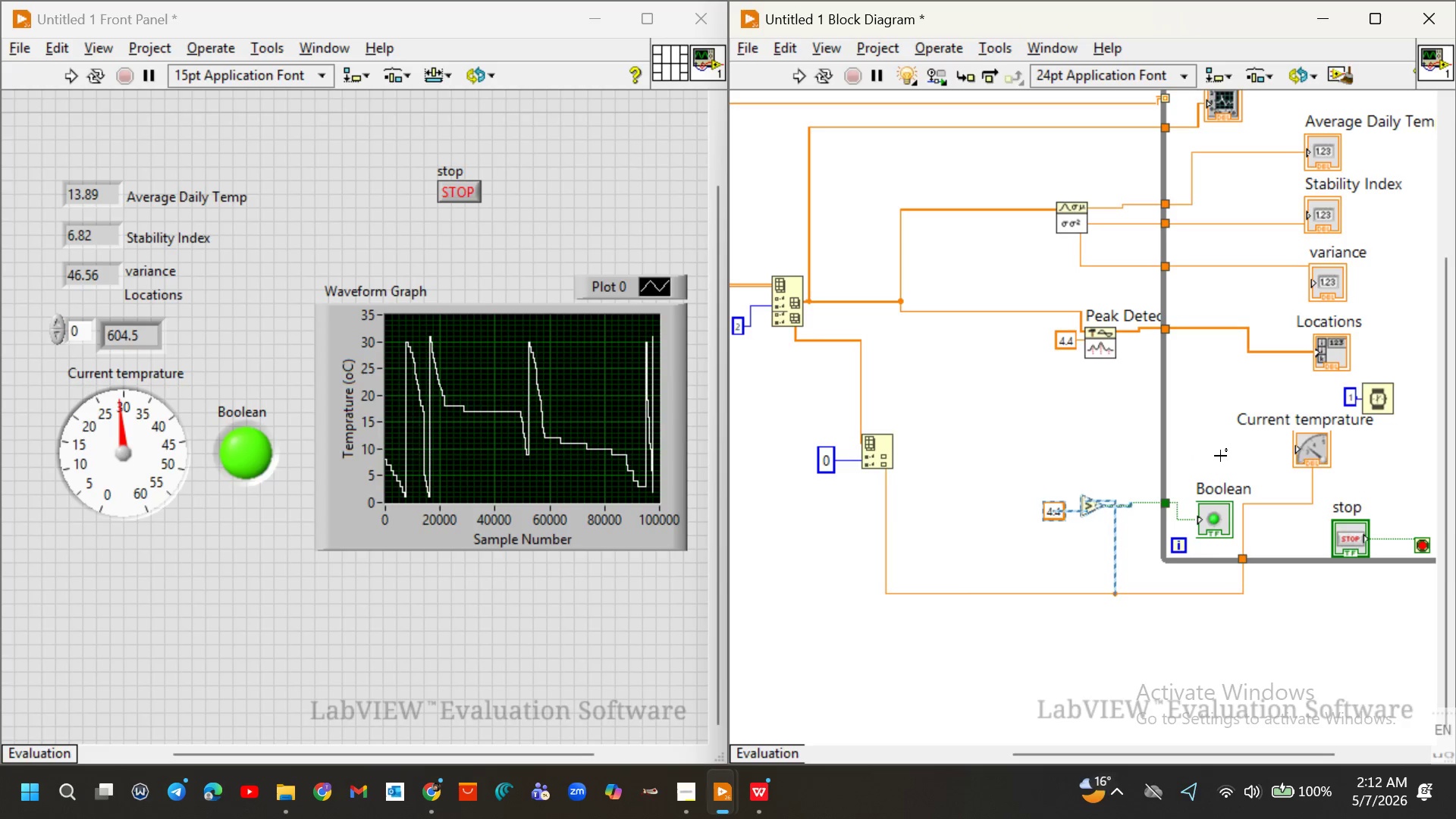 
key(Control+Z)
 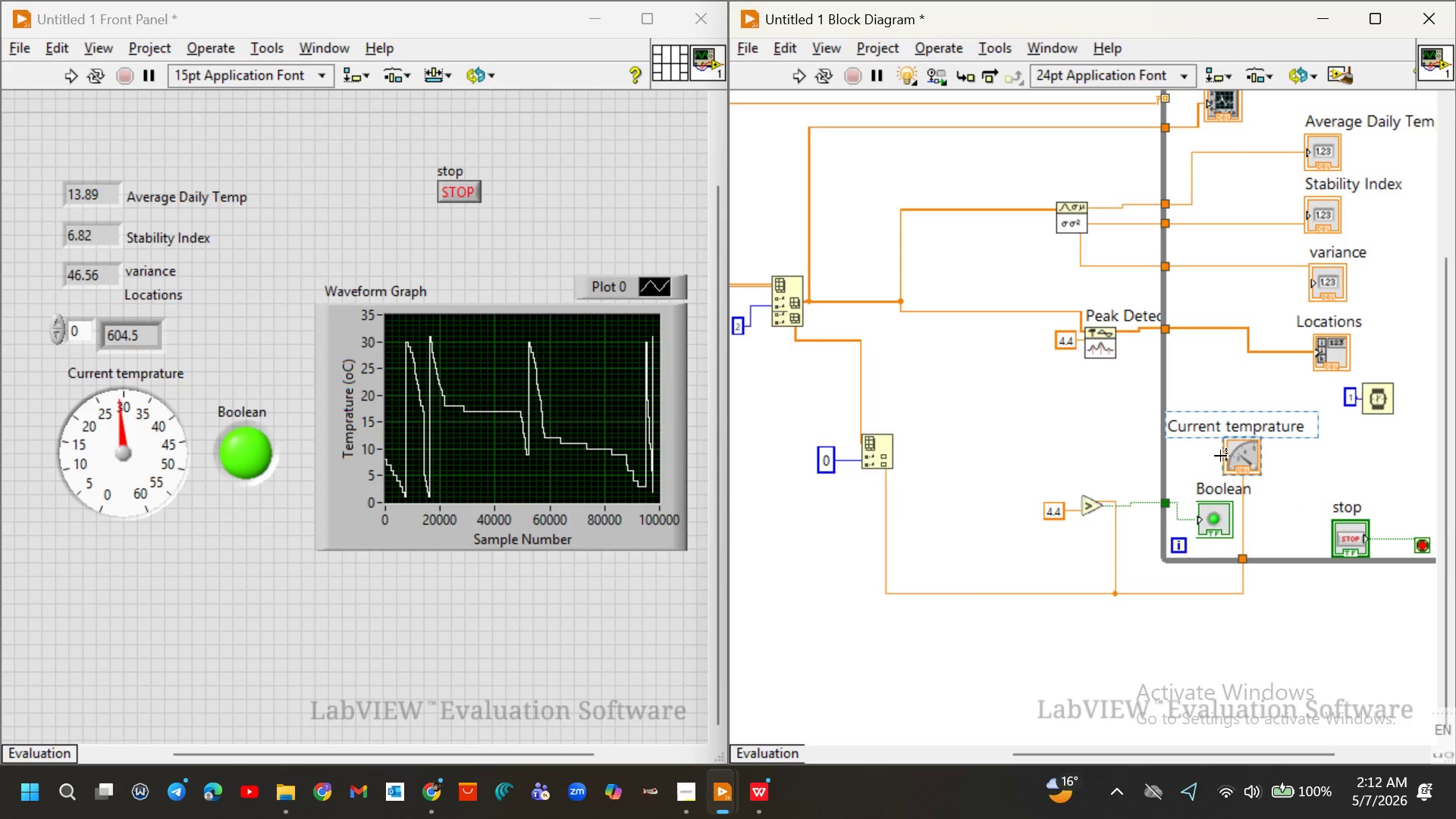 
left_click([1318, 477])
 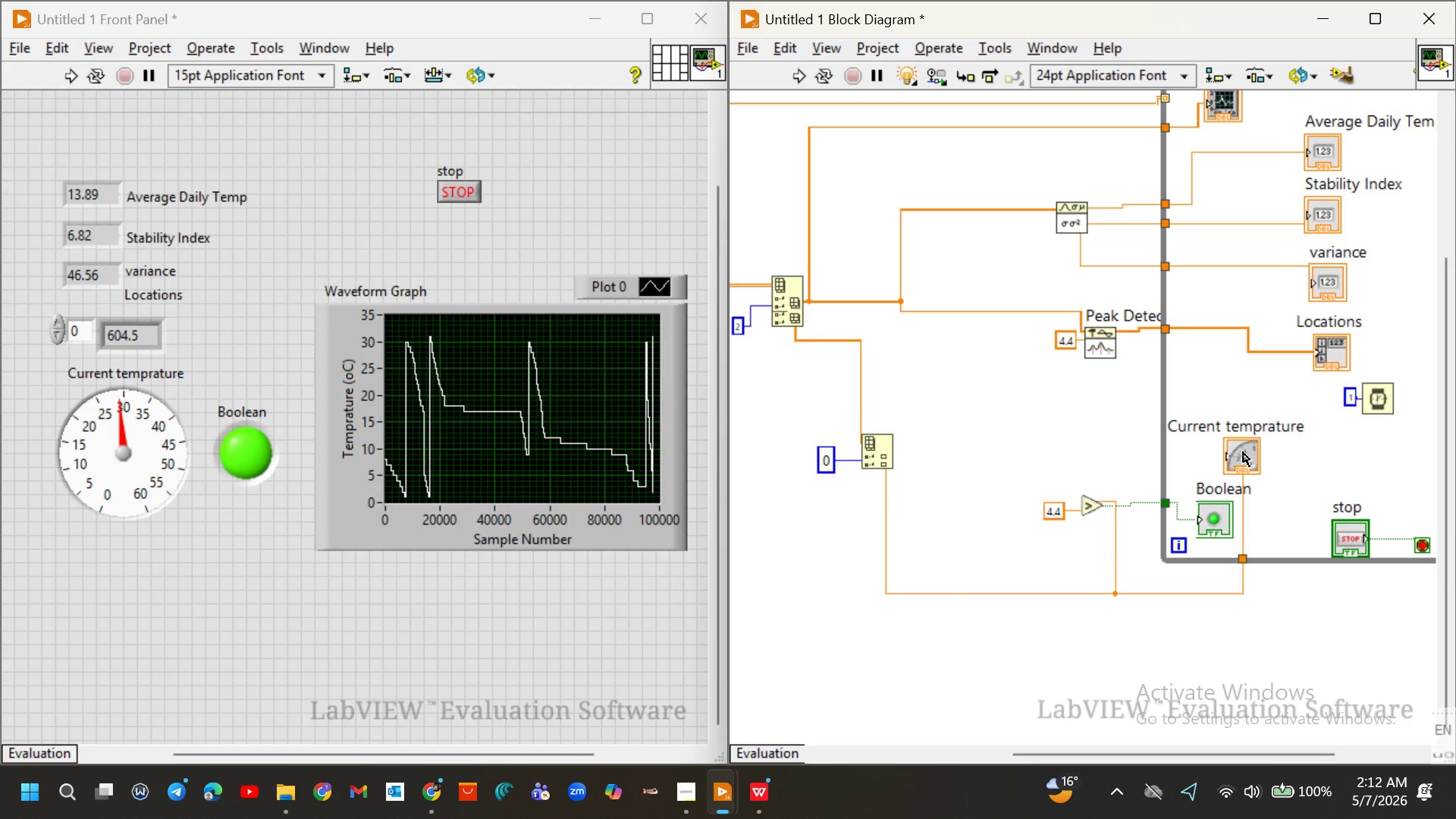 
left_click_drag(start_coordinate=[1243, 452], to_coordinate=[1304, 427])
 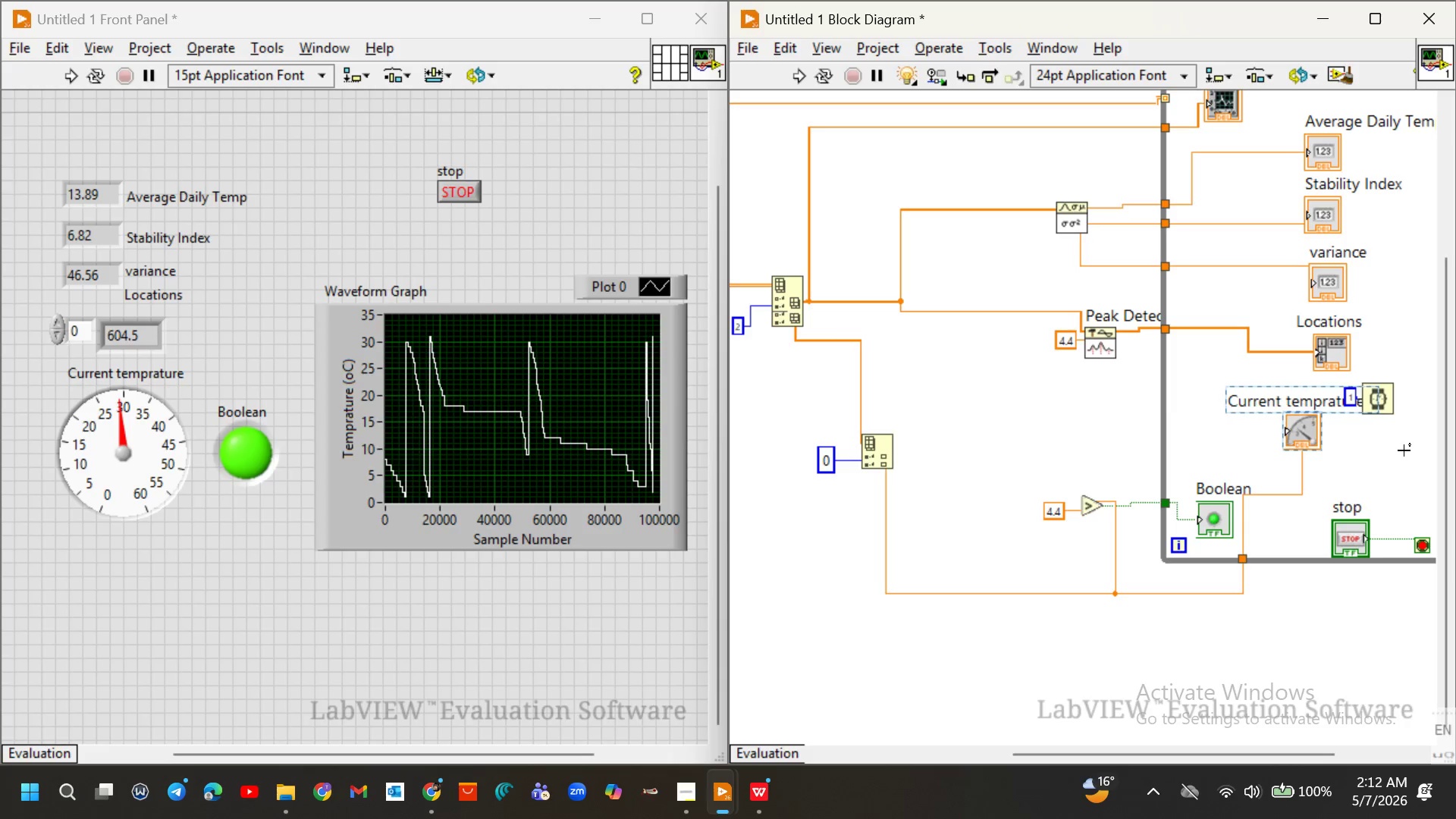 
left_click([1404, 450])
 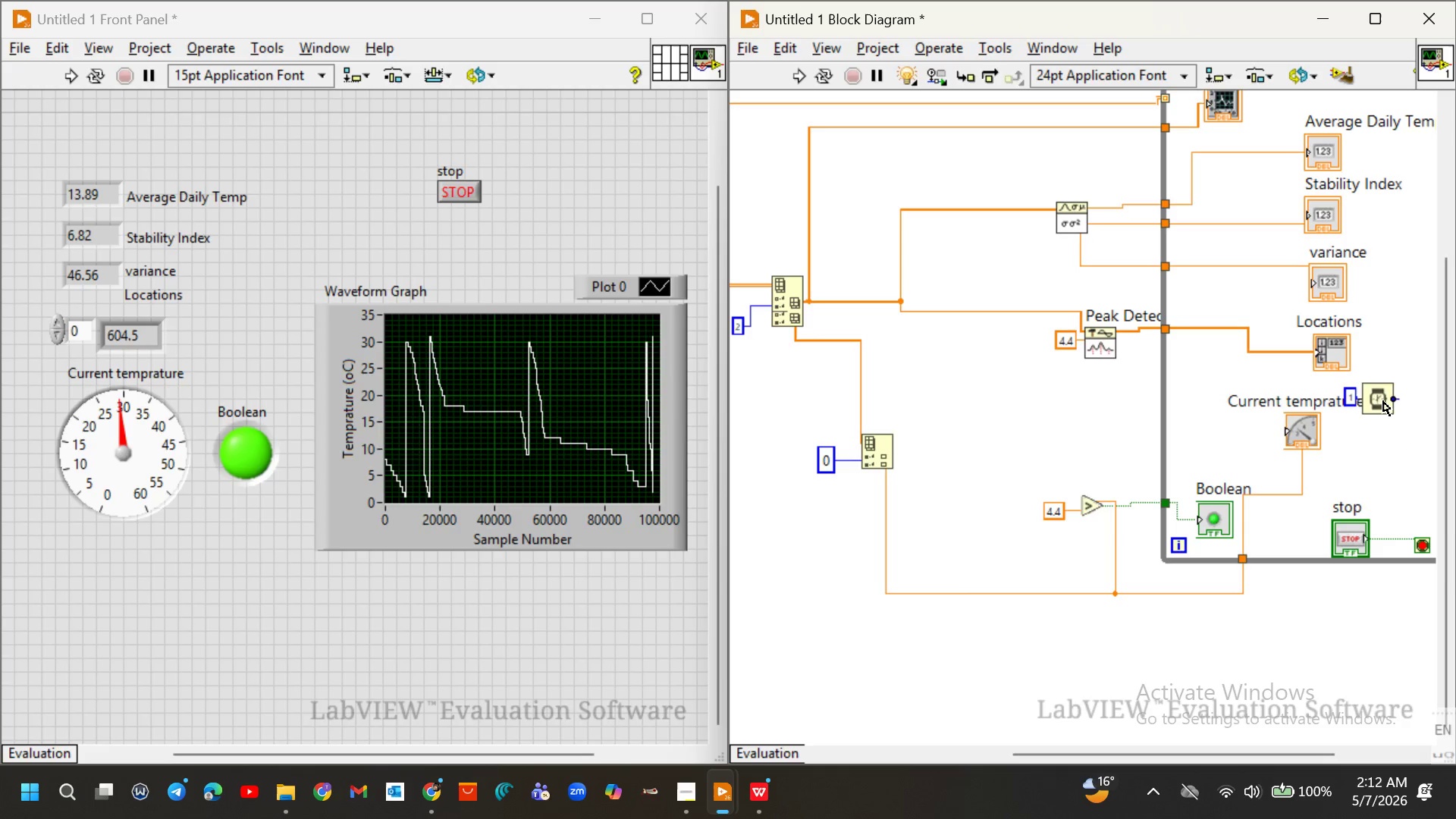 
left_click_drag(start_coordinate=[1383, 401], to_coordinate=[1408, 370])
 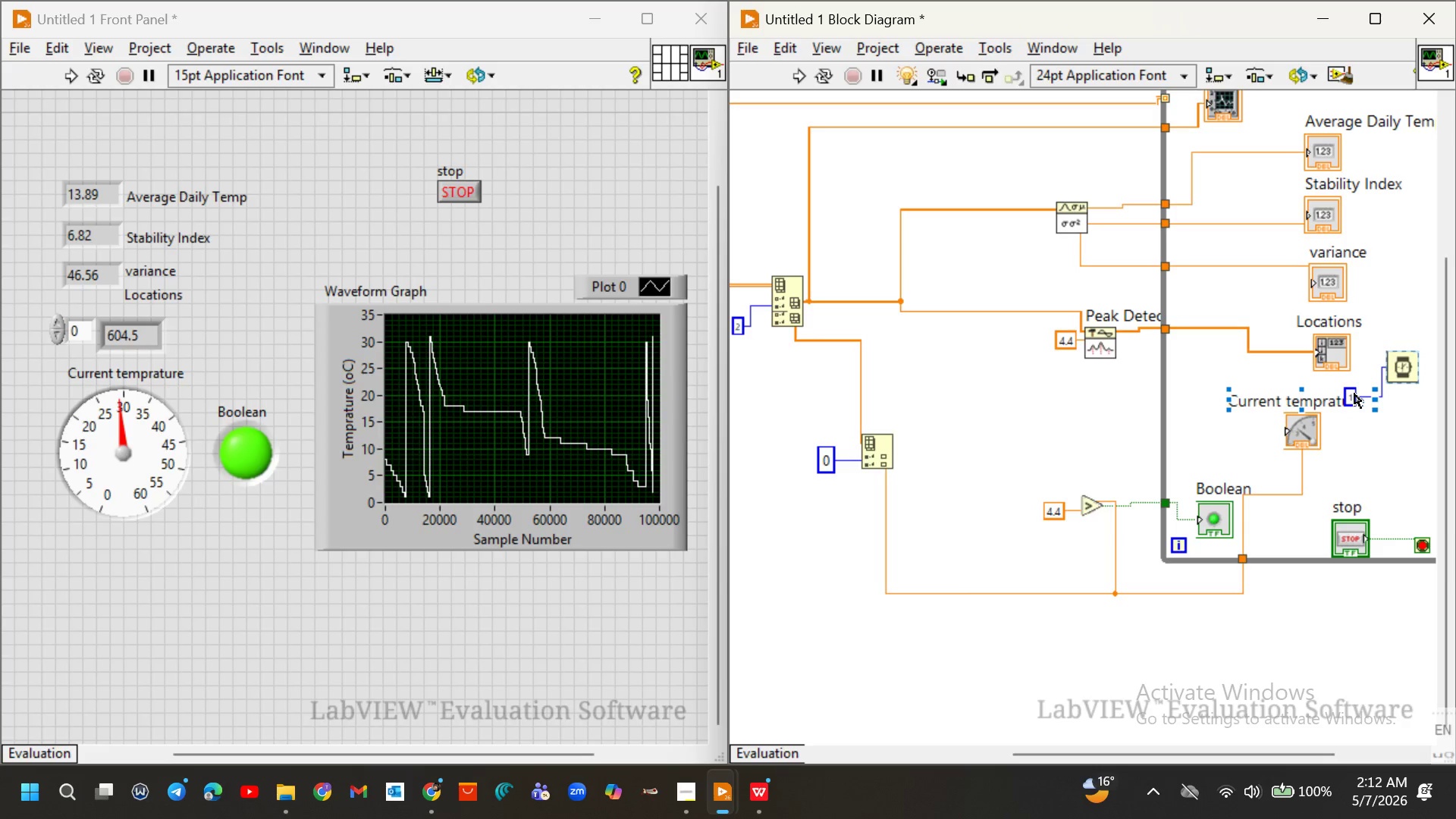 
left_click_drag(start_coordinate=[1354, 394], to_coordinate=[1379, 371])
 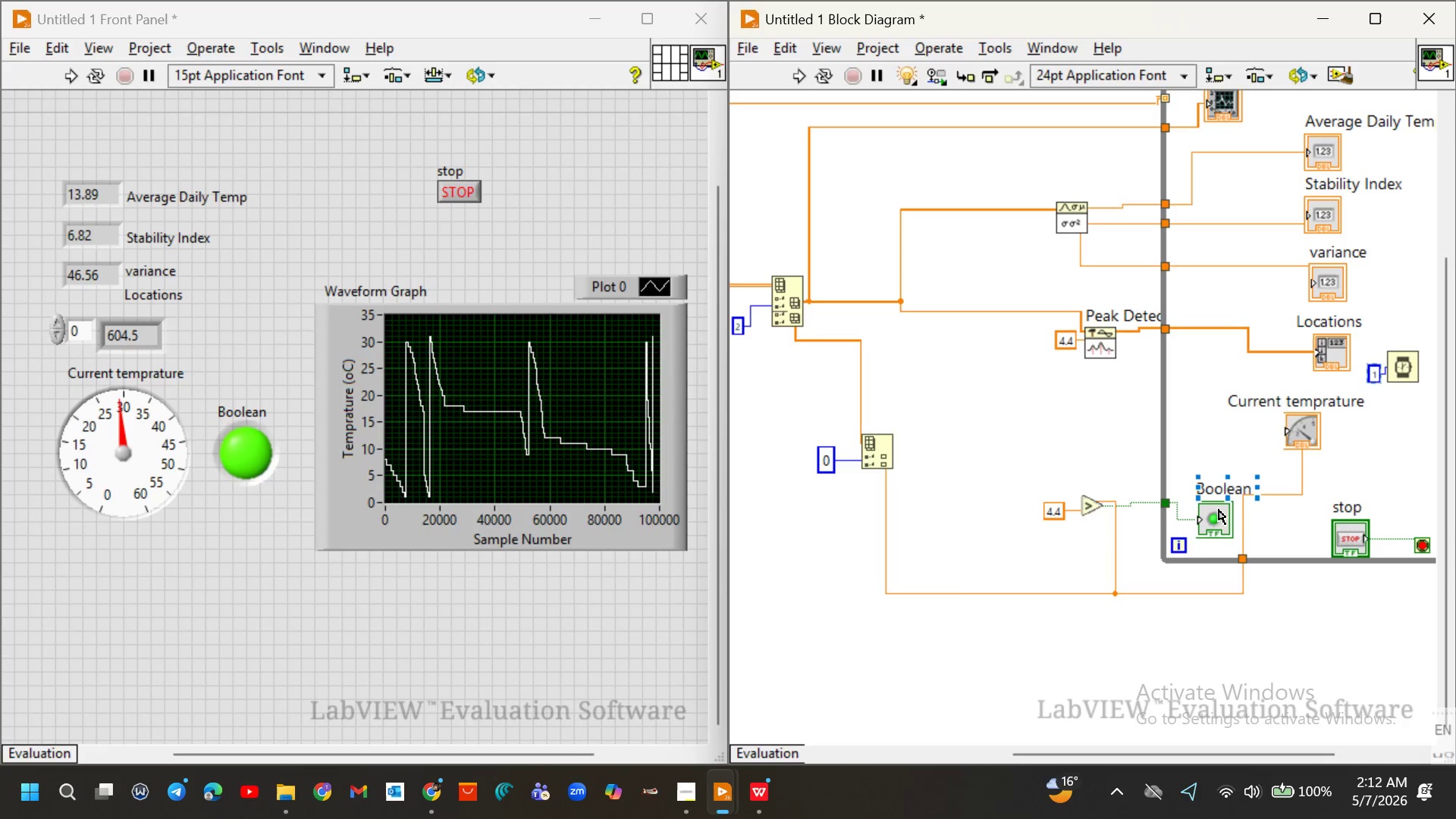 
left_click_drag(start_coordinate=[1219, 510], to_coordinate=[1285, 515])
 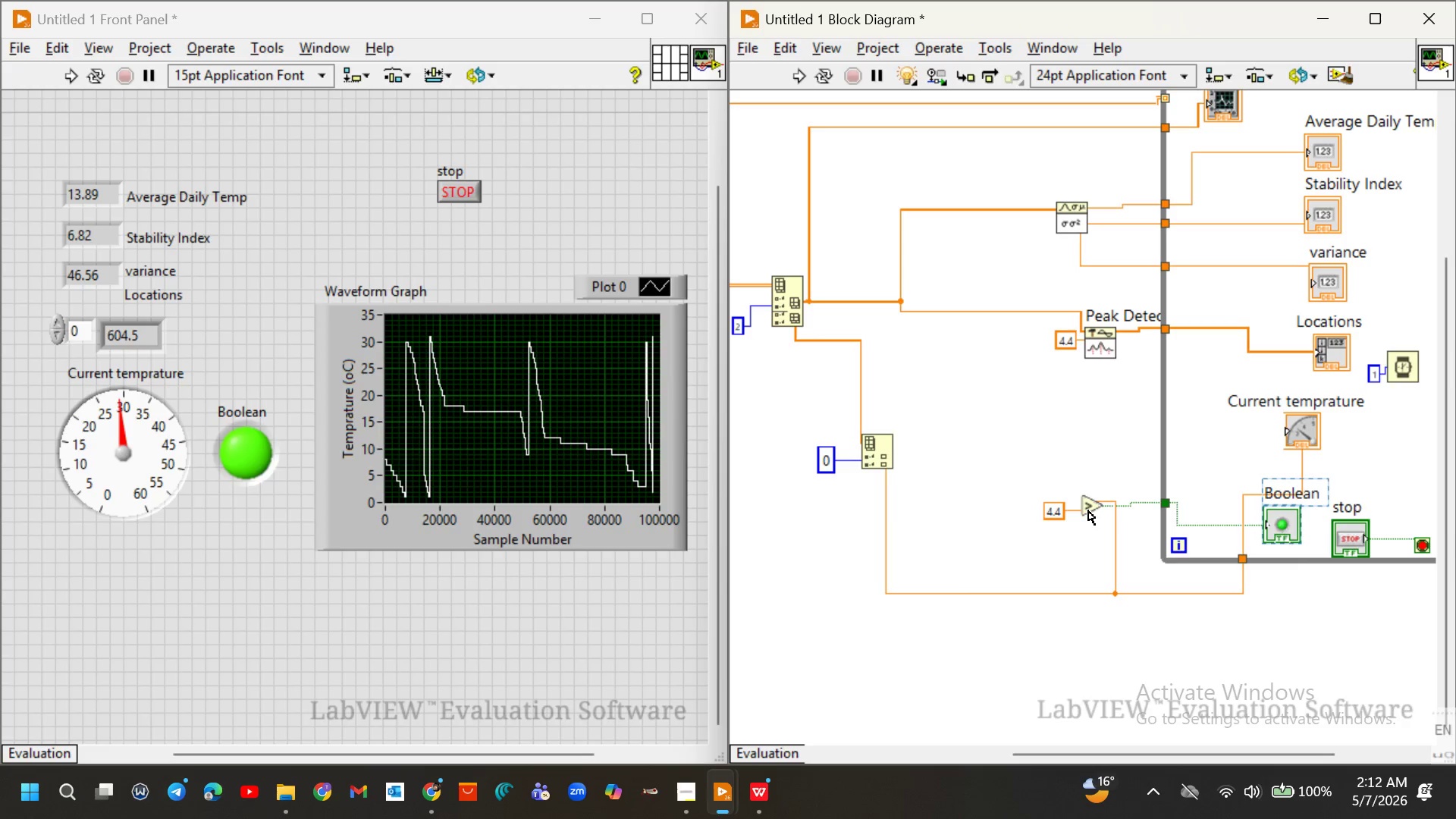 
wait(9.98)
 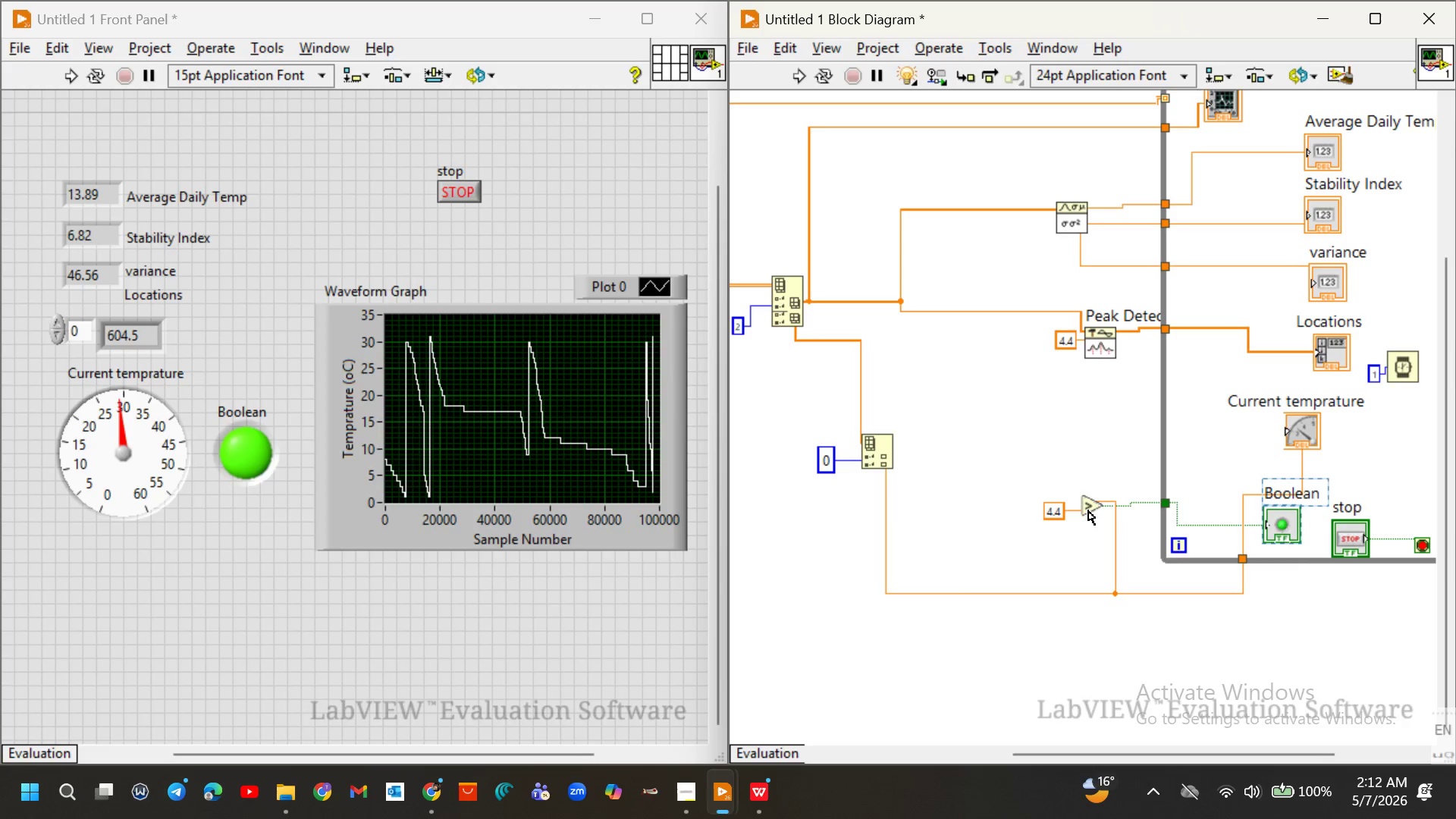 
left_click_drag(start_coordinate=[1026, 481], to_coordinate=[1120, 538])
 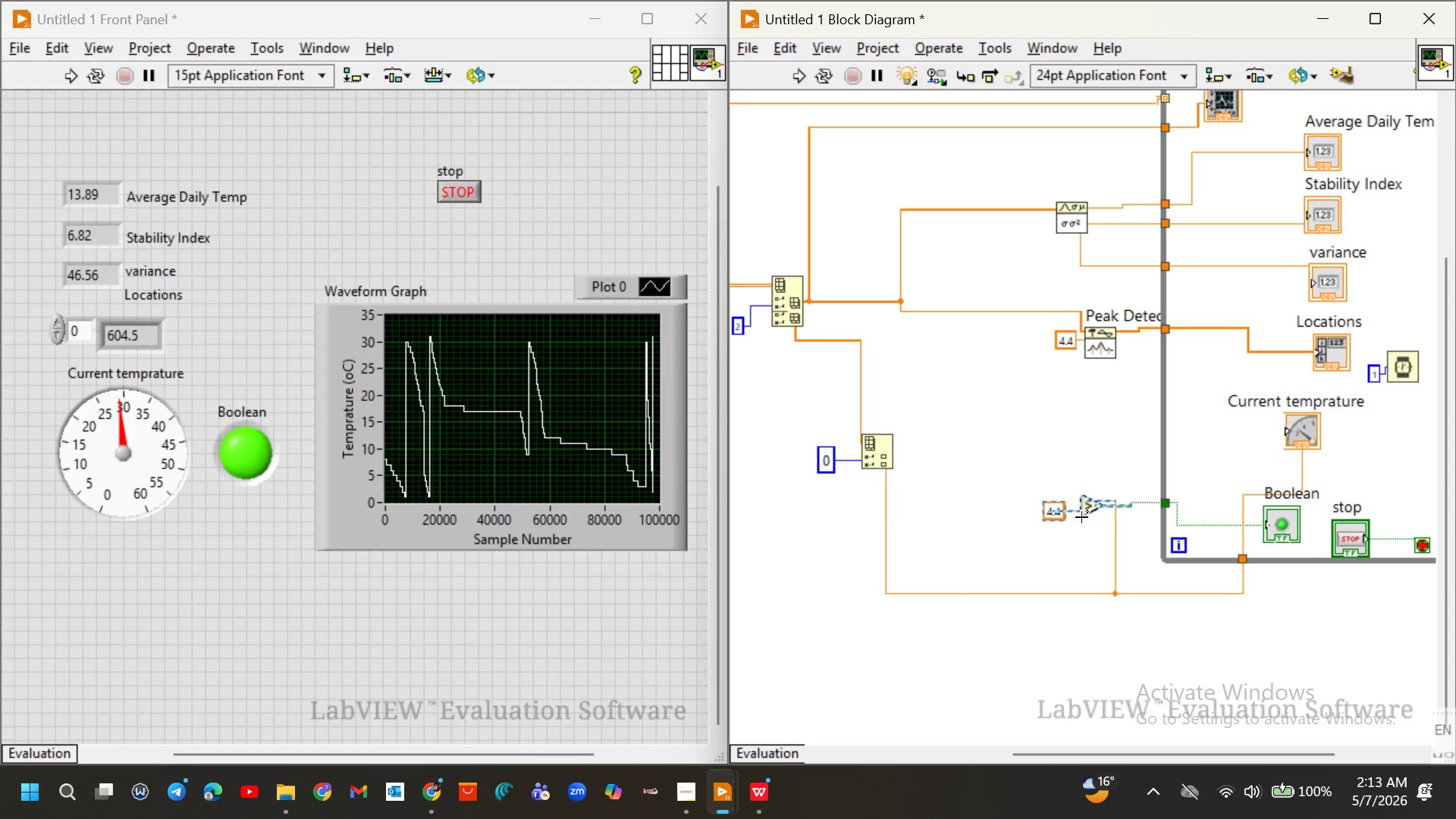 
left_click_drag(start_coordinate=[1082, 516], to_coordinate=[1211, 466])
 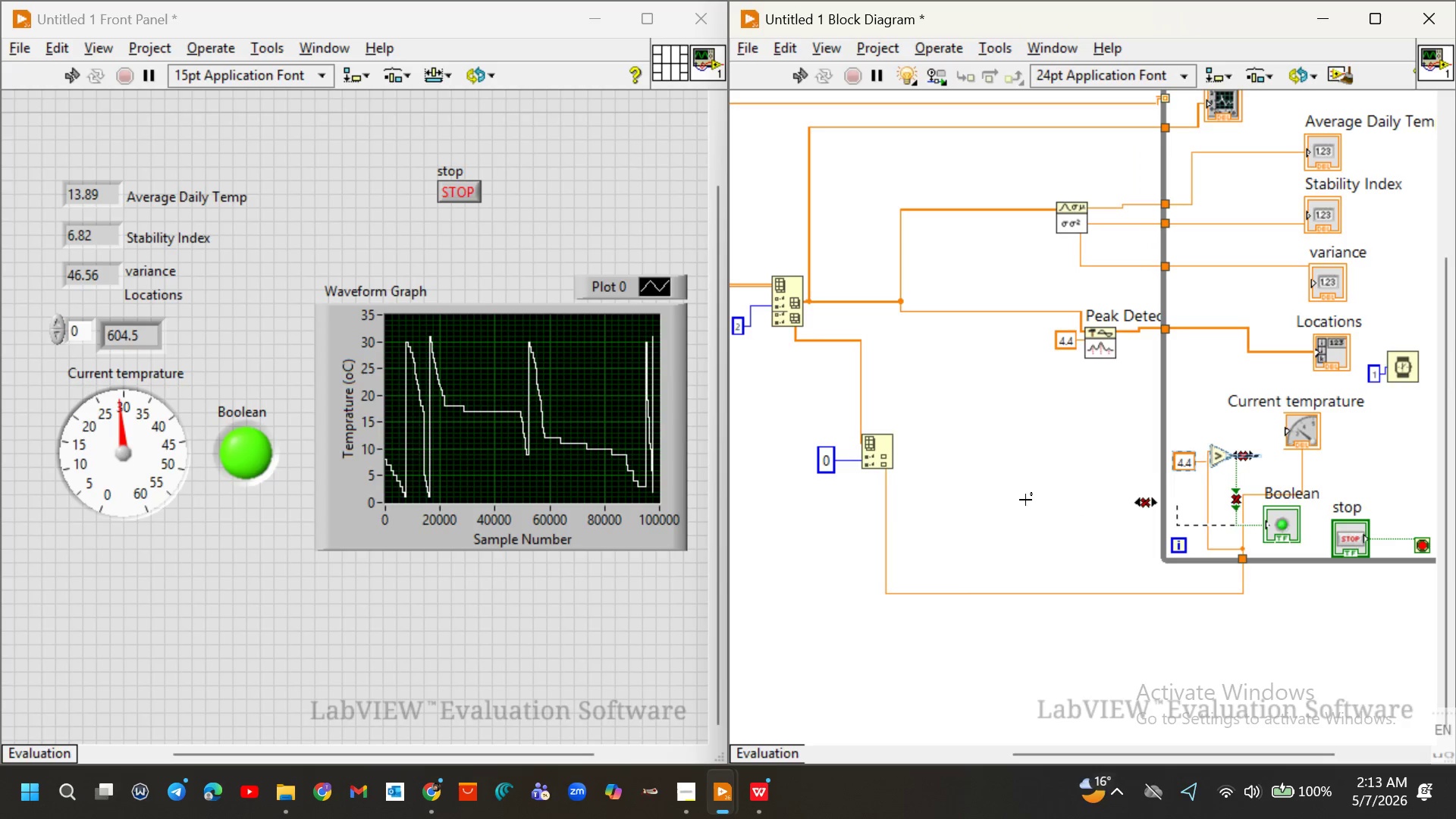 
left_click([1024, 498])
 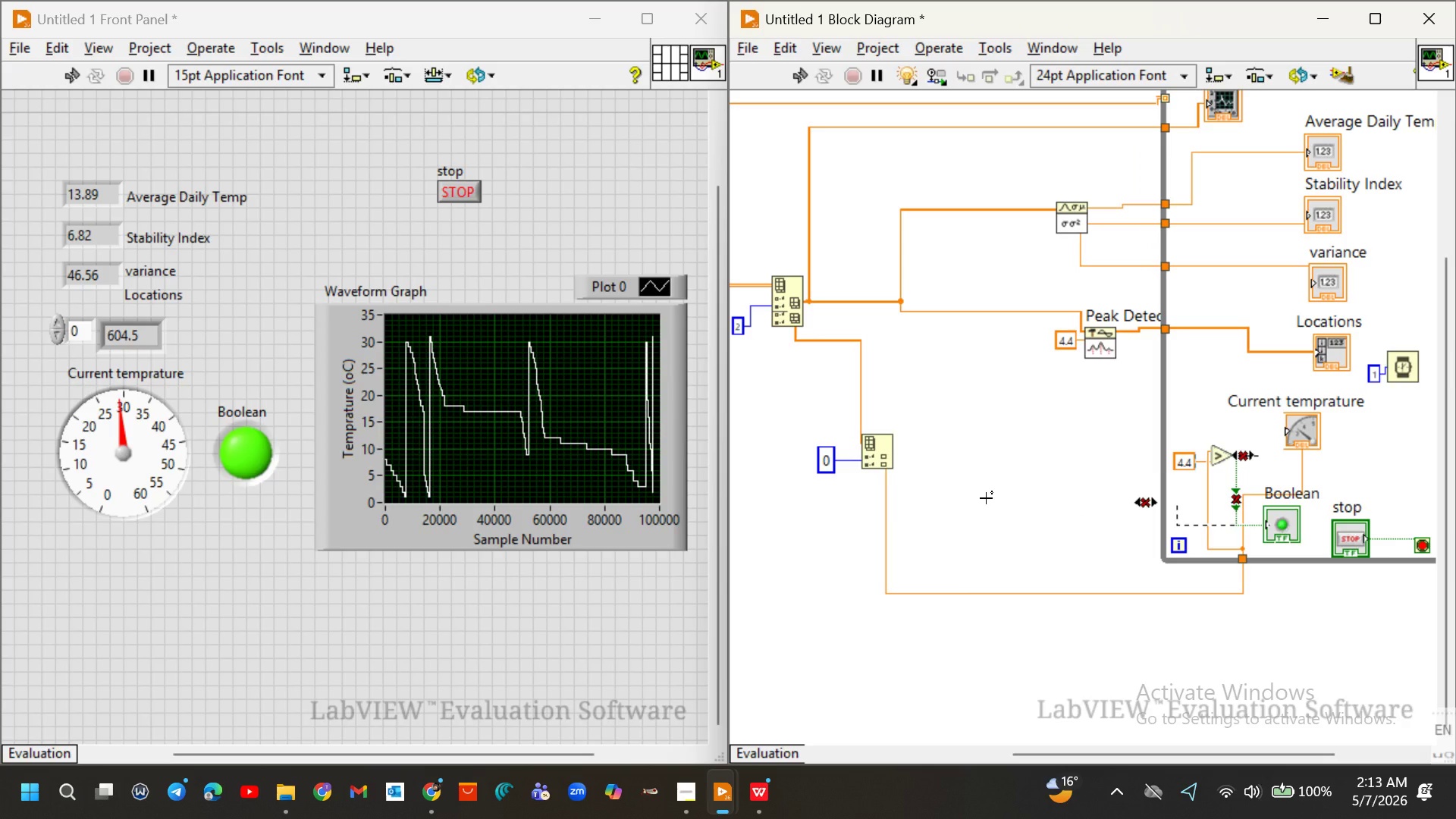 
key(Control+B)
 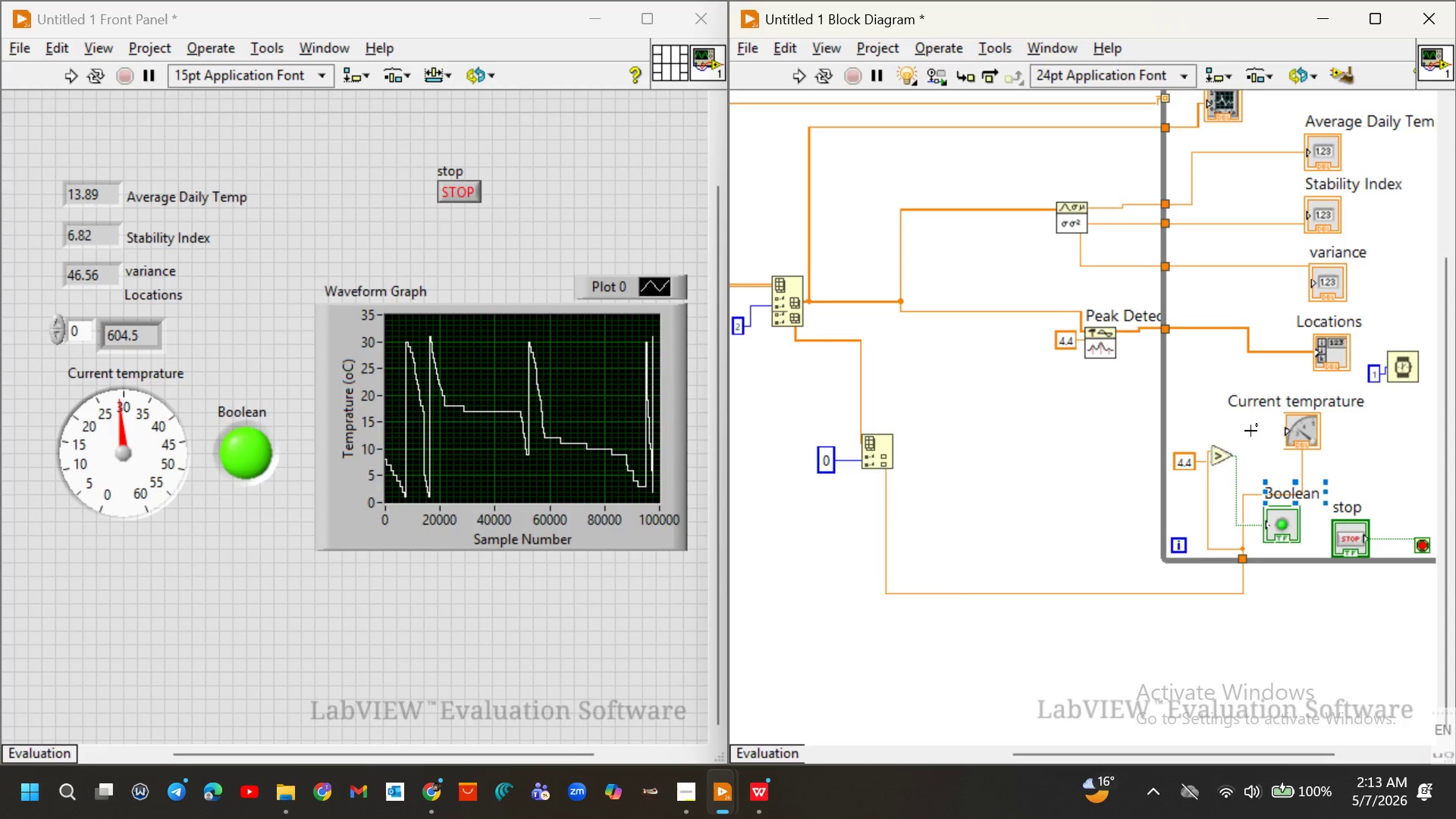 
wait(5.64)
 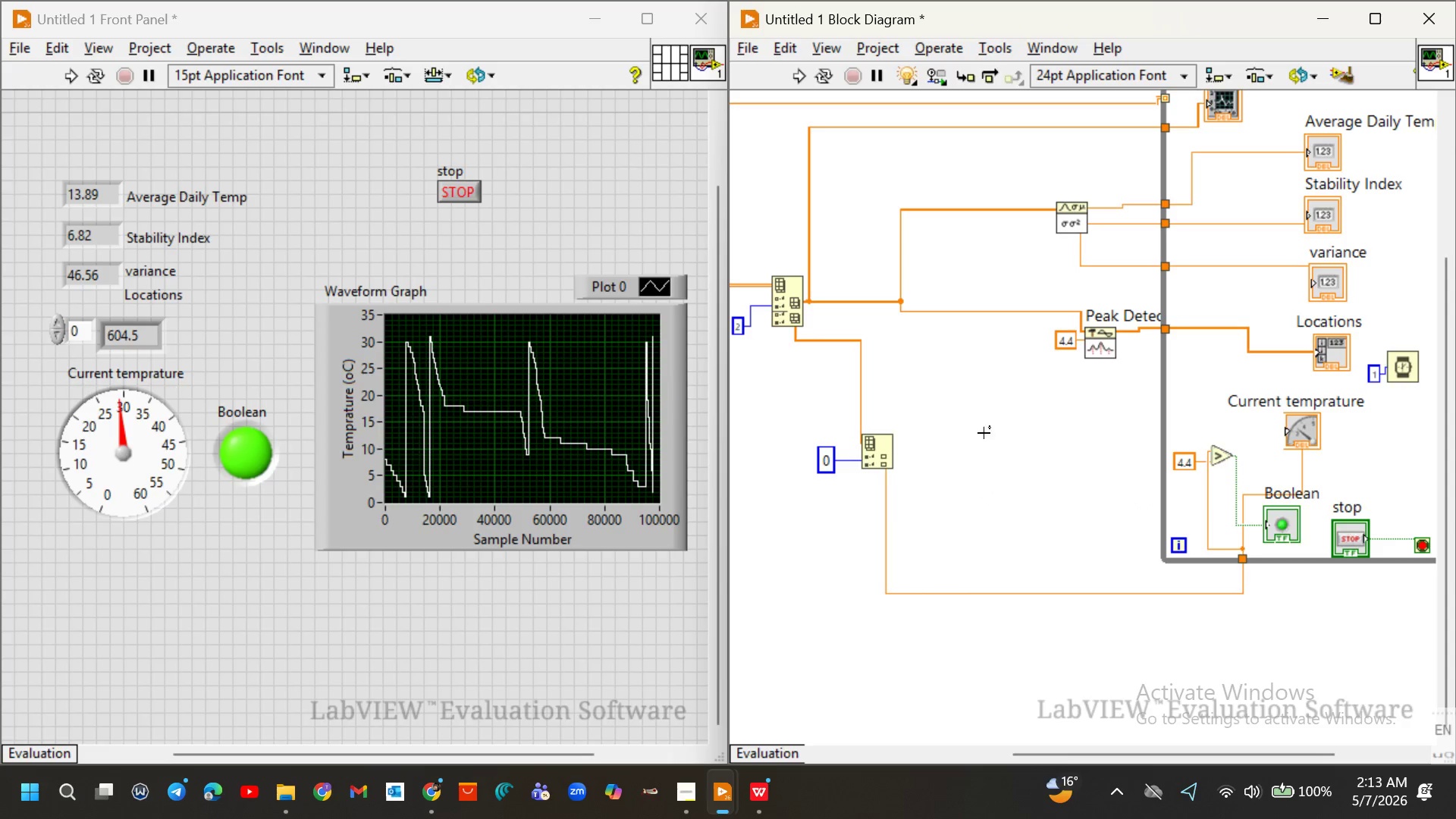 
left_click_drag(start_coordinate=[1223, 456], to_coordinate=[1244, 453])
 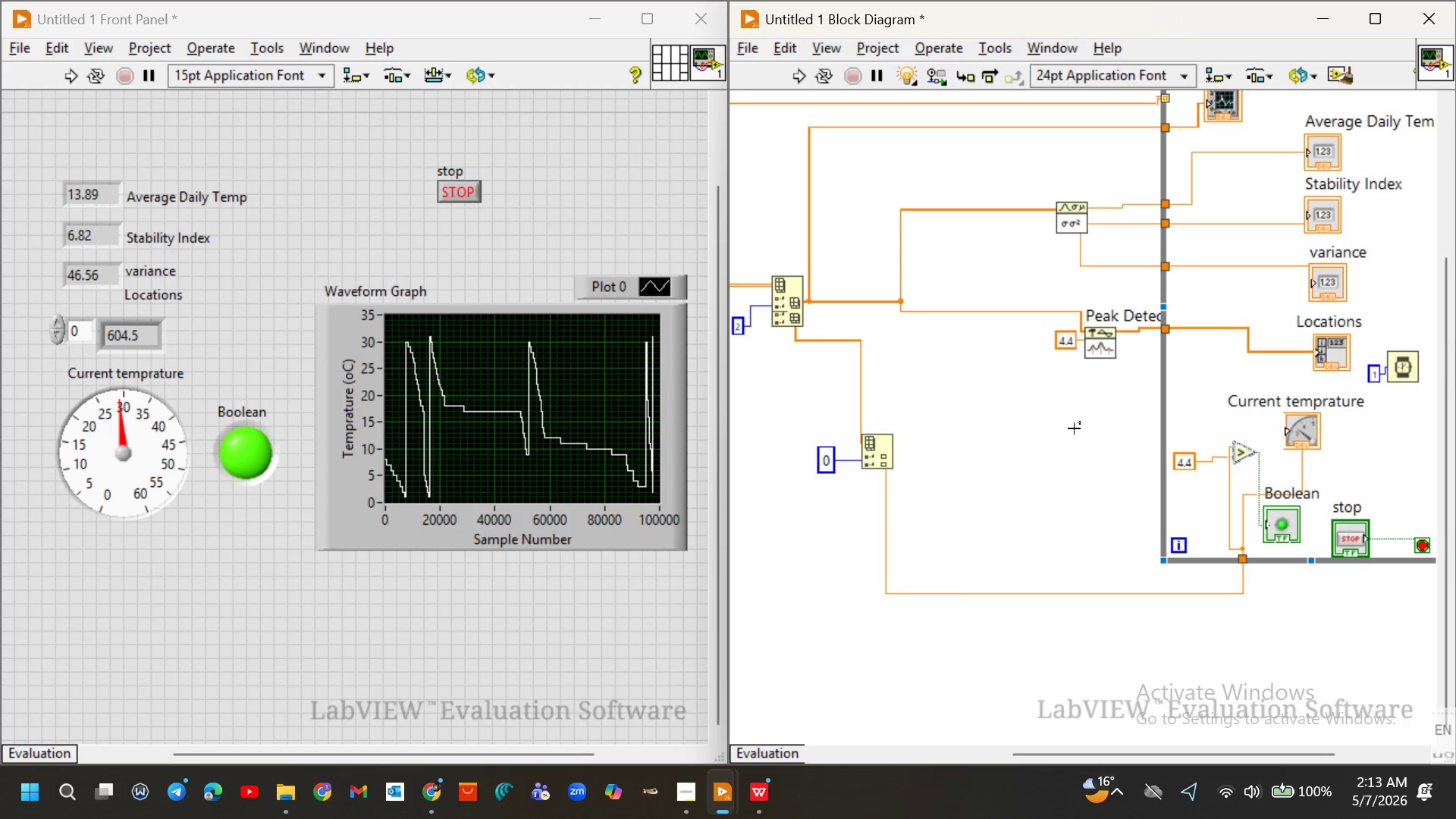 
scroll: coordinate [985, 462], scroll_direction: up, amount: 5.0
 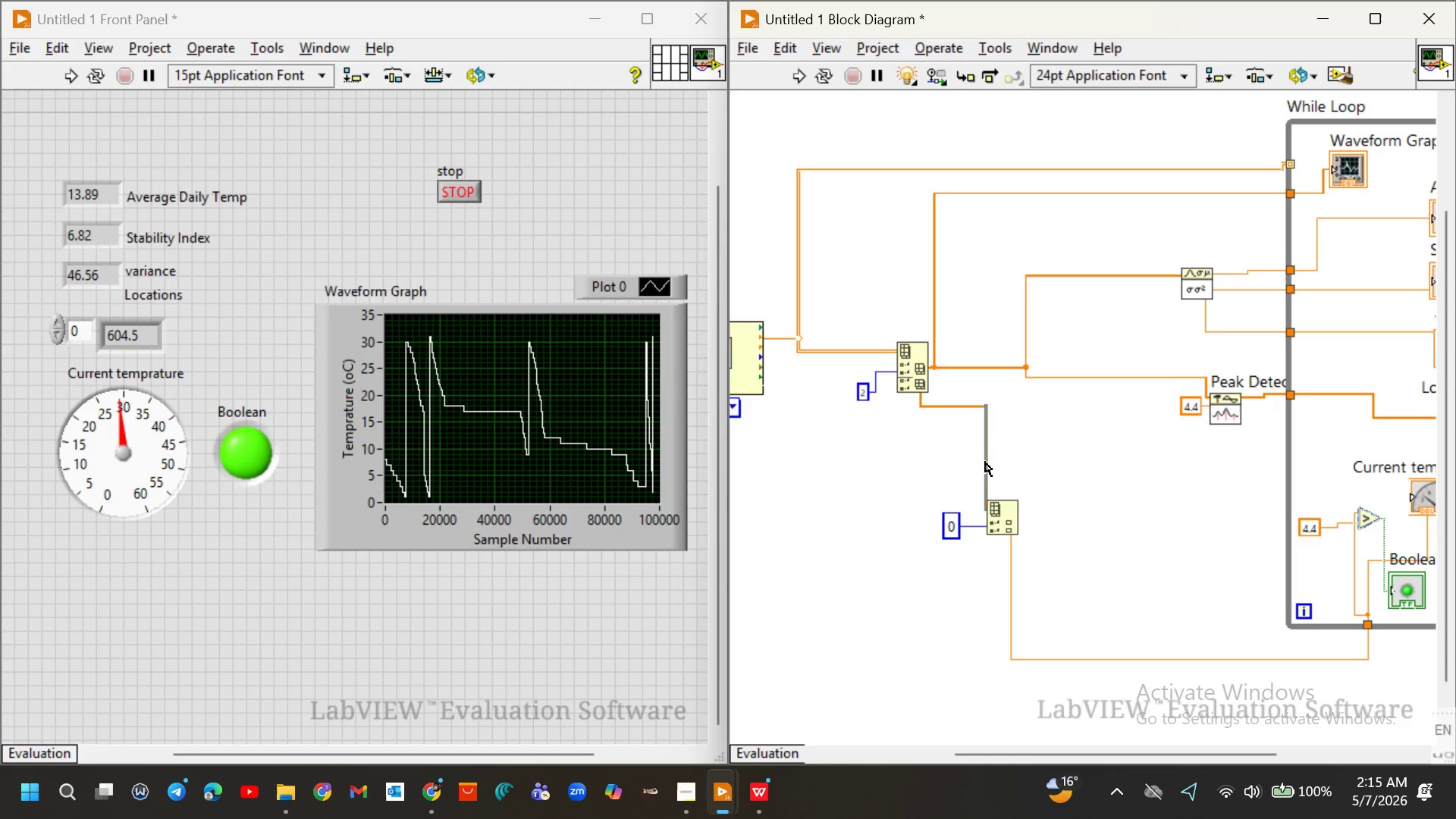 
wait(123.66)
 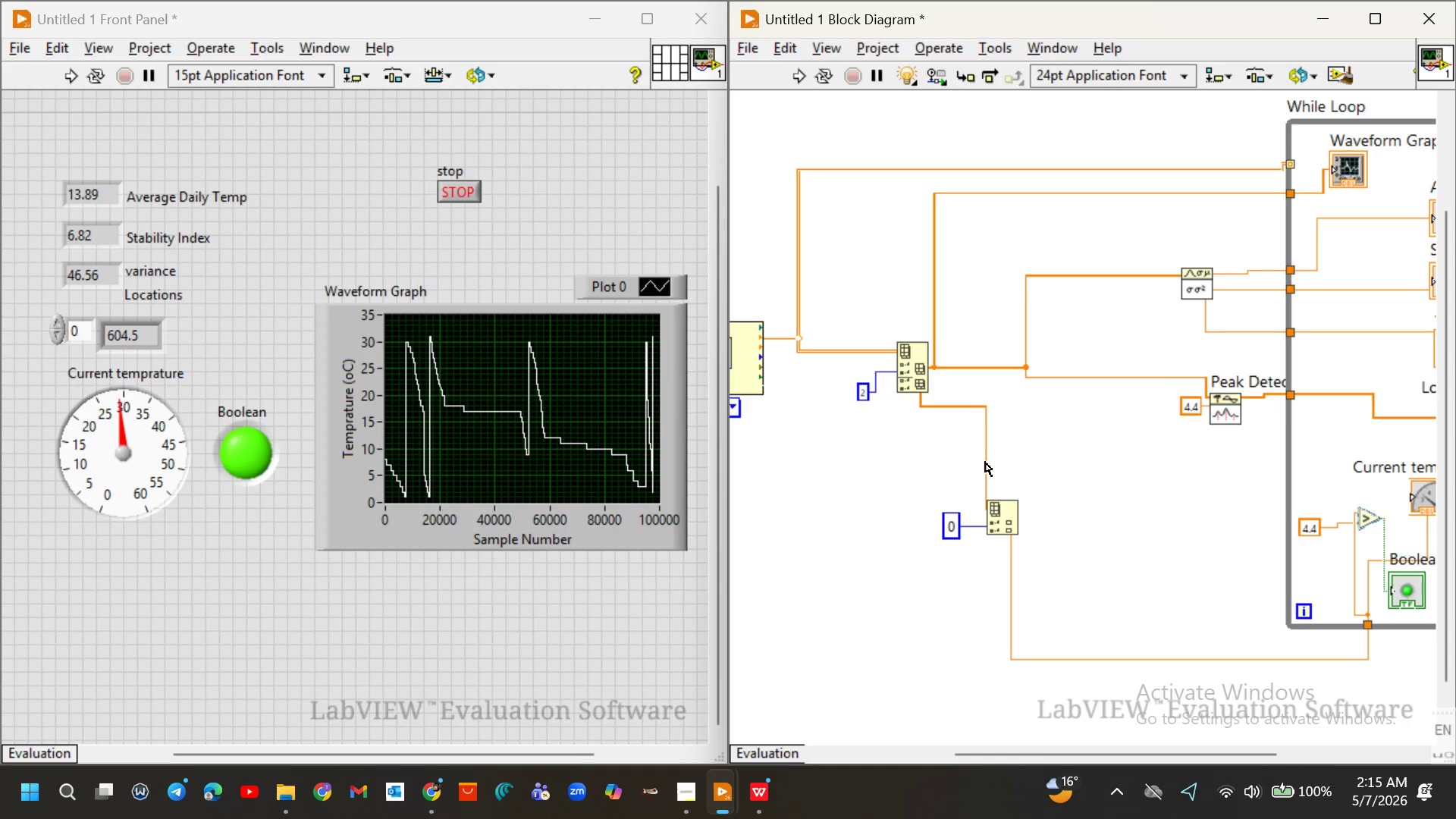 
hold_key(key=ControlLeft, duration=0.41)
scroll: coordinate [1150, 412], scroll_direction: down, amount: 8.0
 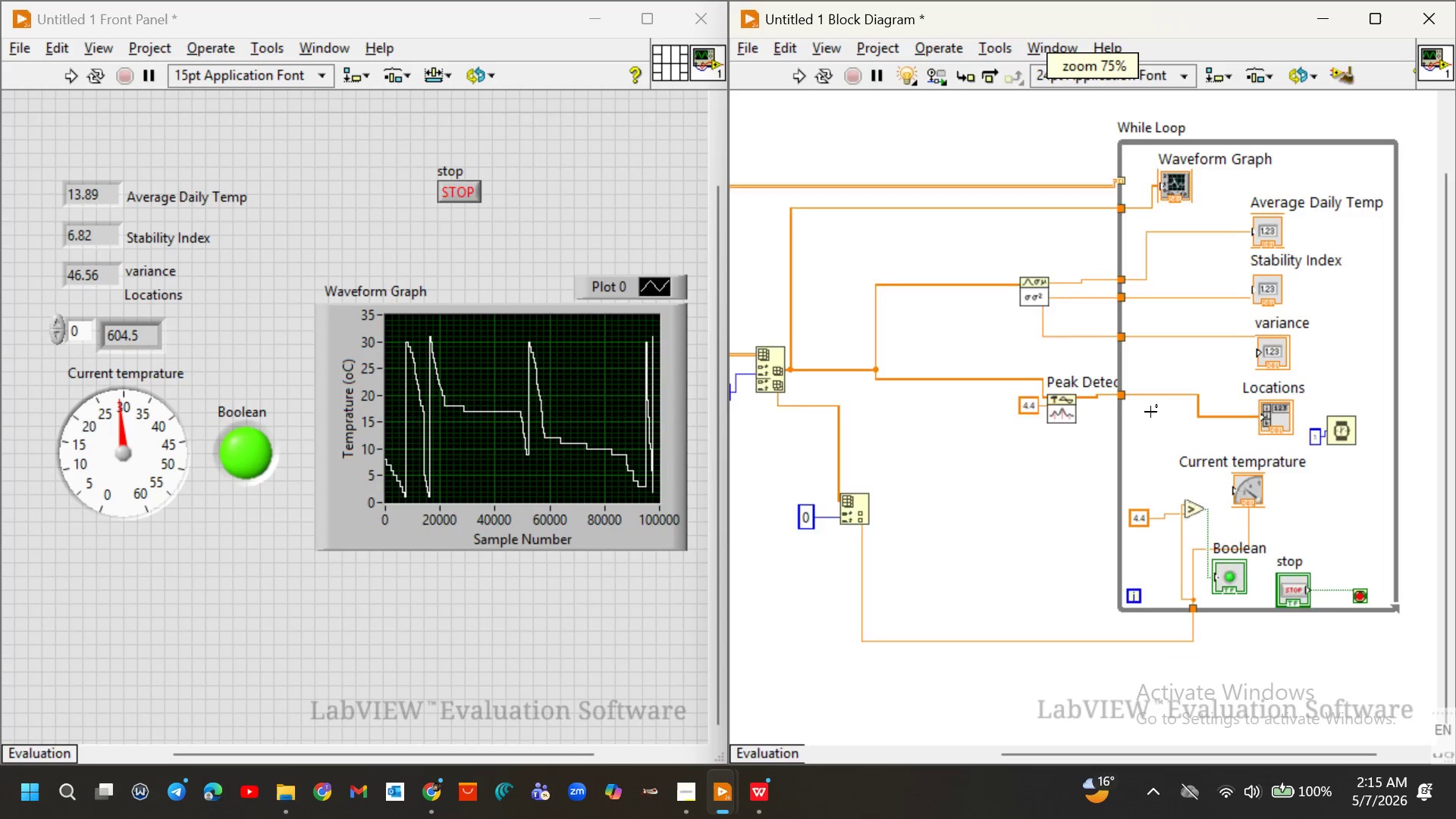 
key(Control+ControlLeft)
 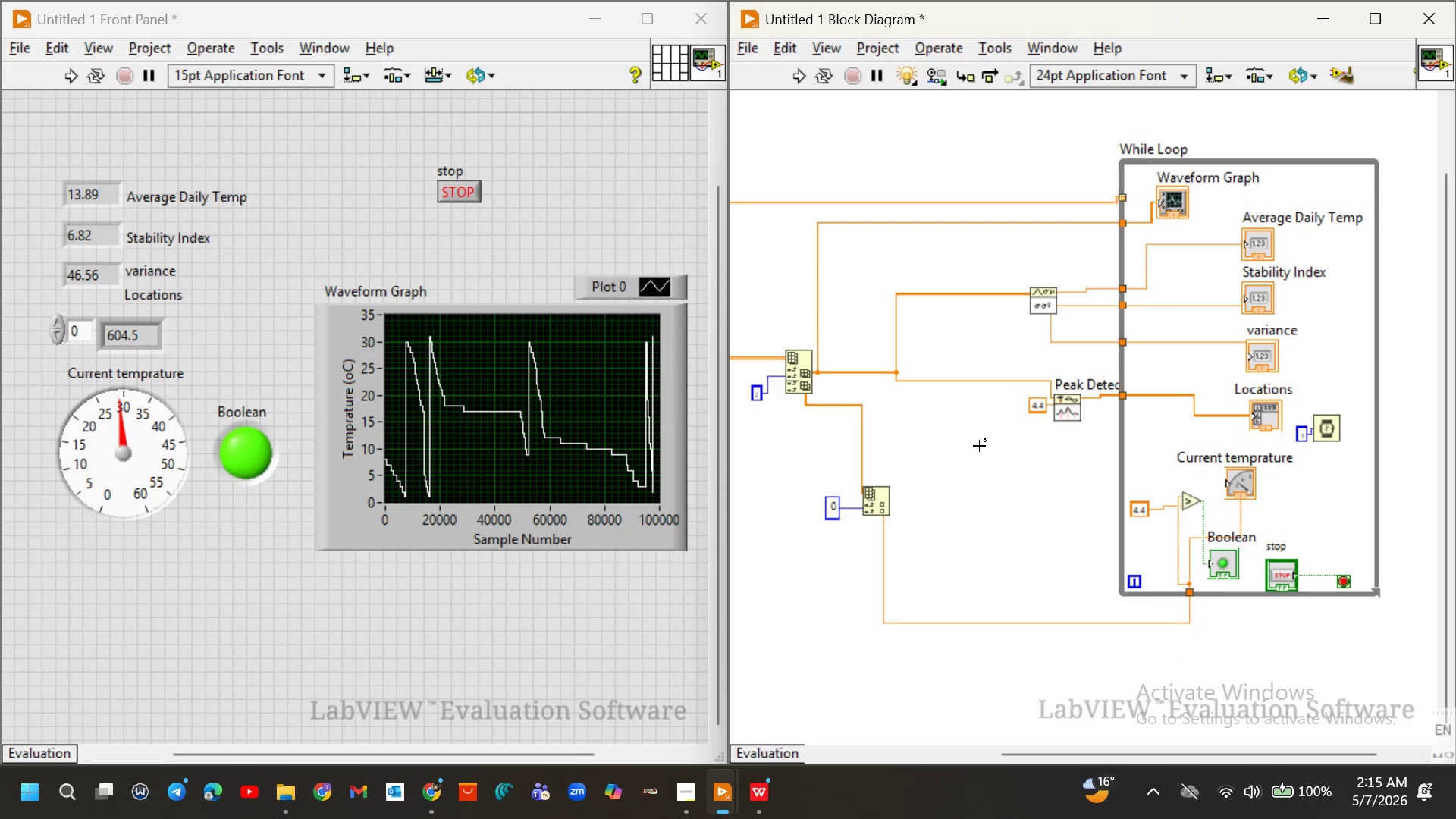 
hold_key(key=ControlLeft, duration=0.34)
scroll: coordinate [979, 446], scroll_direction: down, amount: 3.0
 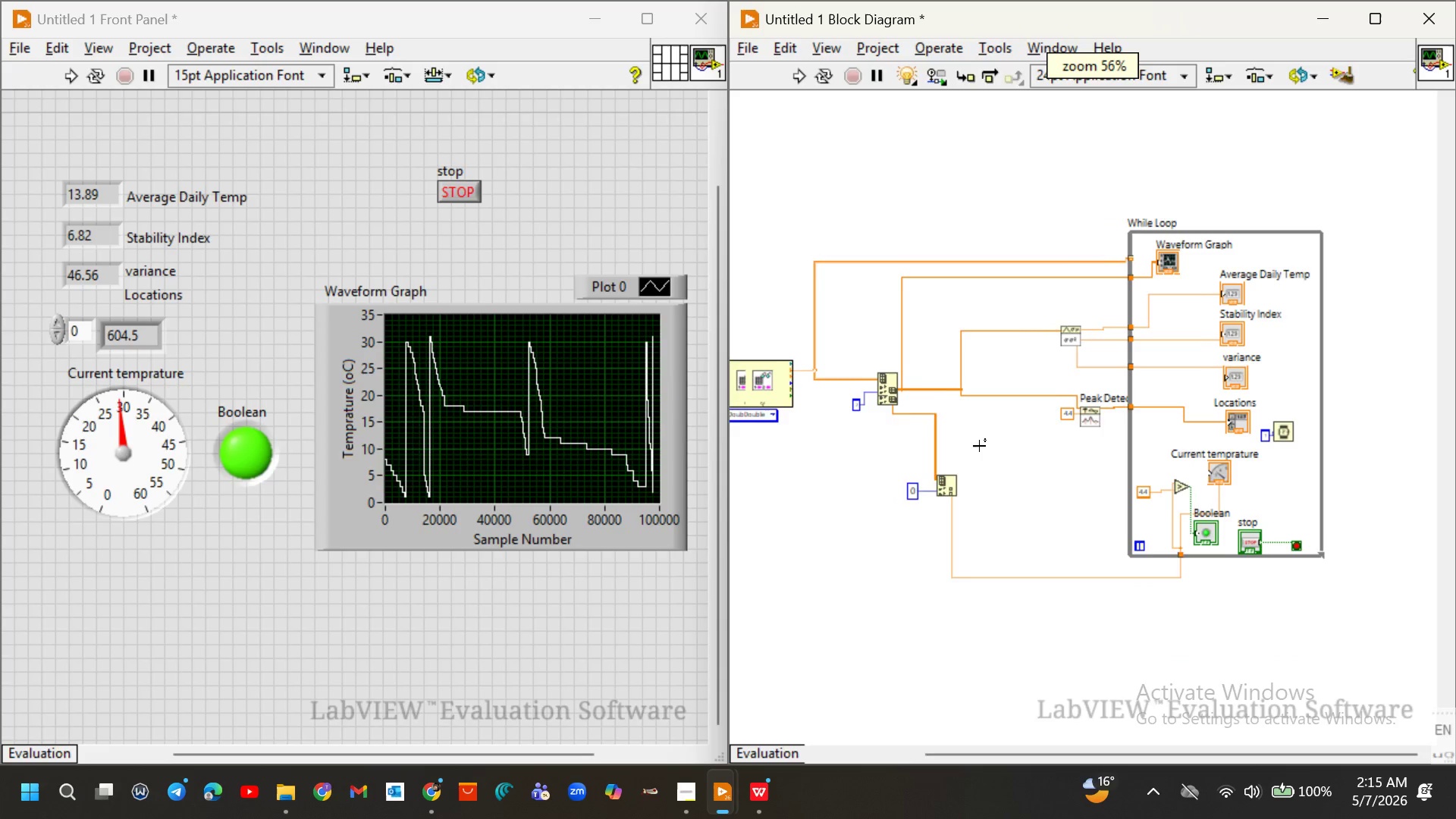 
scroll: coordinate [979, 446], scroll_direction: up, amount: 3.0
 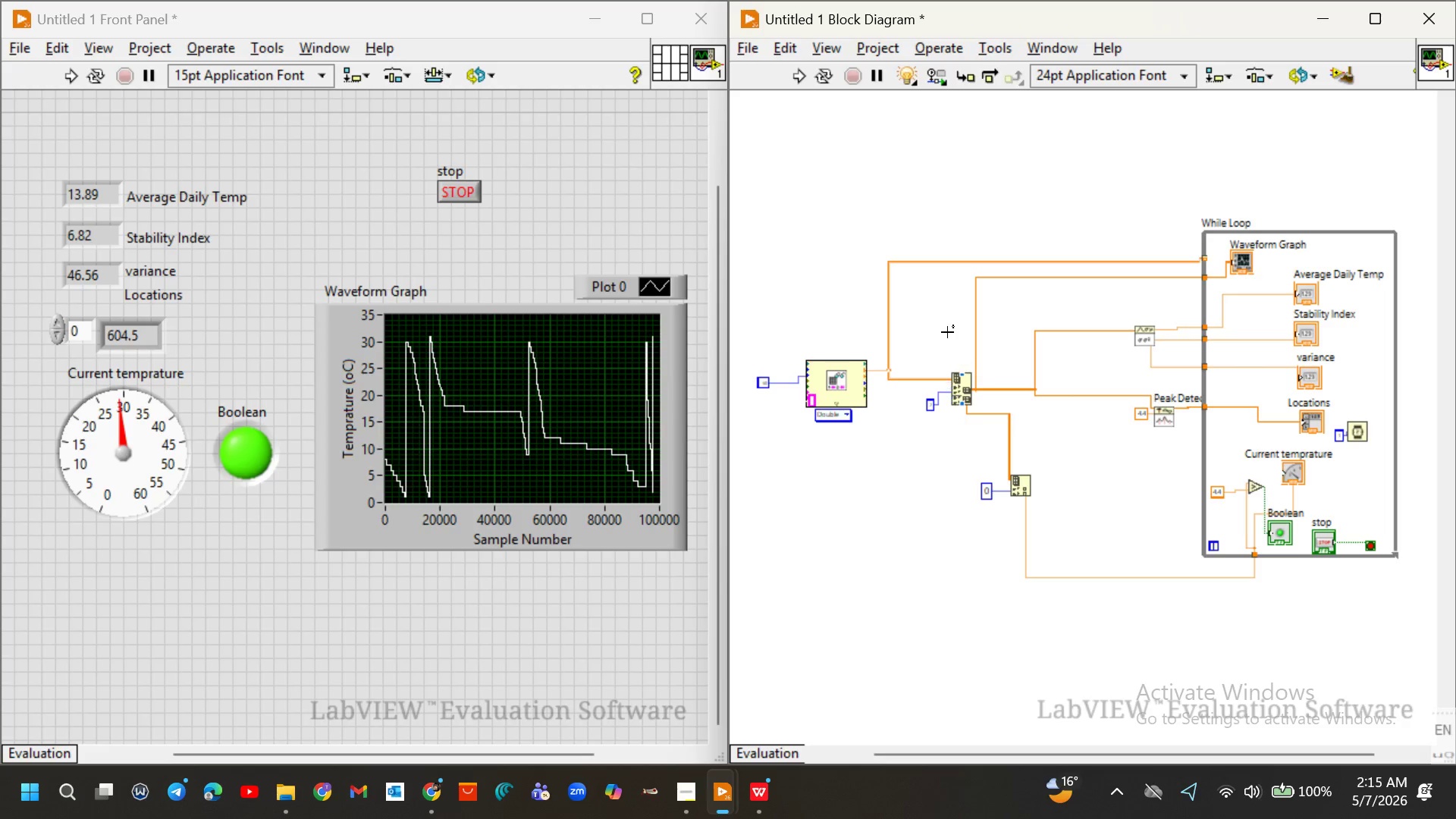 
left_click_drag(start_coordinate=[936, 320], to_coordinate=[981, 431])
 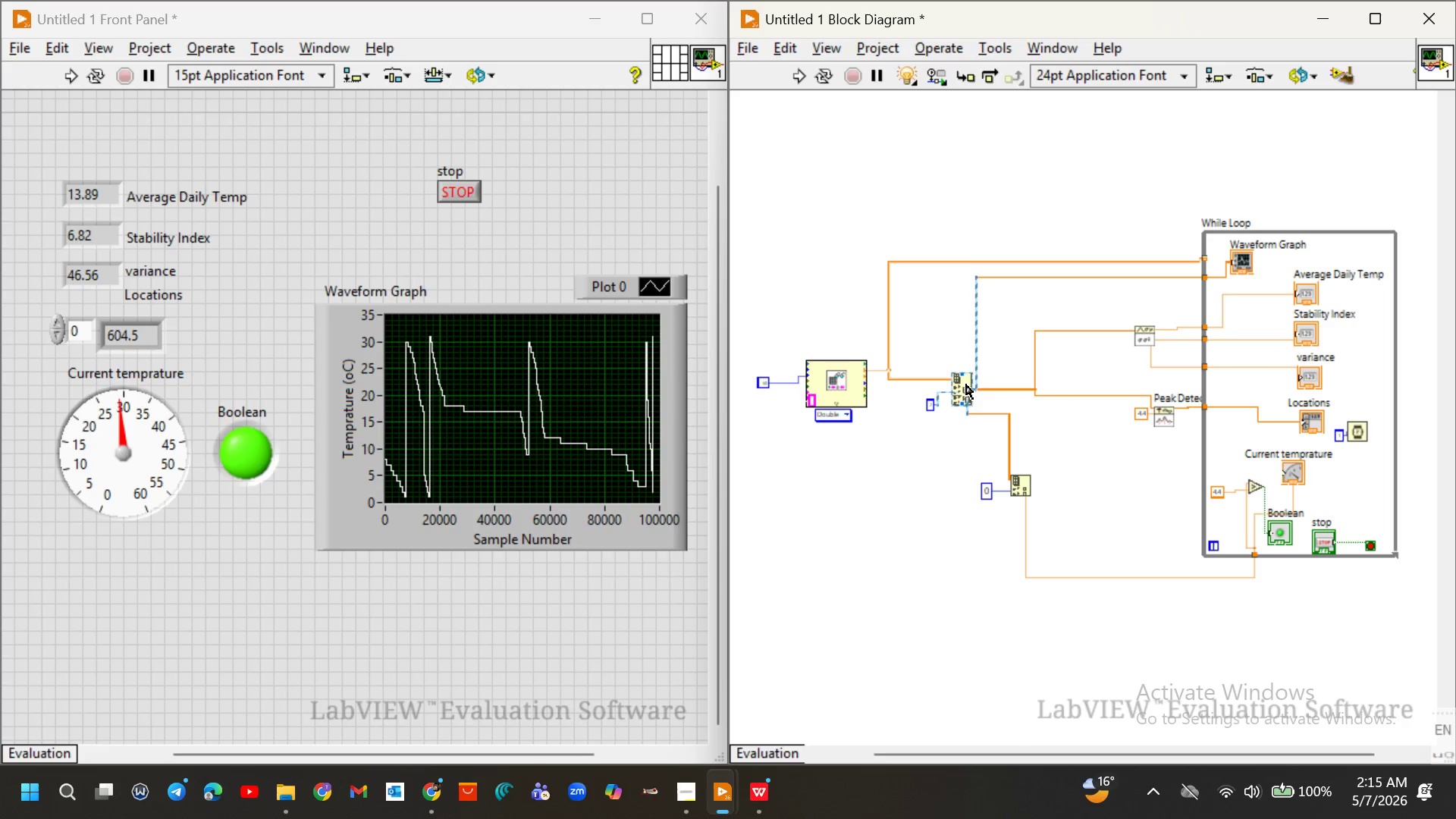 
left_click_drag(start_coordinate=[966, 384], to_coordinate=[1244, 359])
 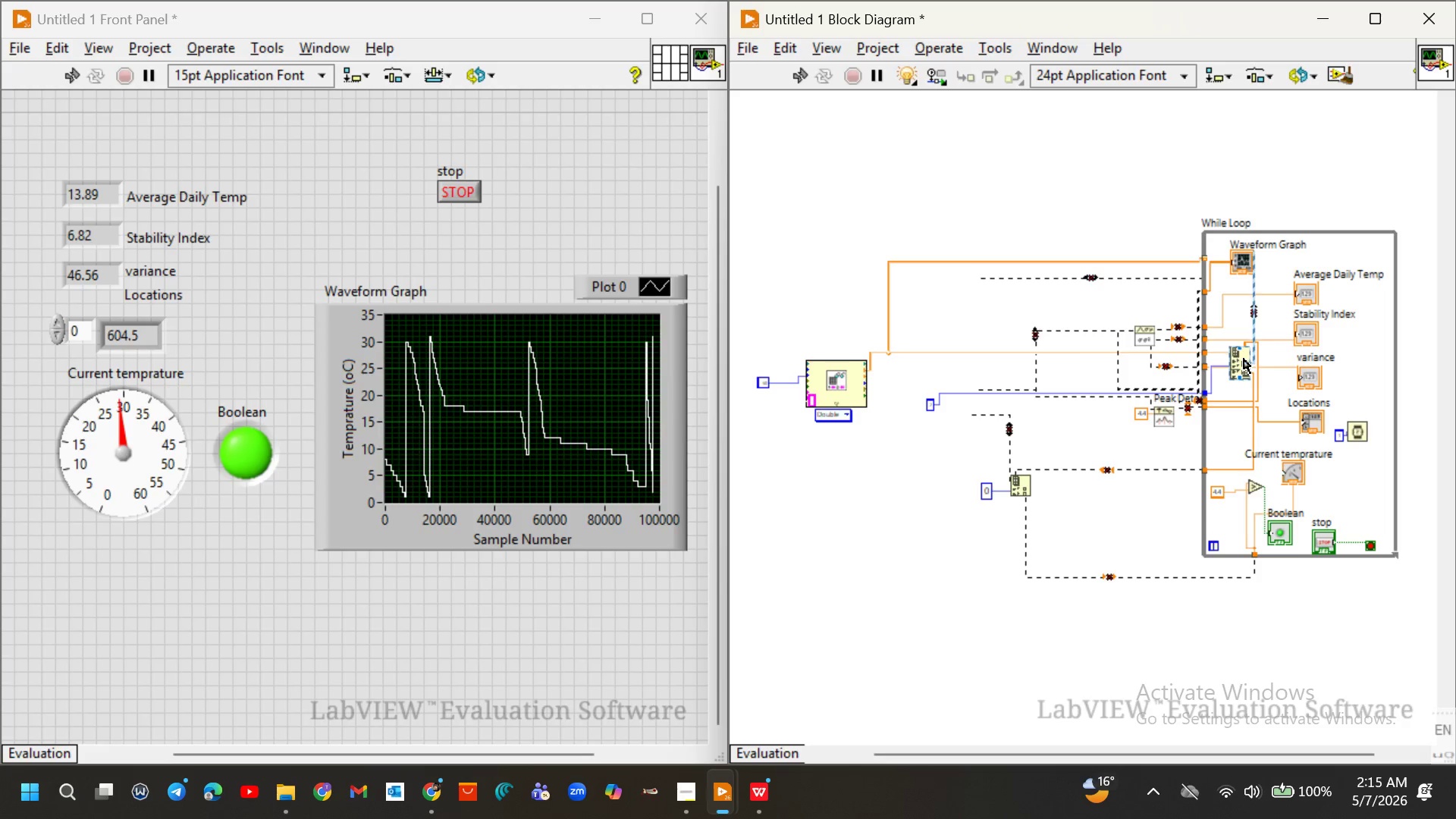 
key(Control+B)
 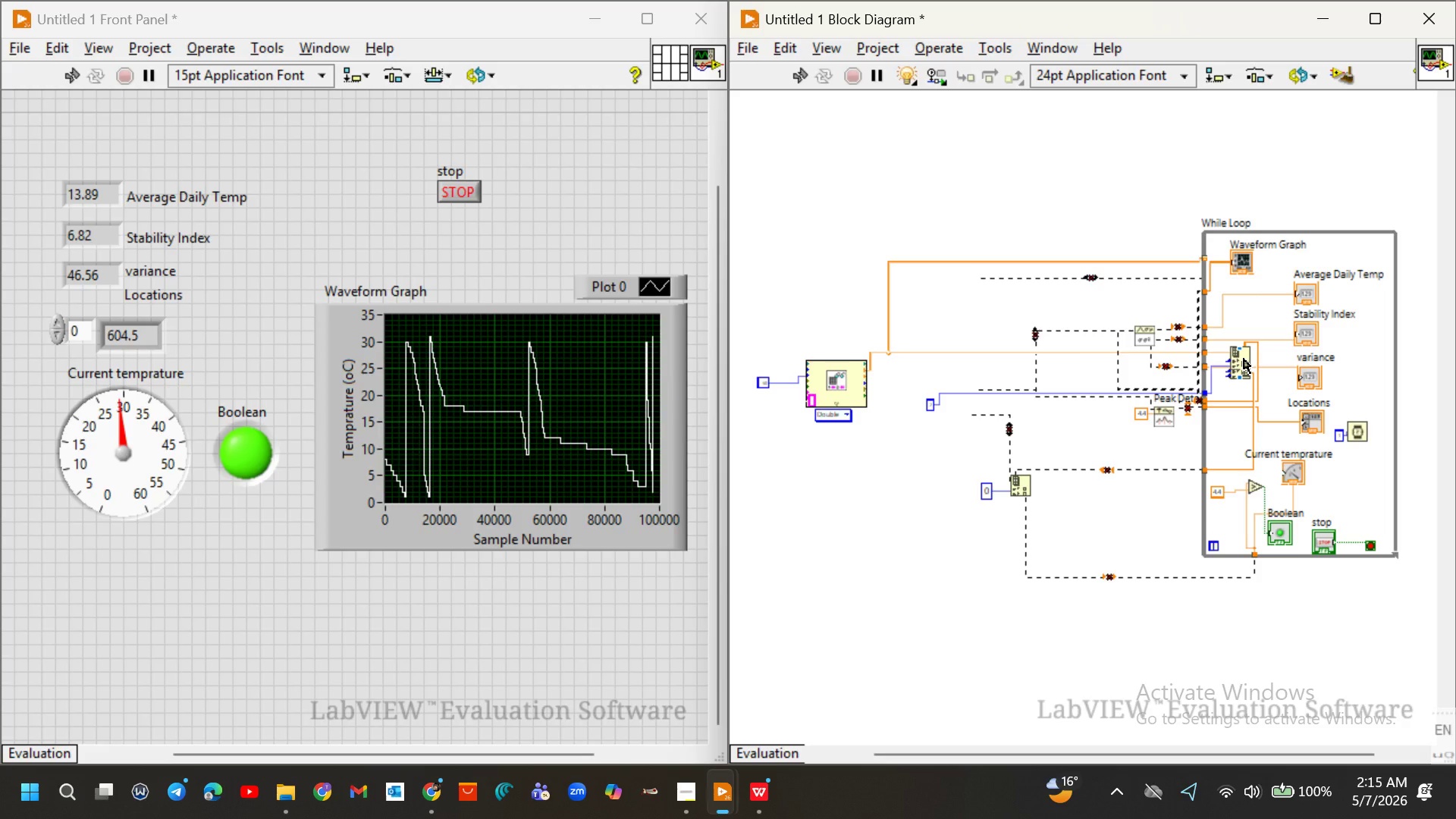 
key(Control+B)
 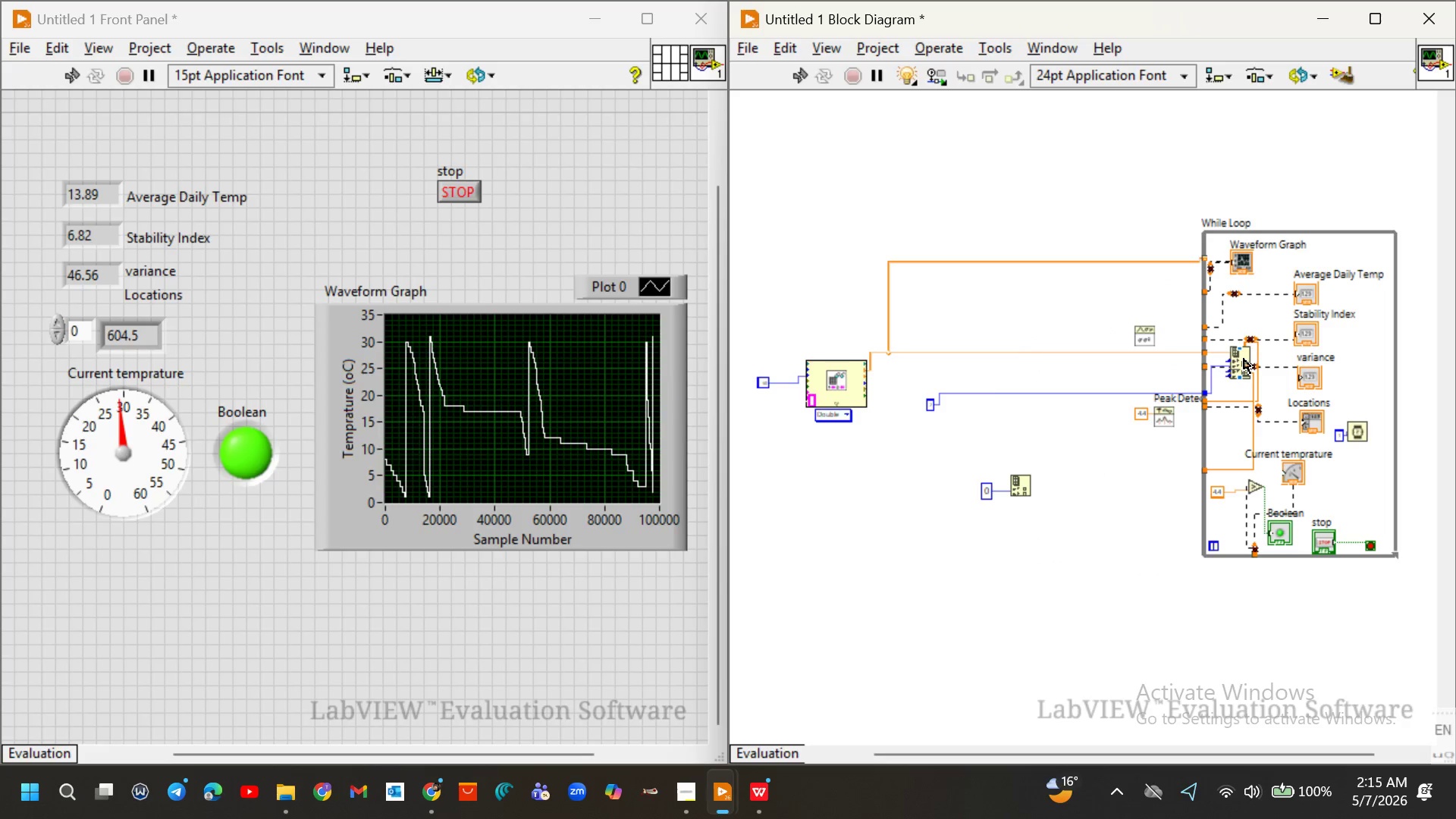 
key(Control+B)
 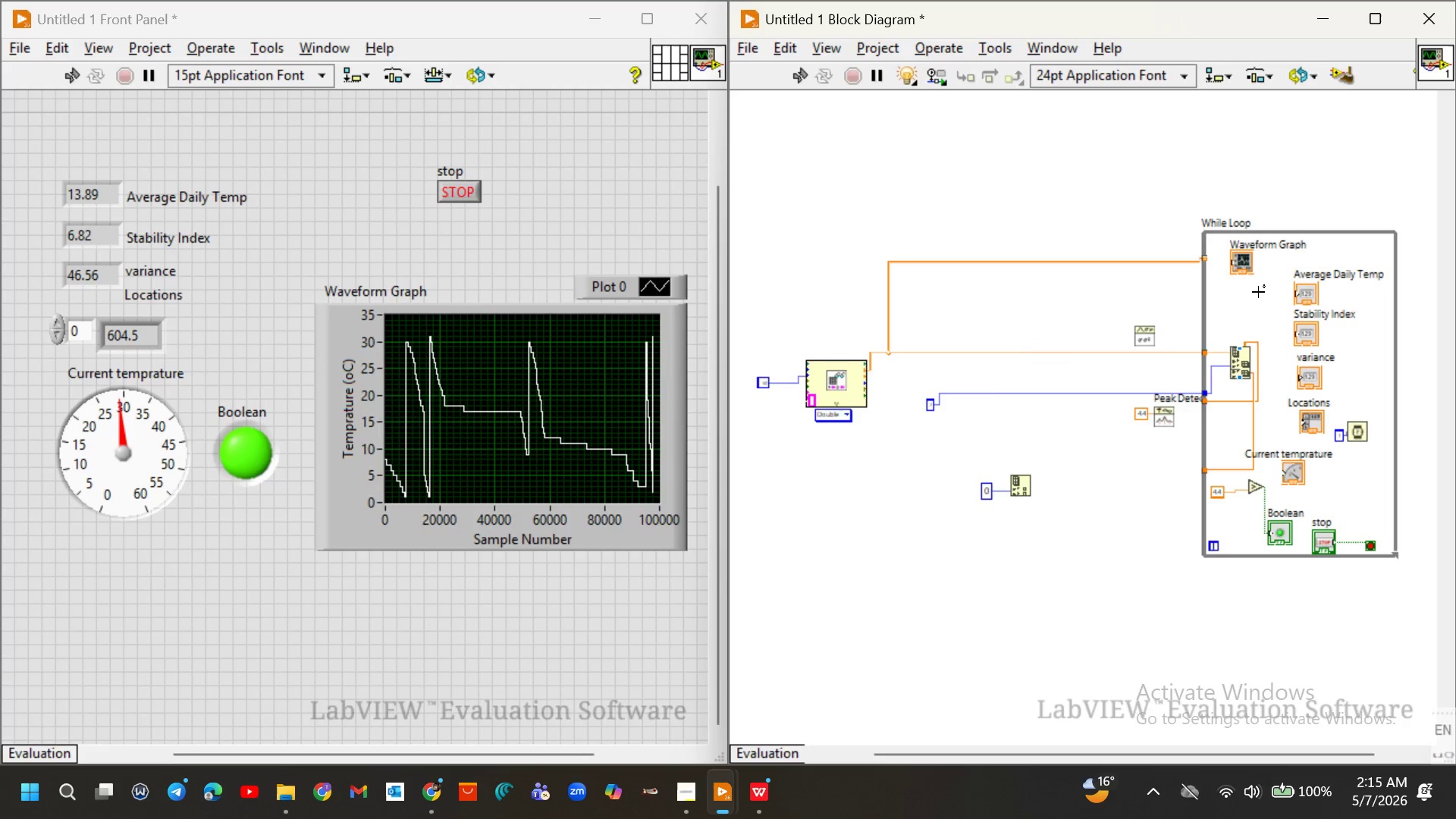 
key(Control+Z)
 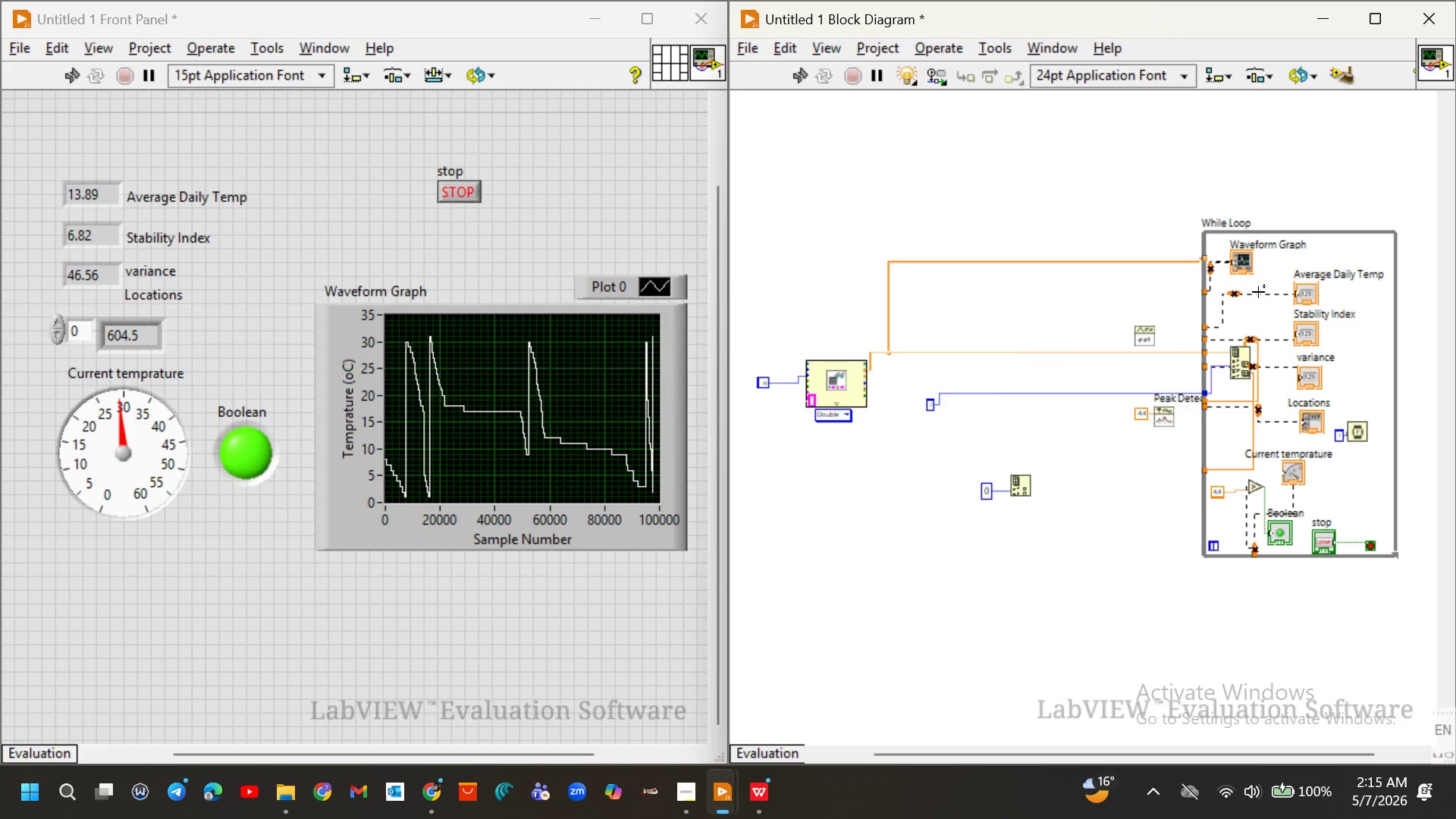 
key(Control+Z)
 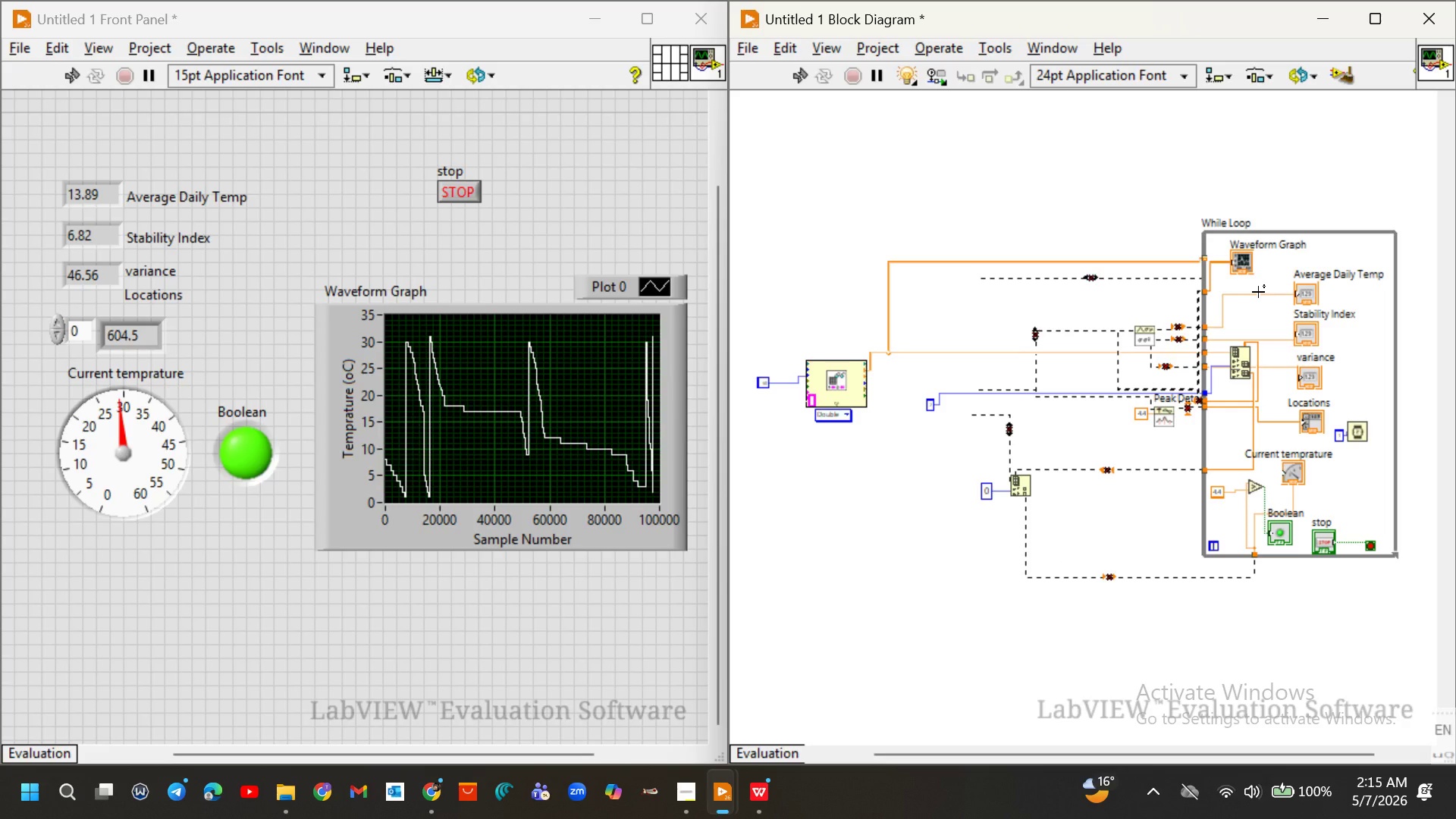 
key(Control+Z)
 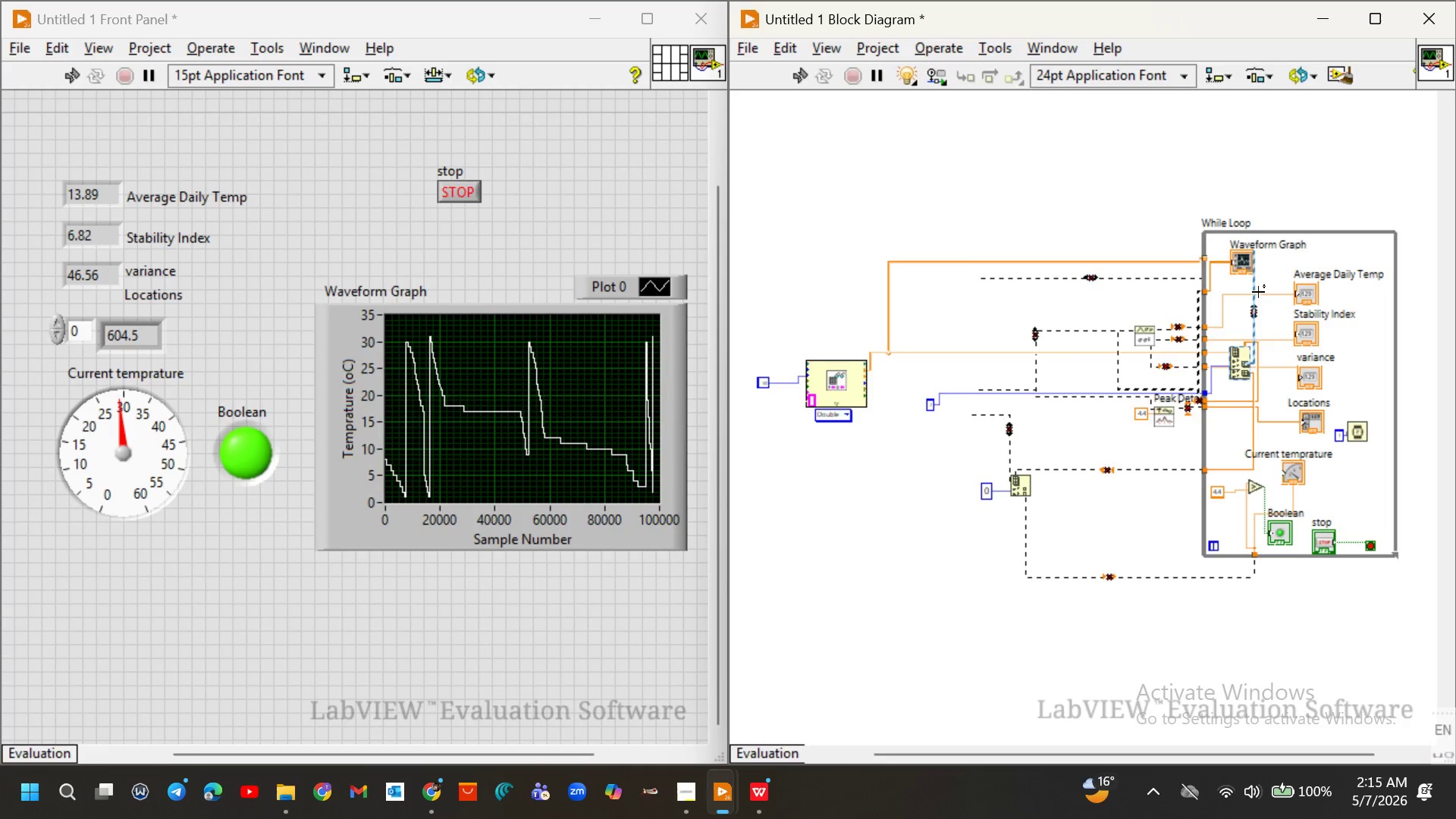 
key(Control+Z)
 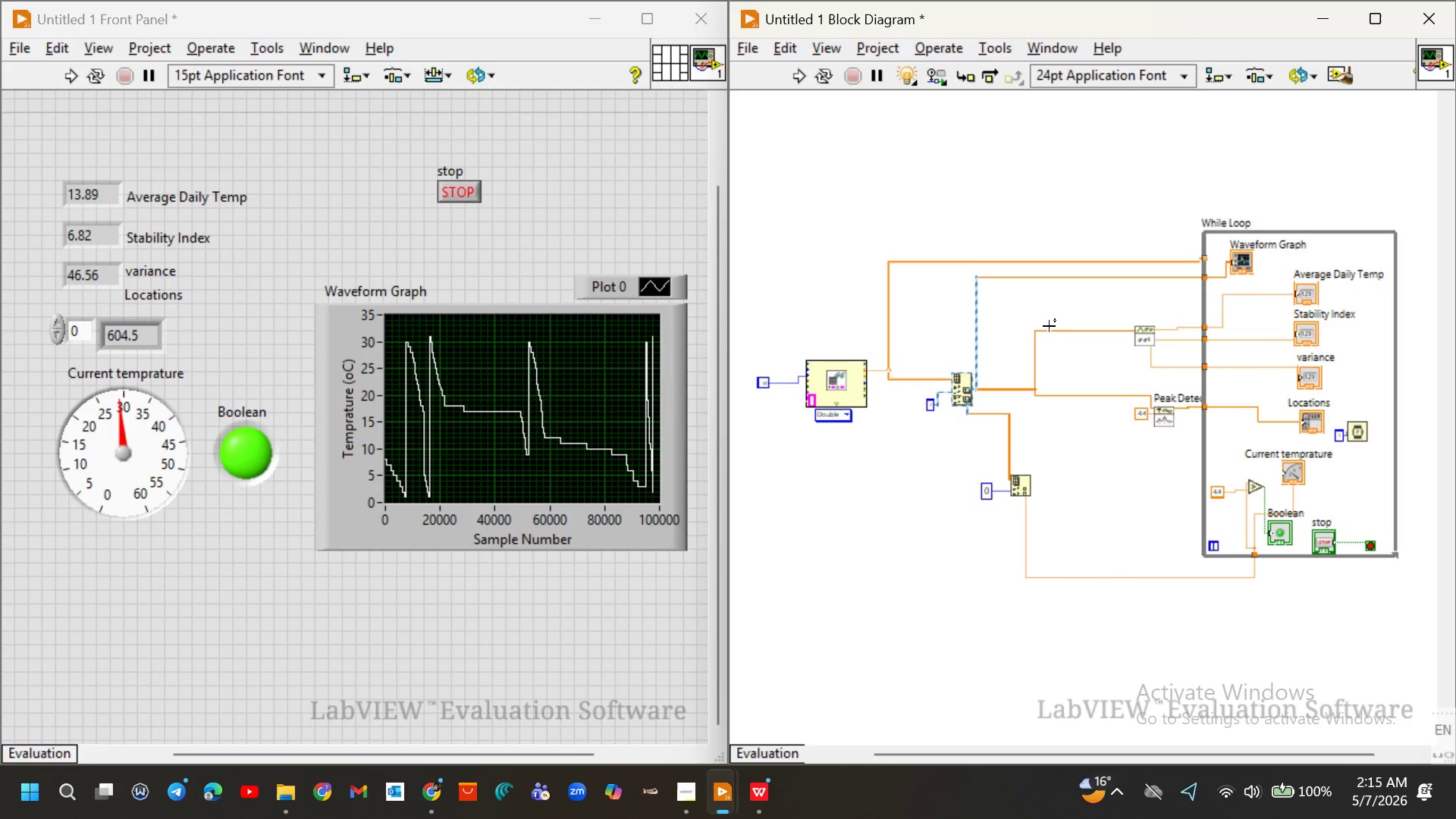 
hold_key(key=ControlLeft, duration=0.33)
scroll: coordinate [1046, 326], scroll_direction: up, amount: 2.0
 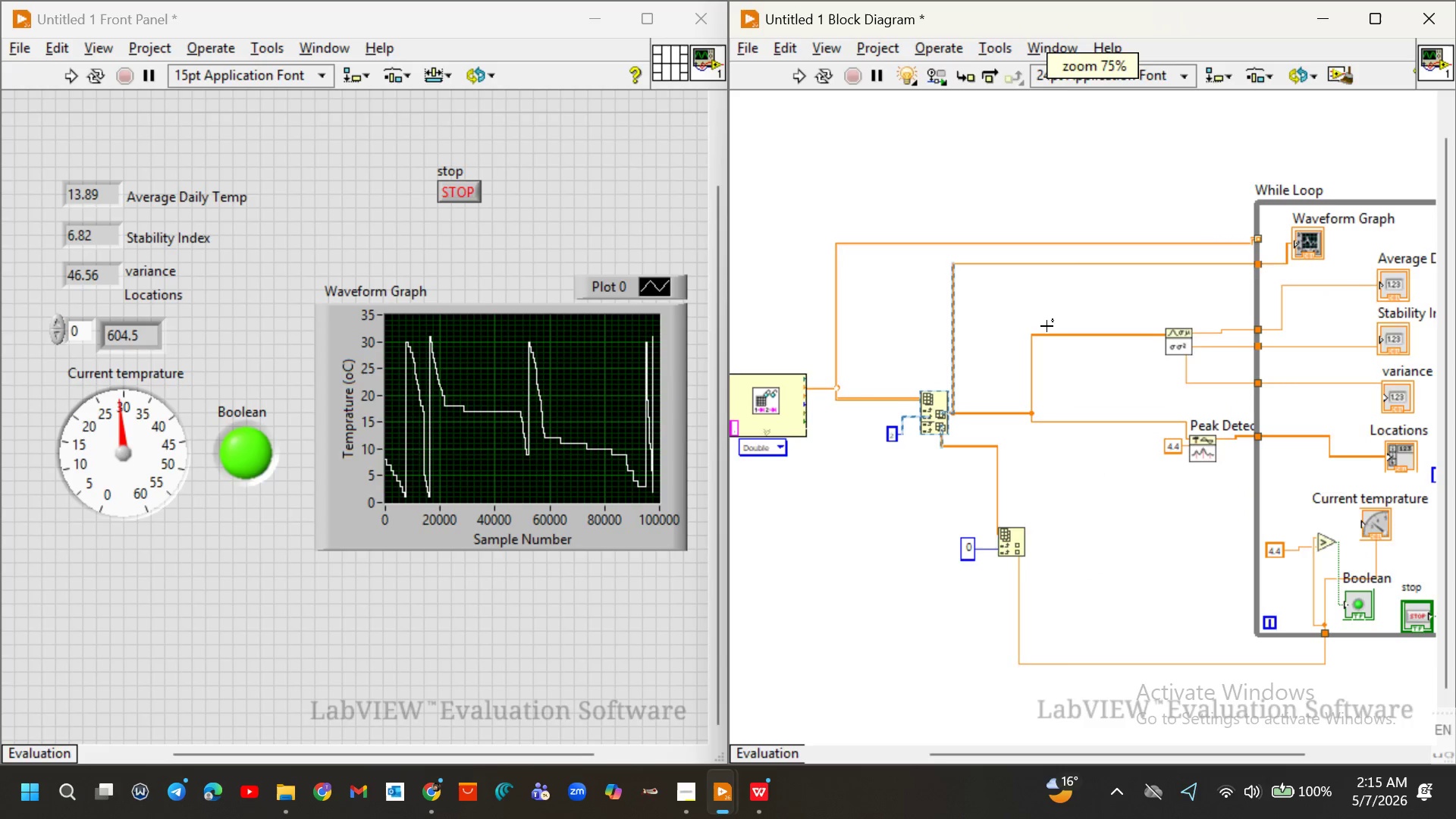 
key(Control+ControlLeft)
 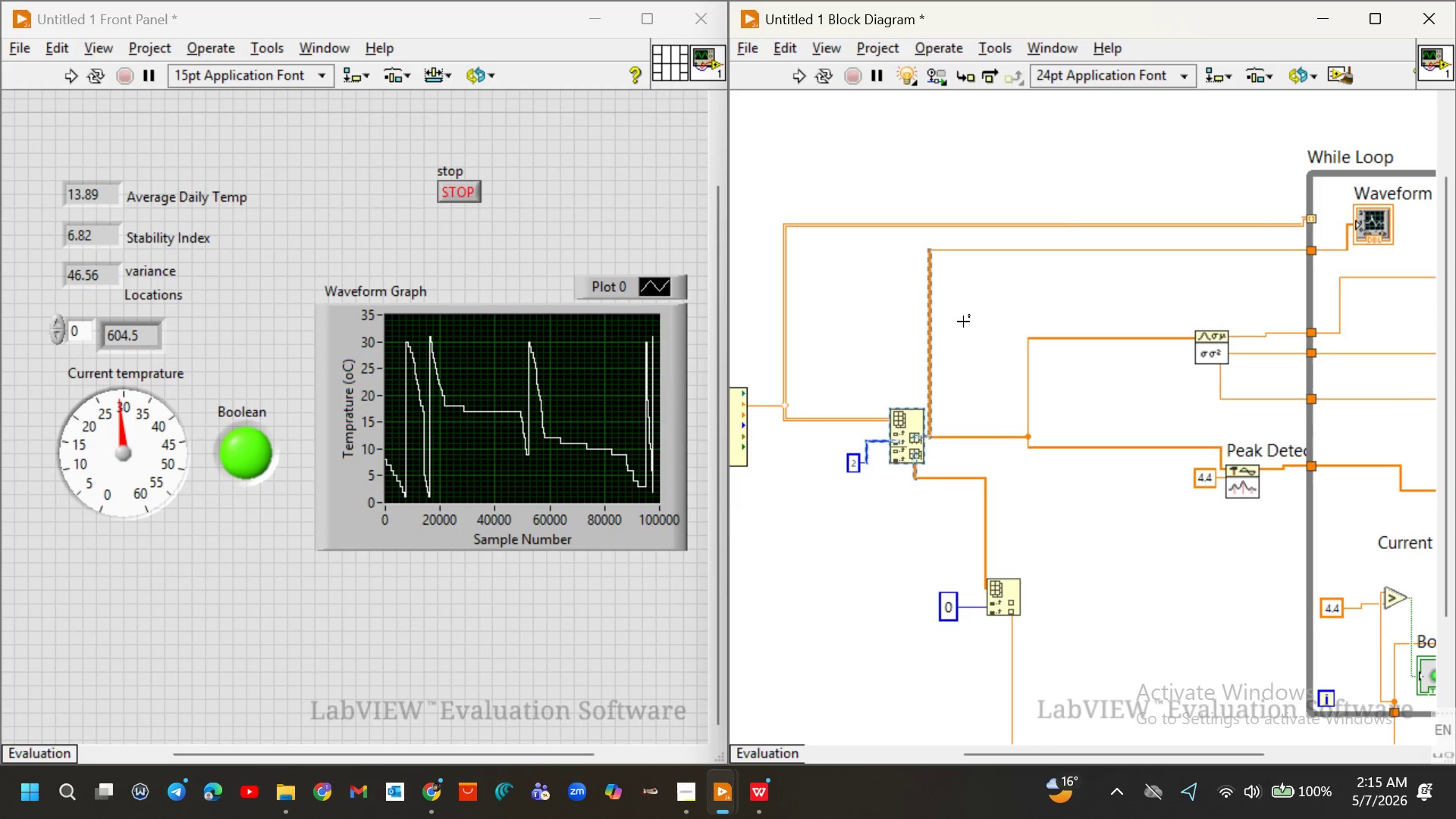 
left_click([963, 322])
 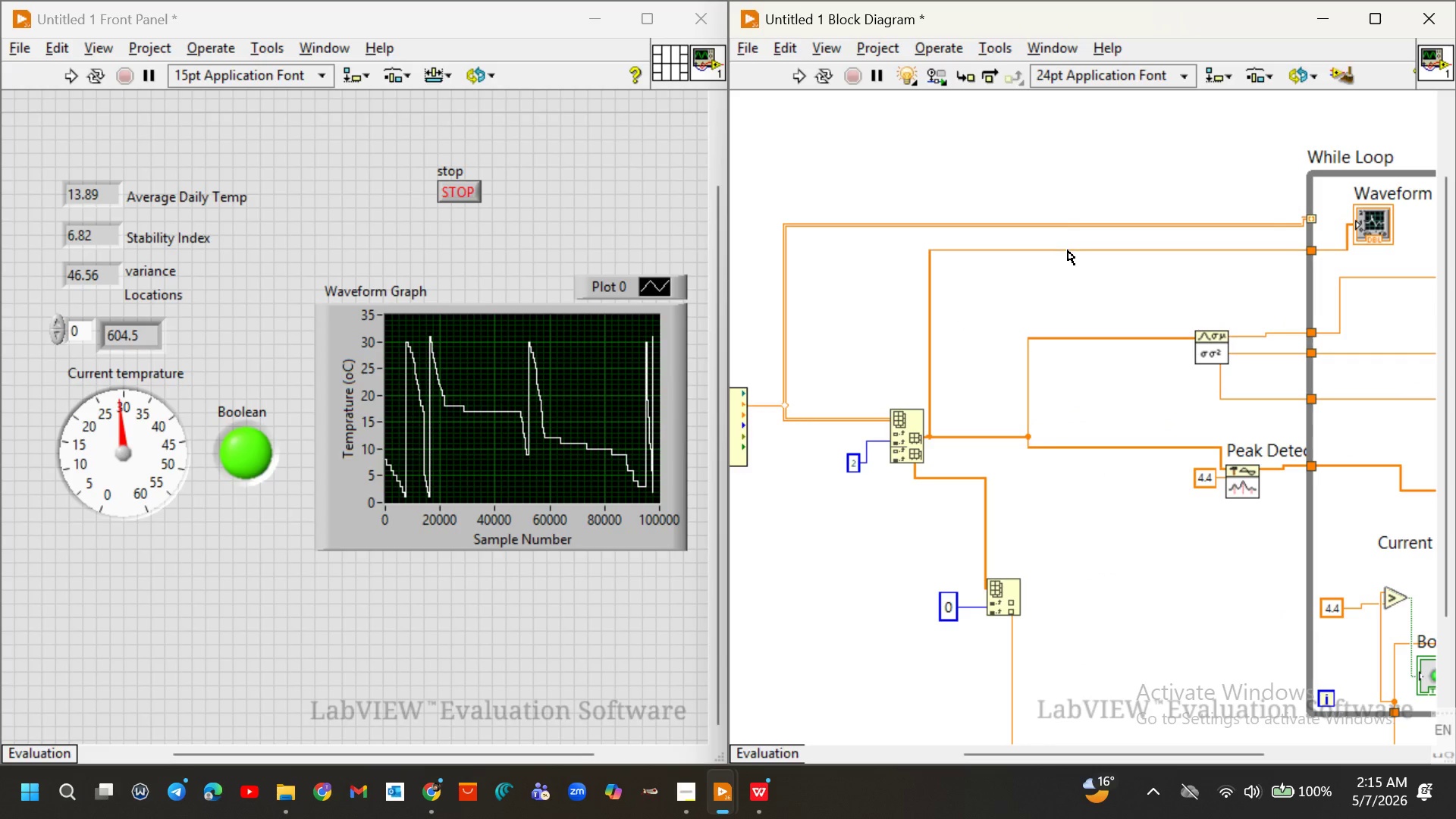 
wait(6.09)
 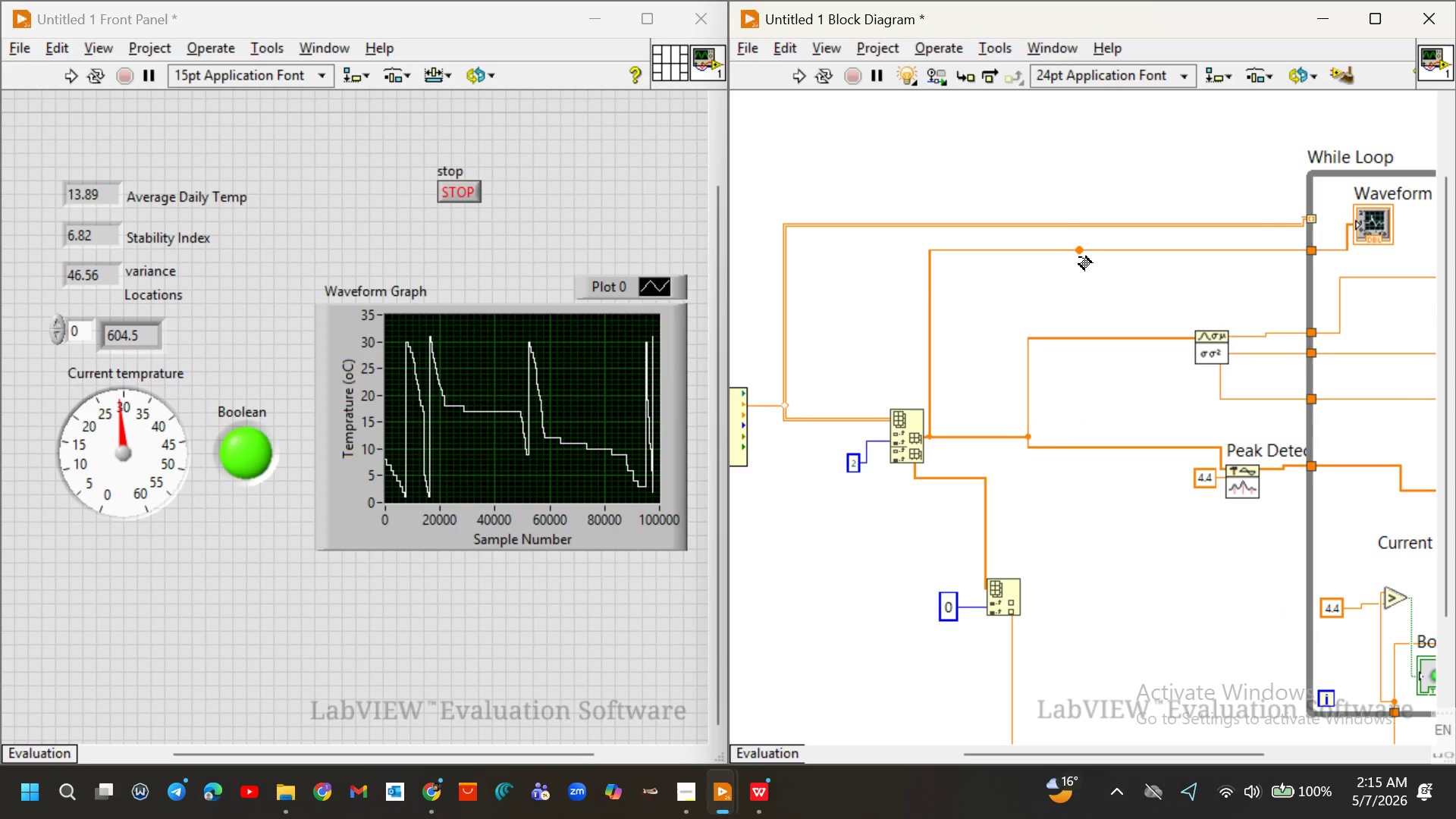 
scroll: coordinate [1068, 250], scroll_direction: none, amount: 0.0
 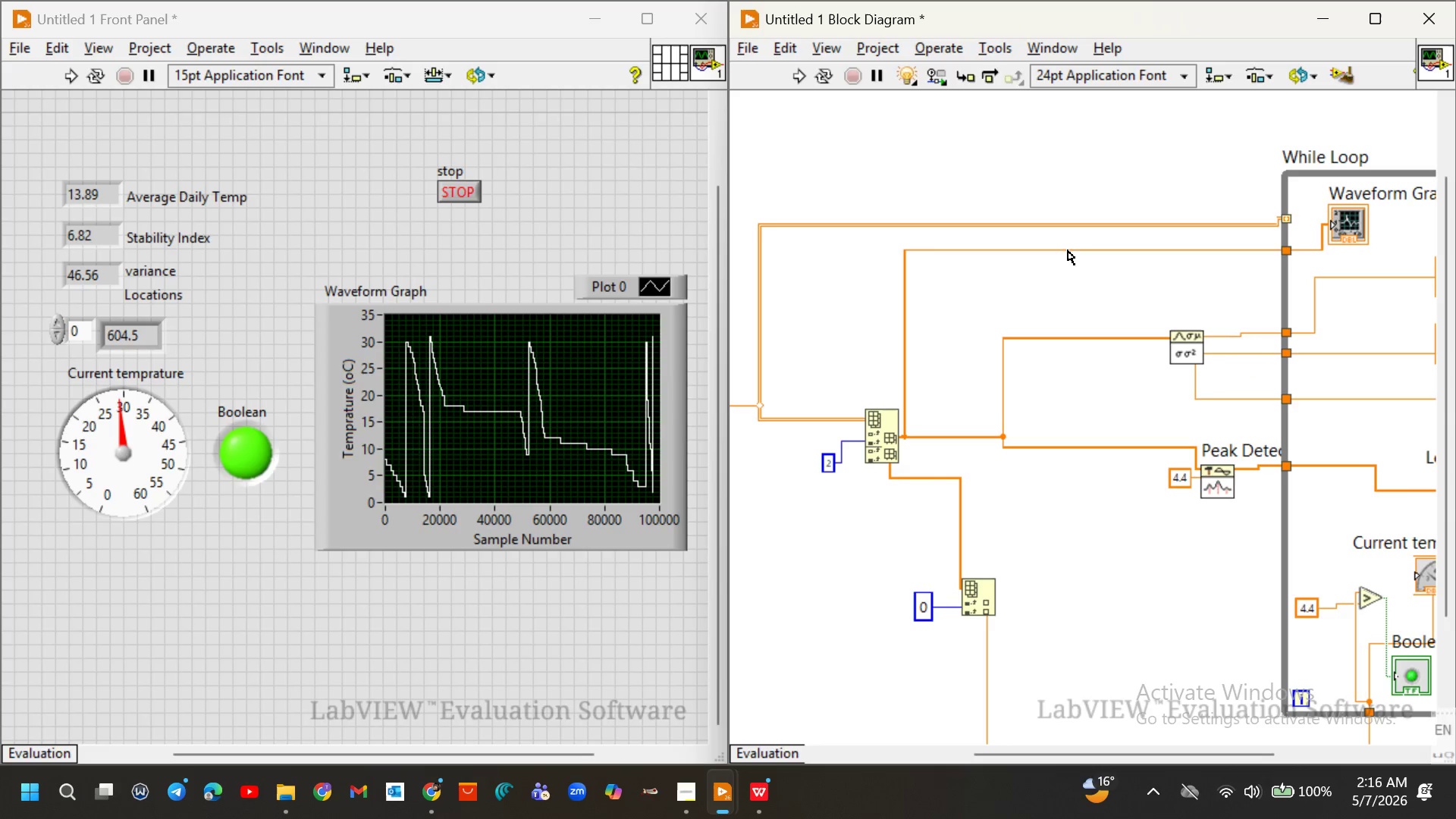 
scroll: coordinate [1068, 250], scroll_direction: down, amount: 1.0
 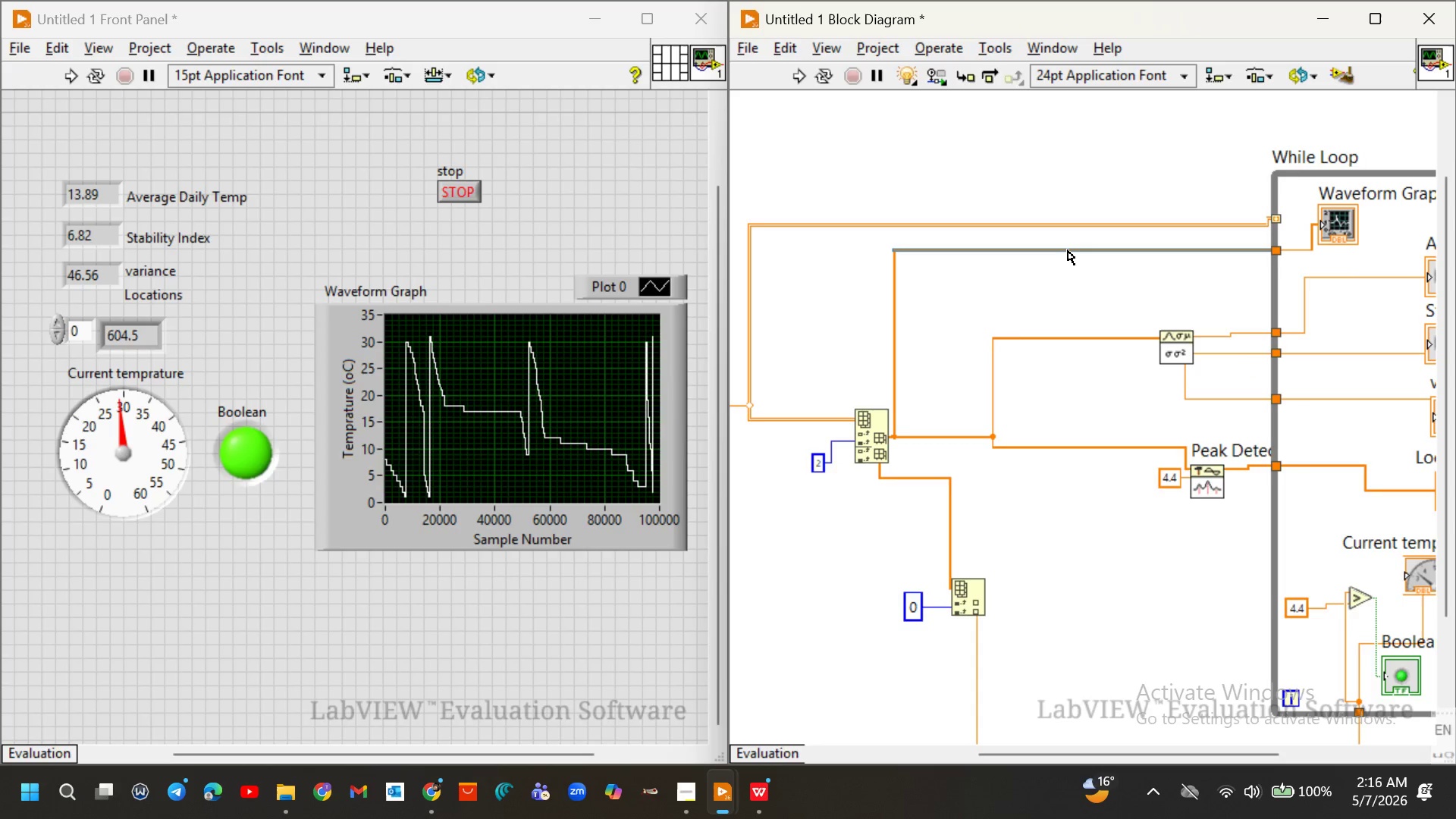 
scroll: coordinate [1068, 250], scroll_direction: none, amount: 0.0
 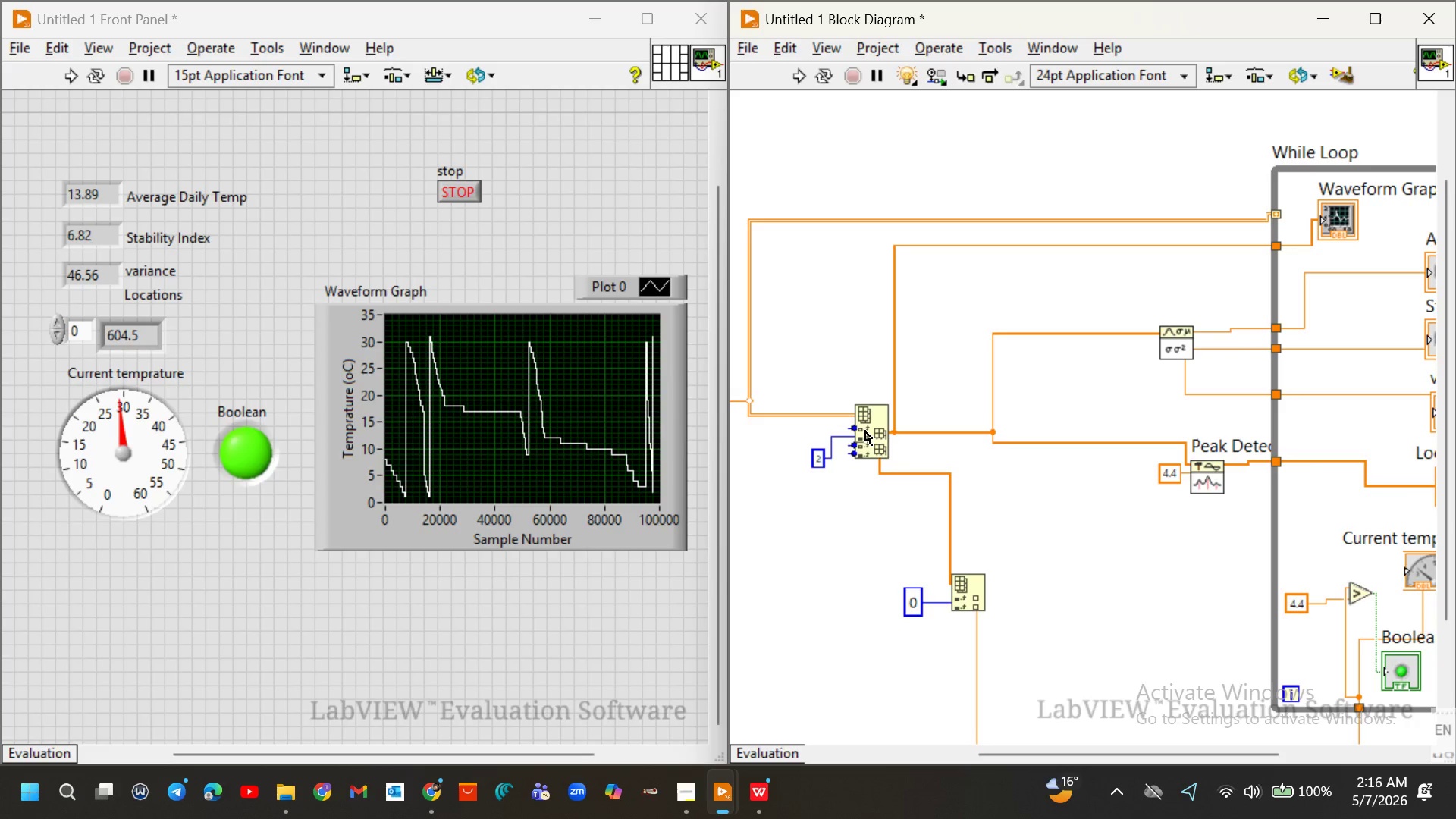 
wait(5.2)
 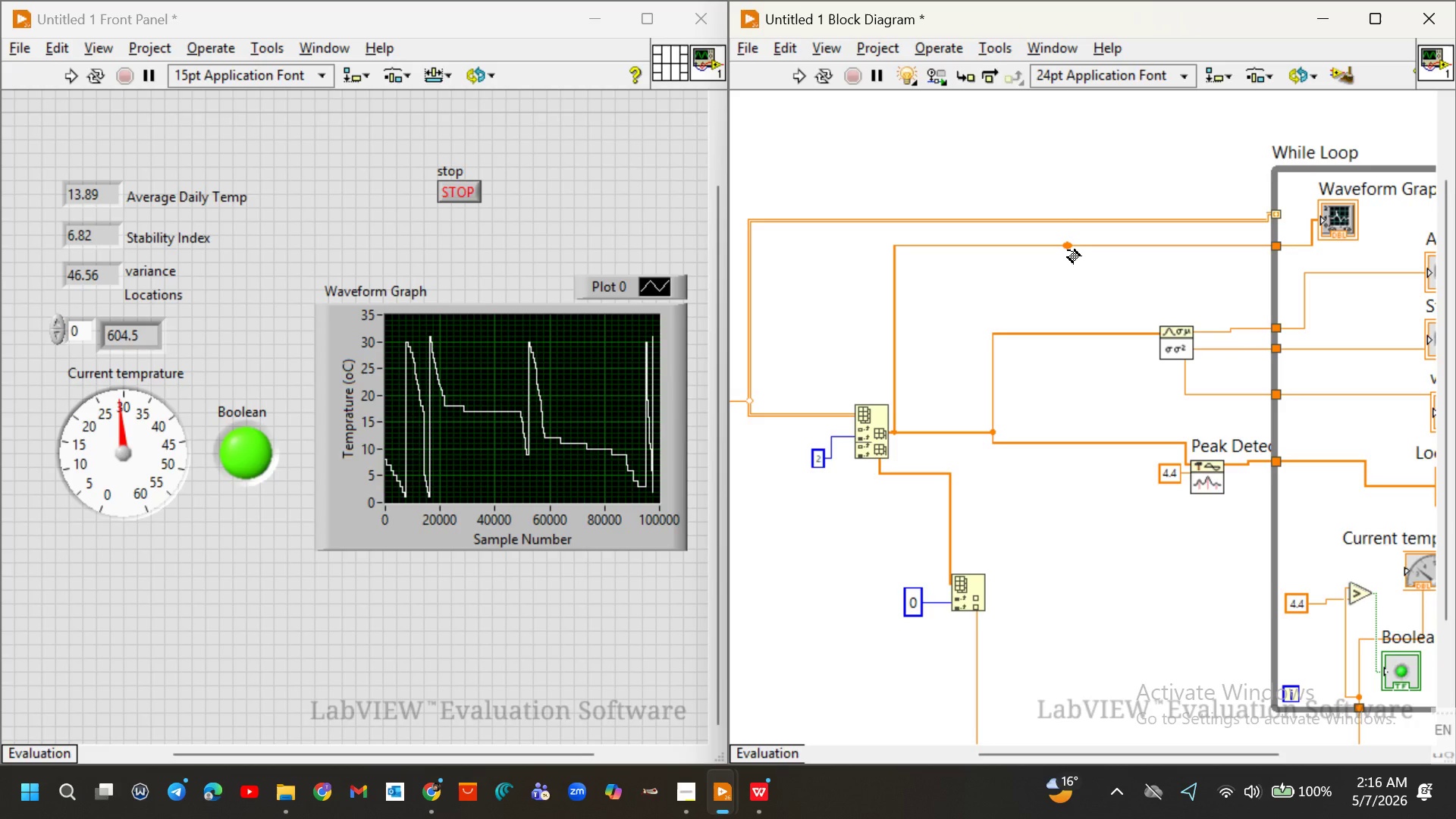 
scroll: coordinate [865, 431], scroll_direction: down, amount: 2.0
 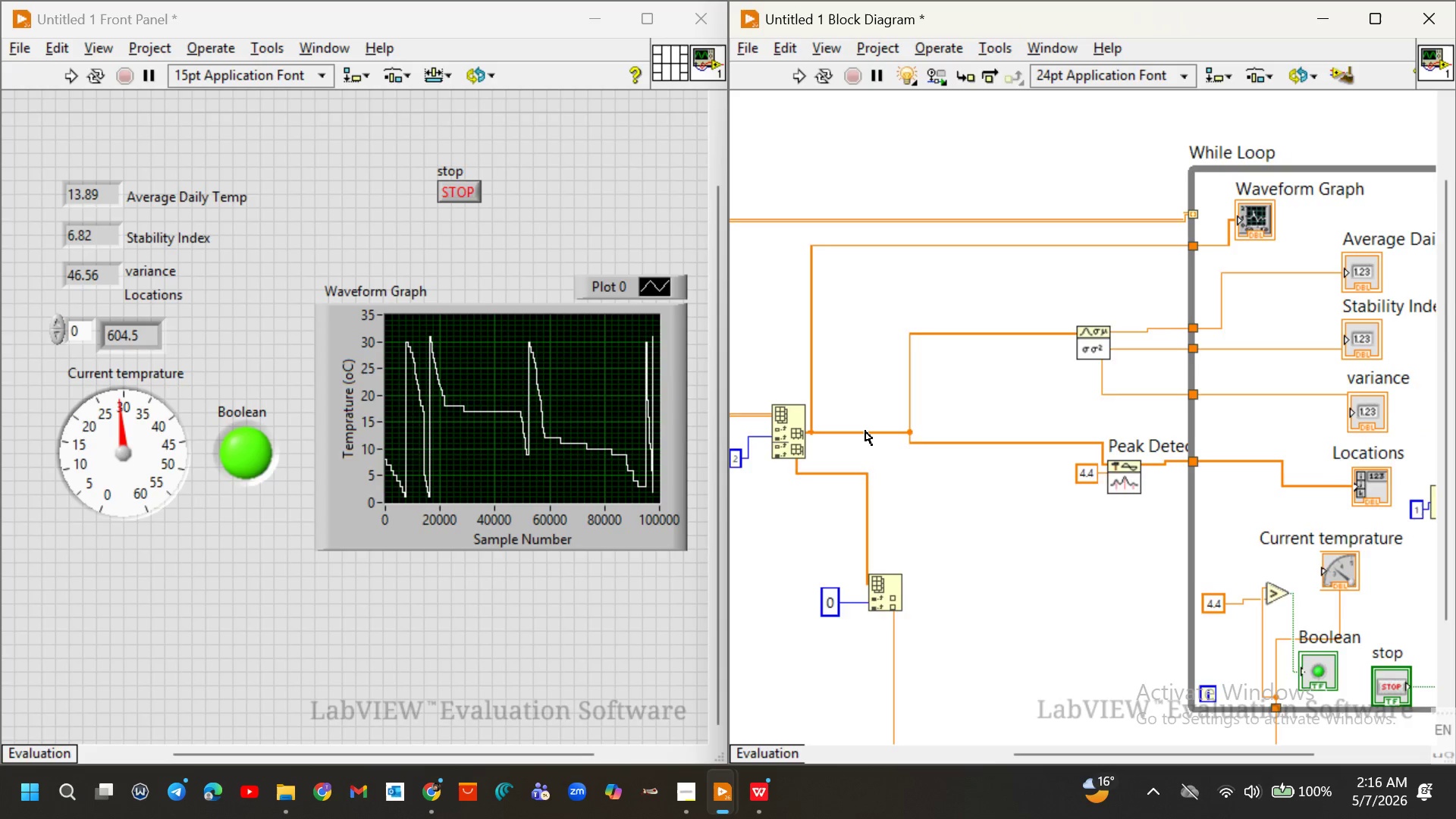 
scroll: coordinate [865, 431], scroll_direction: up, amount: 6.0
 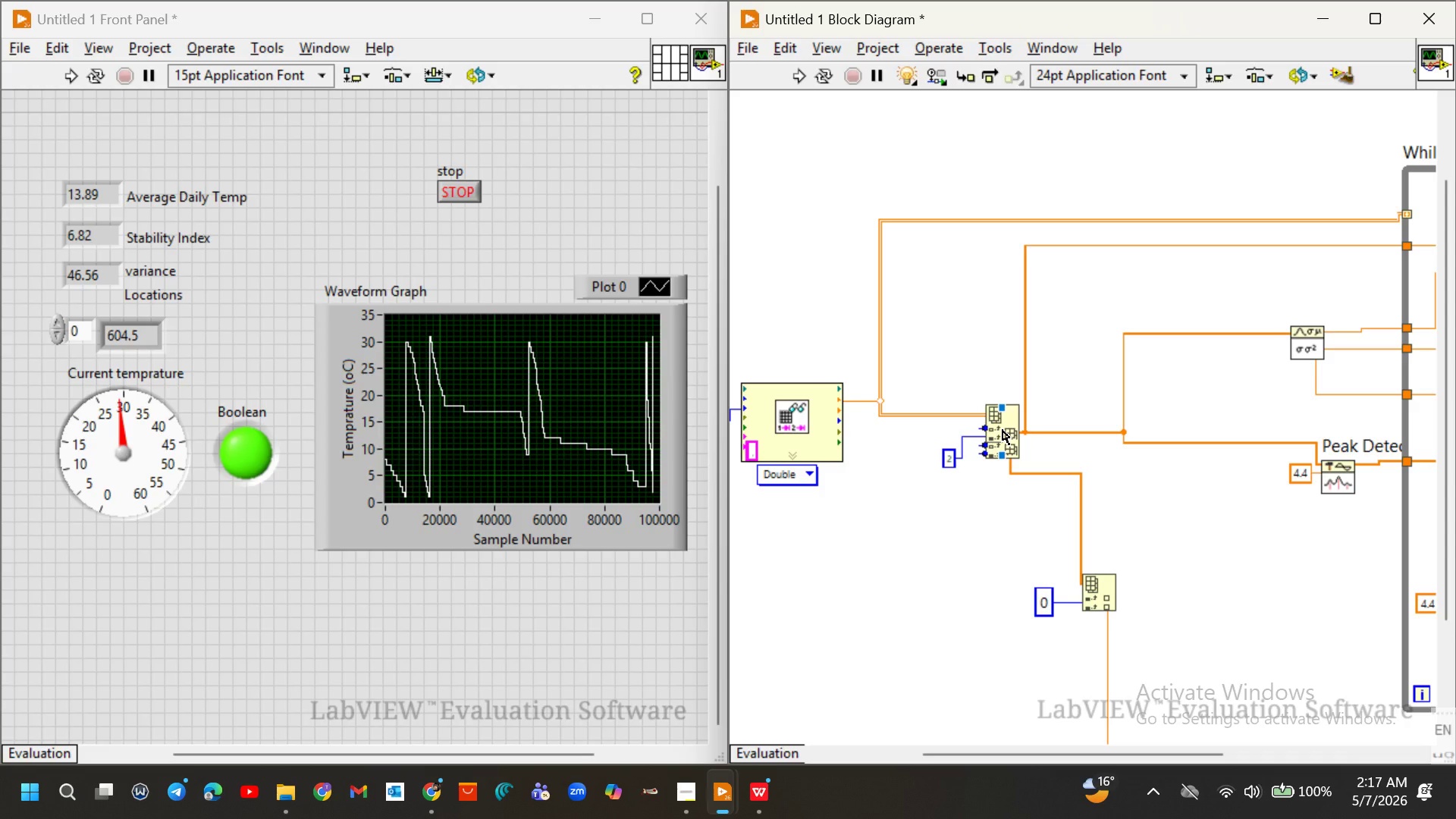 
wait(50.78)
 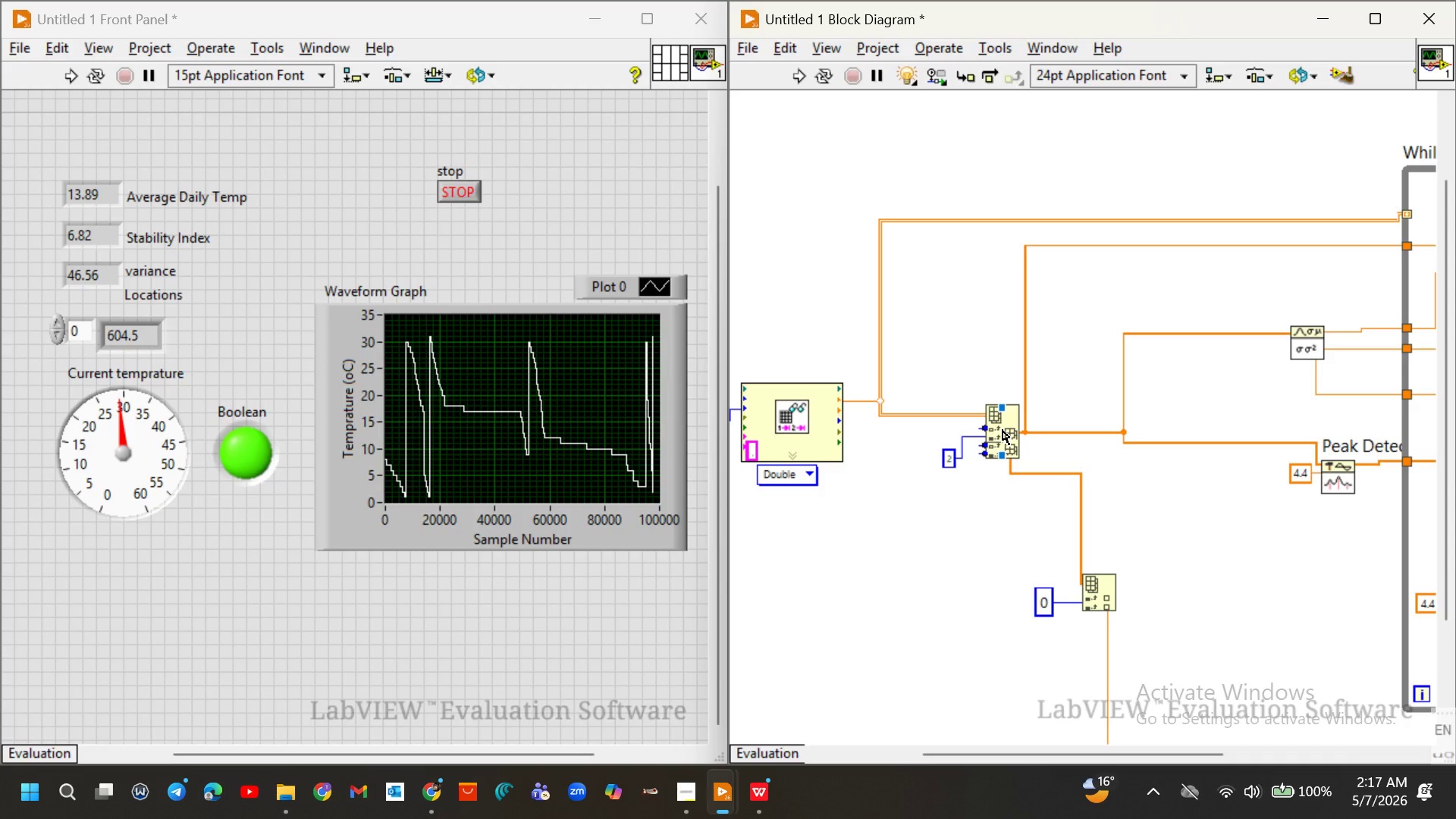 
scroll: coordinate [1025, 340], scroll_direction: down, amount: 2.0
 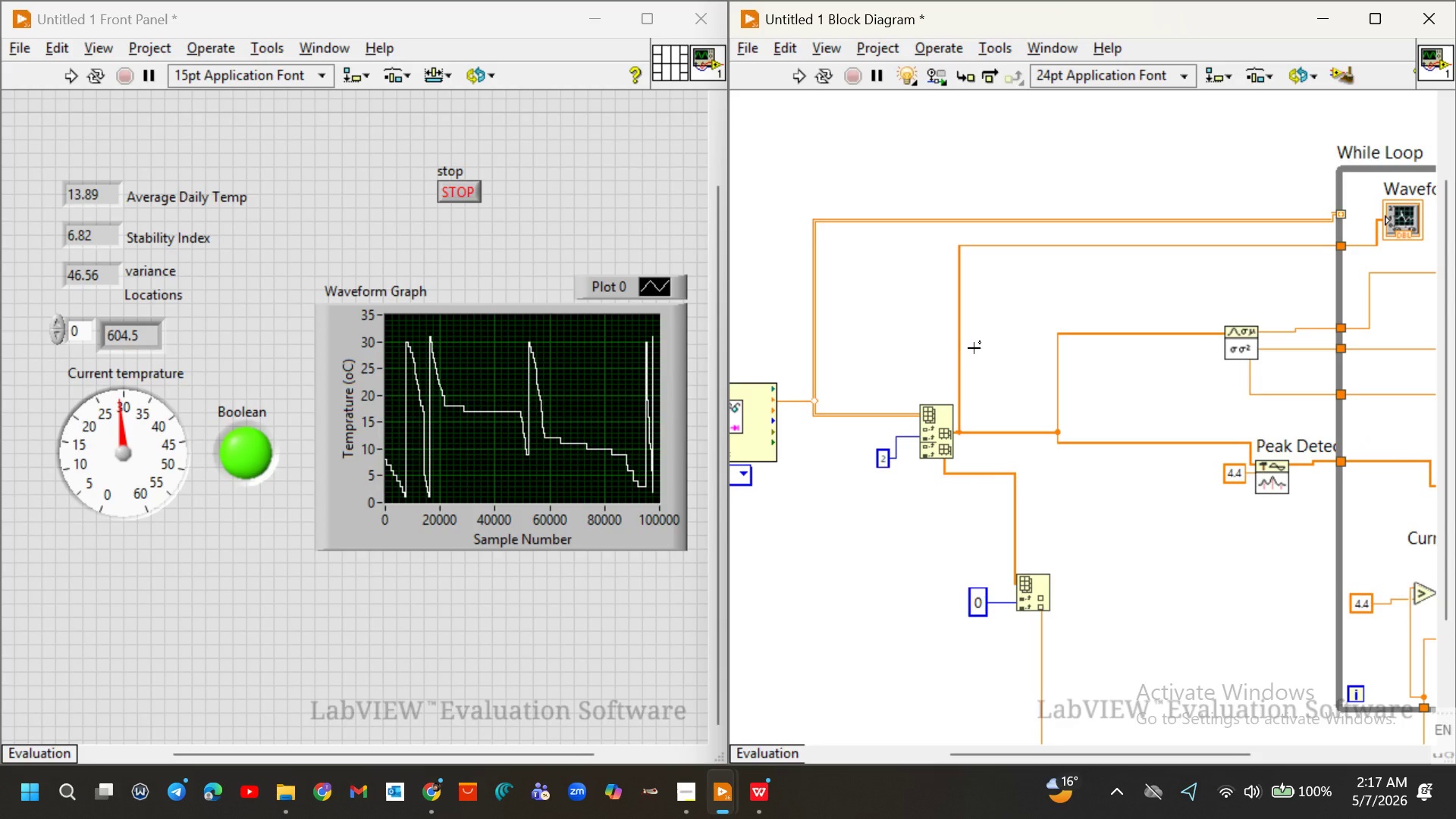 
scroll: coordinate [974, 348], scroll_direction: none, amount: 0.0
 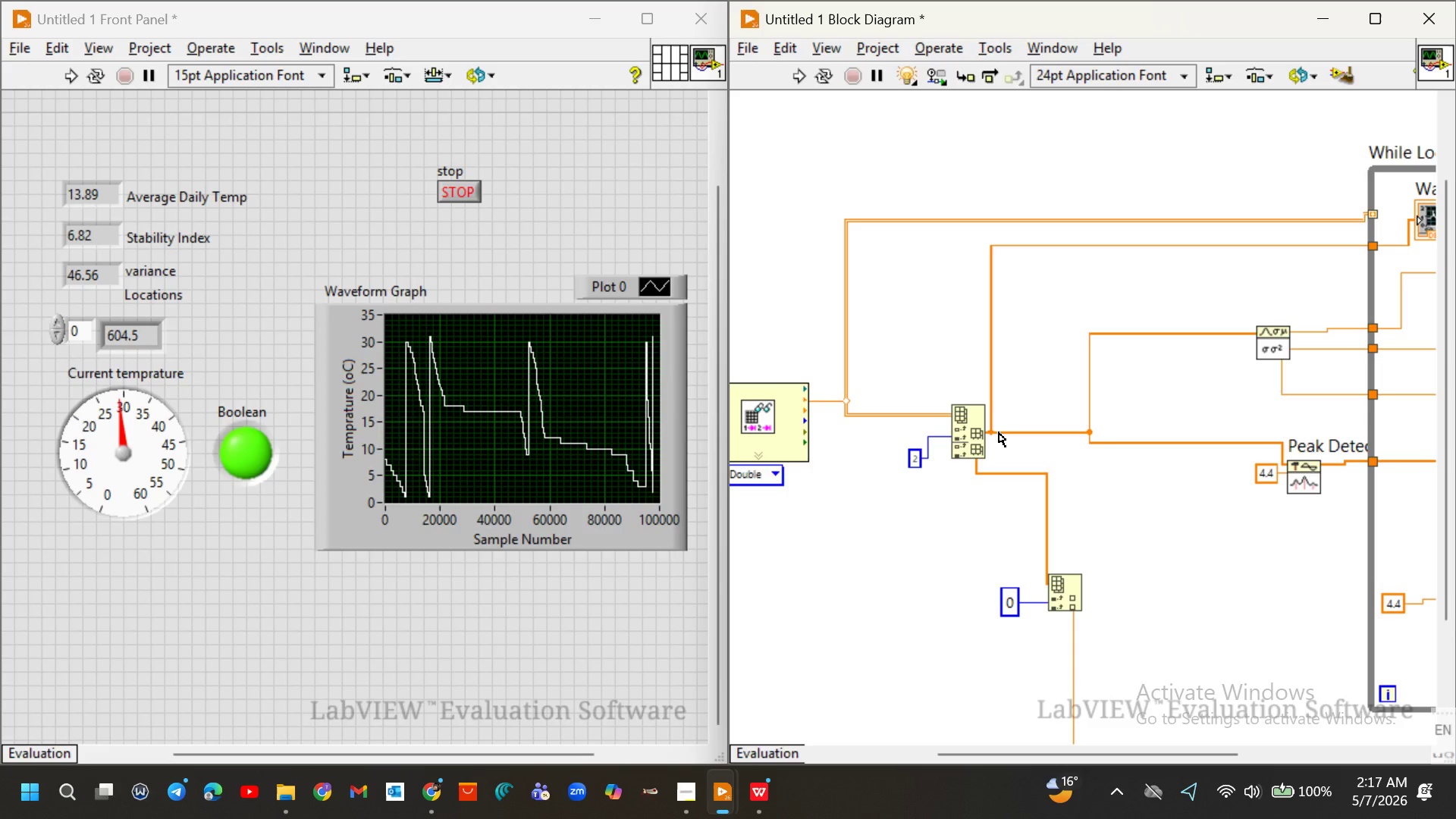 
wait(16.24)
 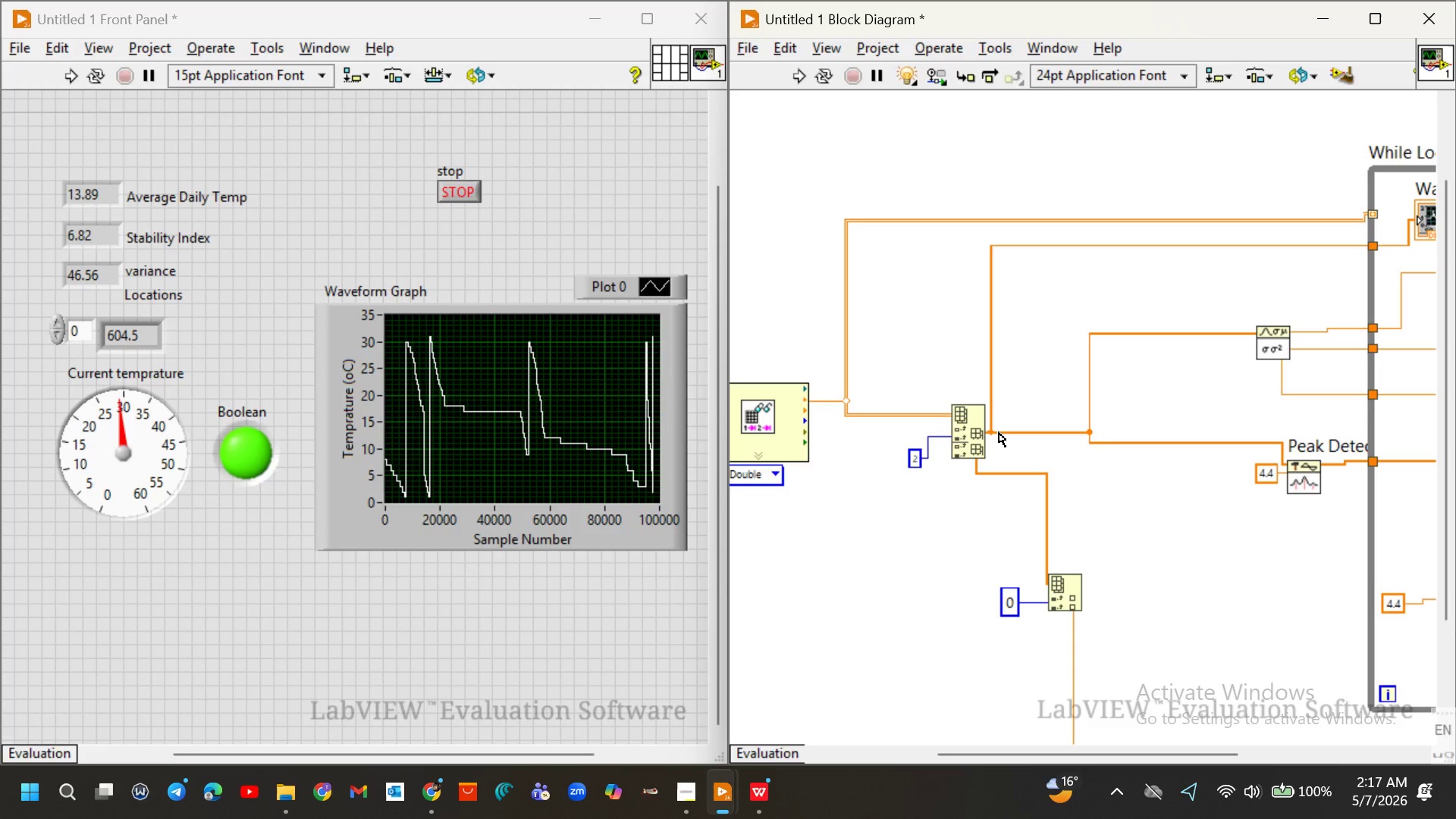 
scroll: coordinate [1163, 275], scroll_direction: down, amount: 1.0
 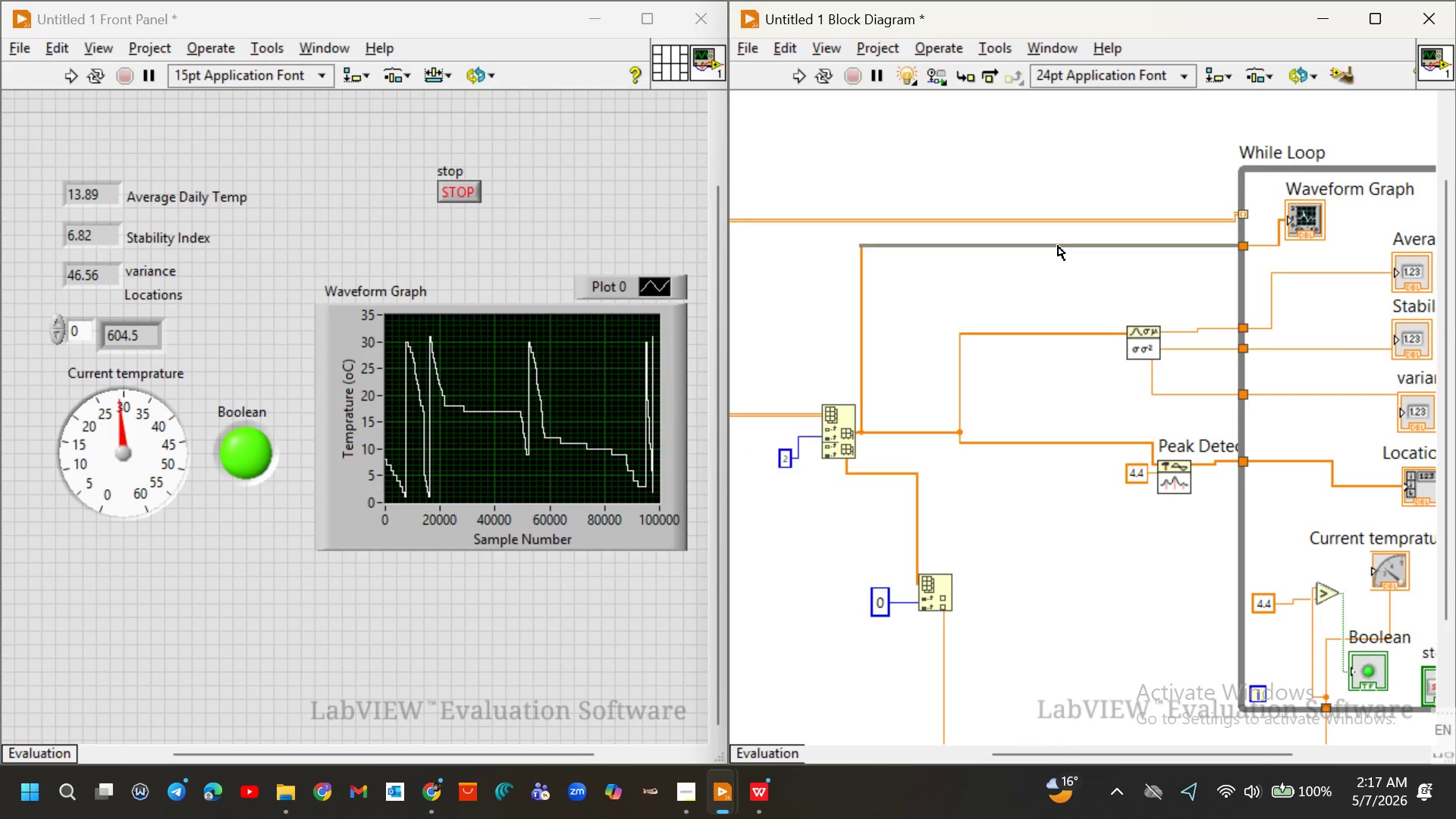 
hold_key(key=ControlLeft, duration=0.67)
scroll: coordinate [1058, 245], scroll_direction: down, amount: 3.0
 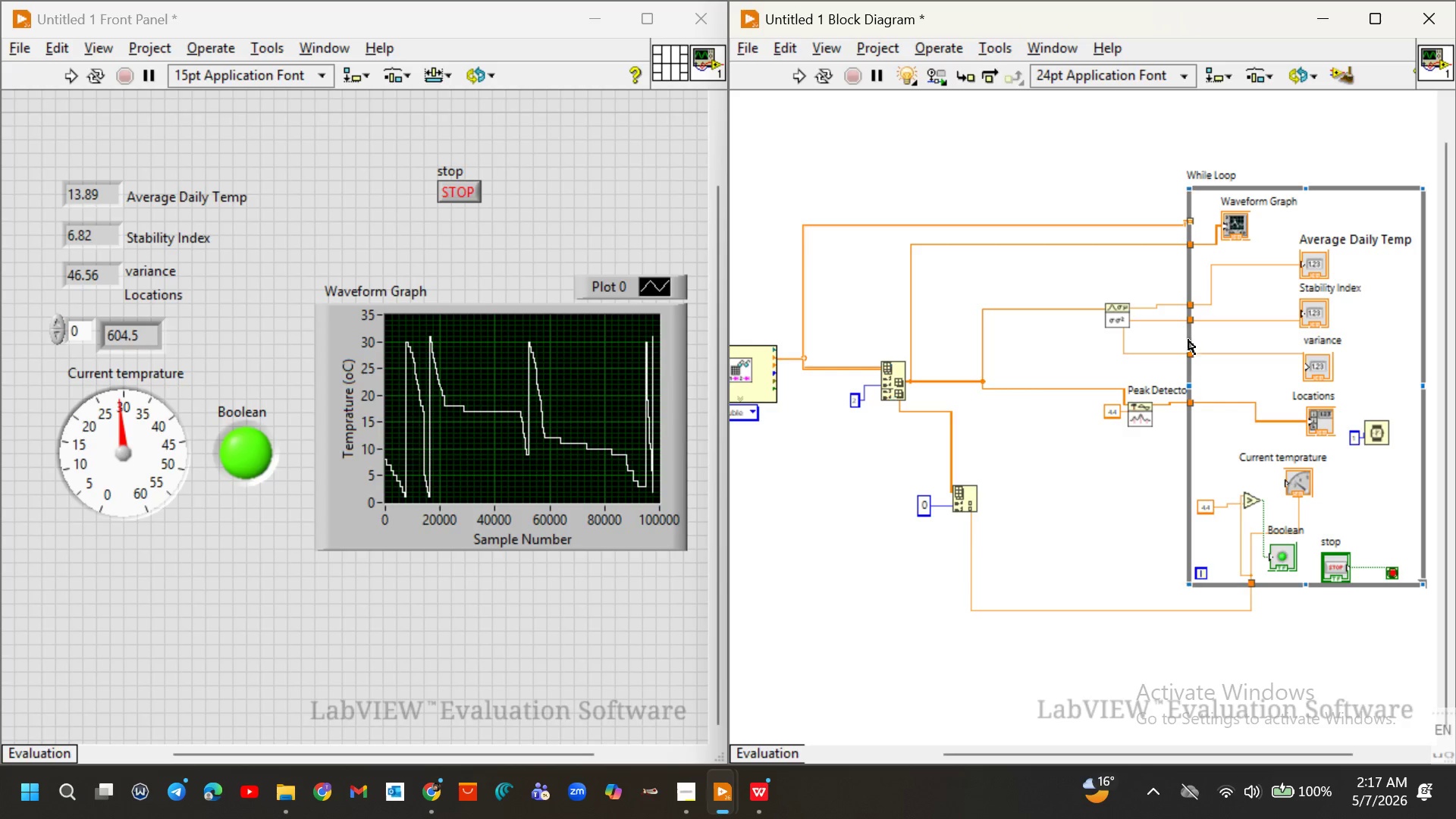 
left_click_drag(start_coordinate=[1189, 345], to_coordinate=[1213, 359])
 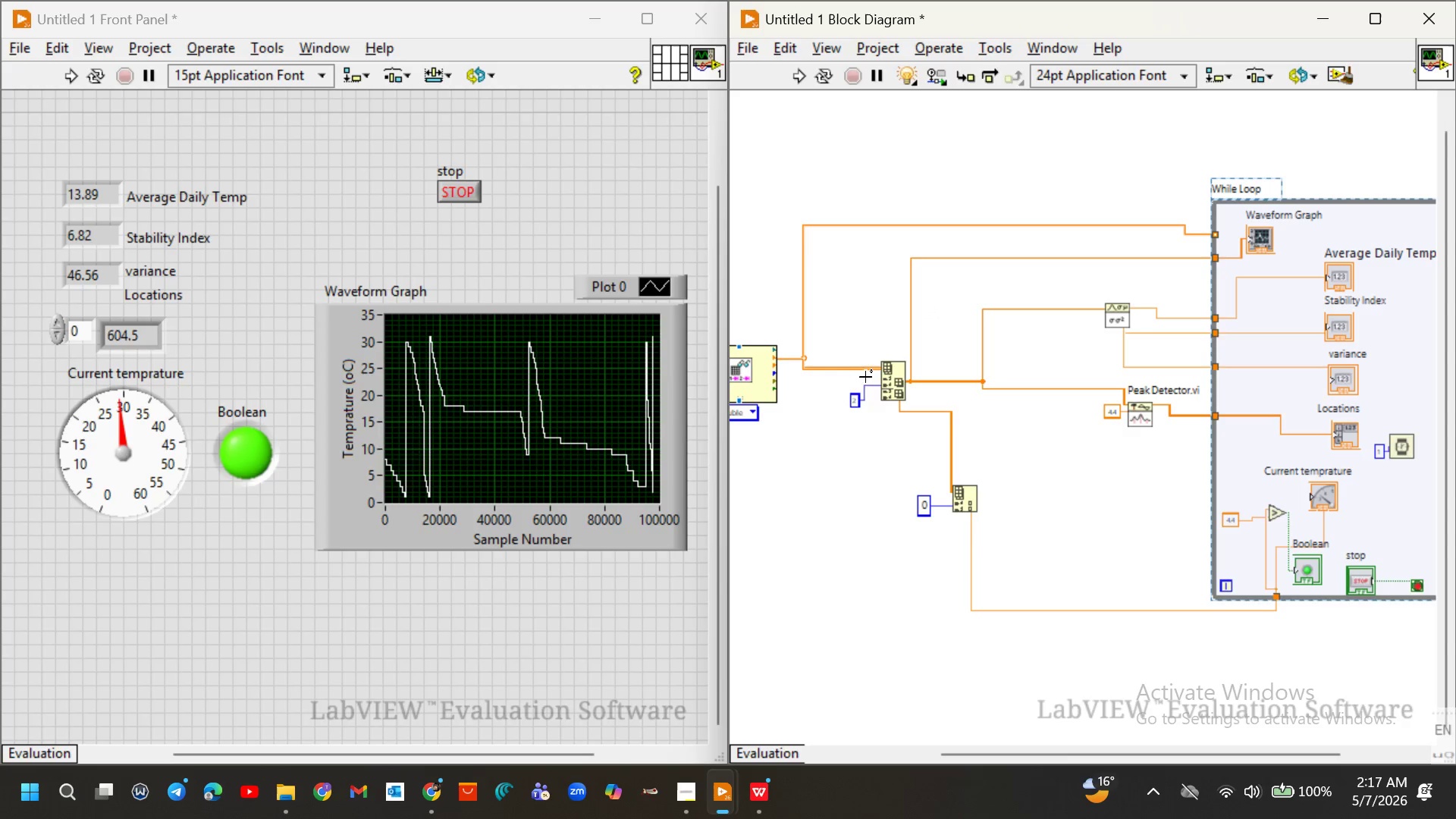 
wait(5.75)
 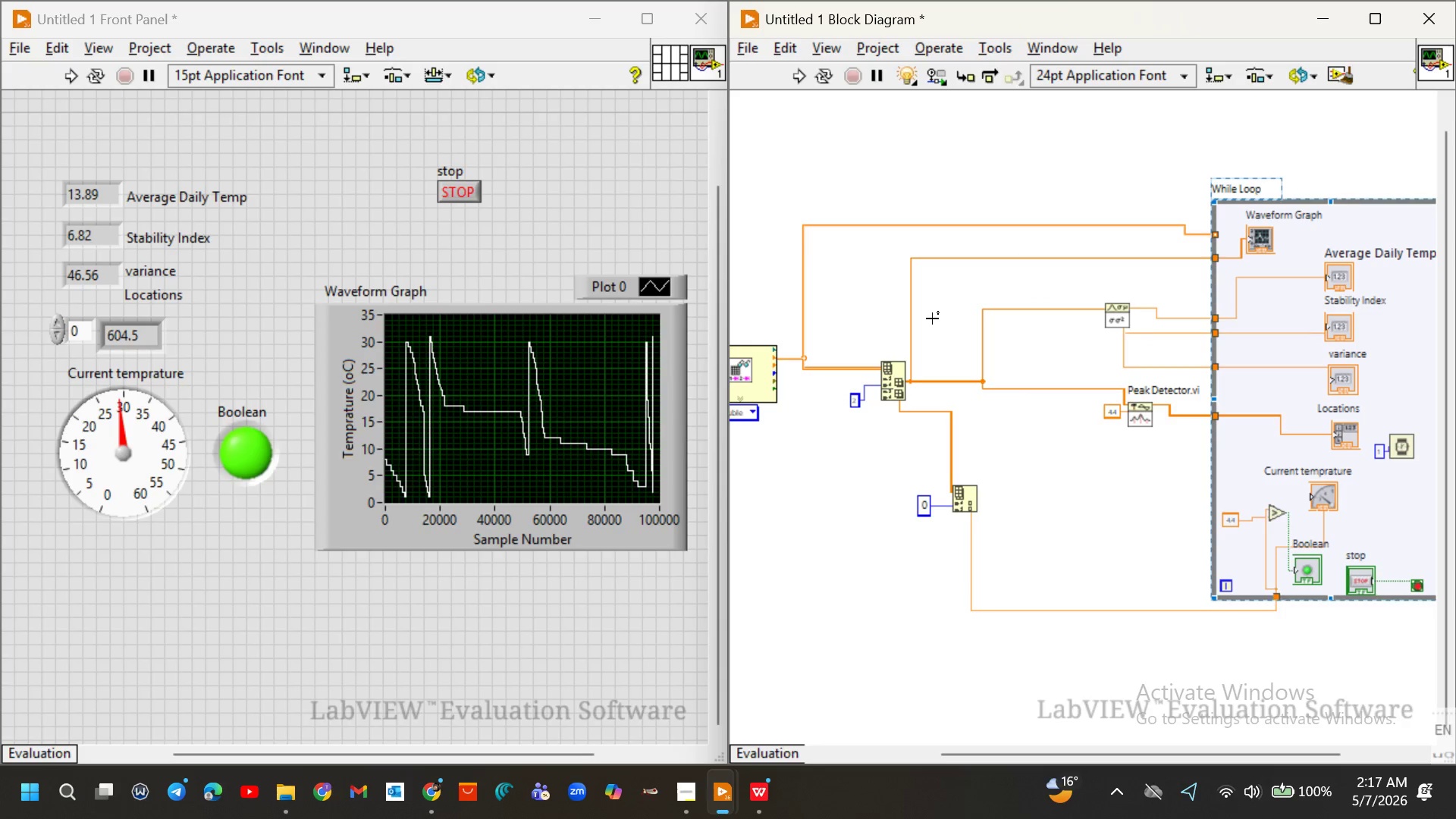 
left_click_drag(start_coordinate=[849, 326], to_coordinate=[911, 412])
 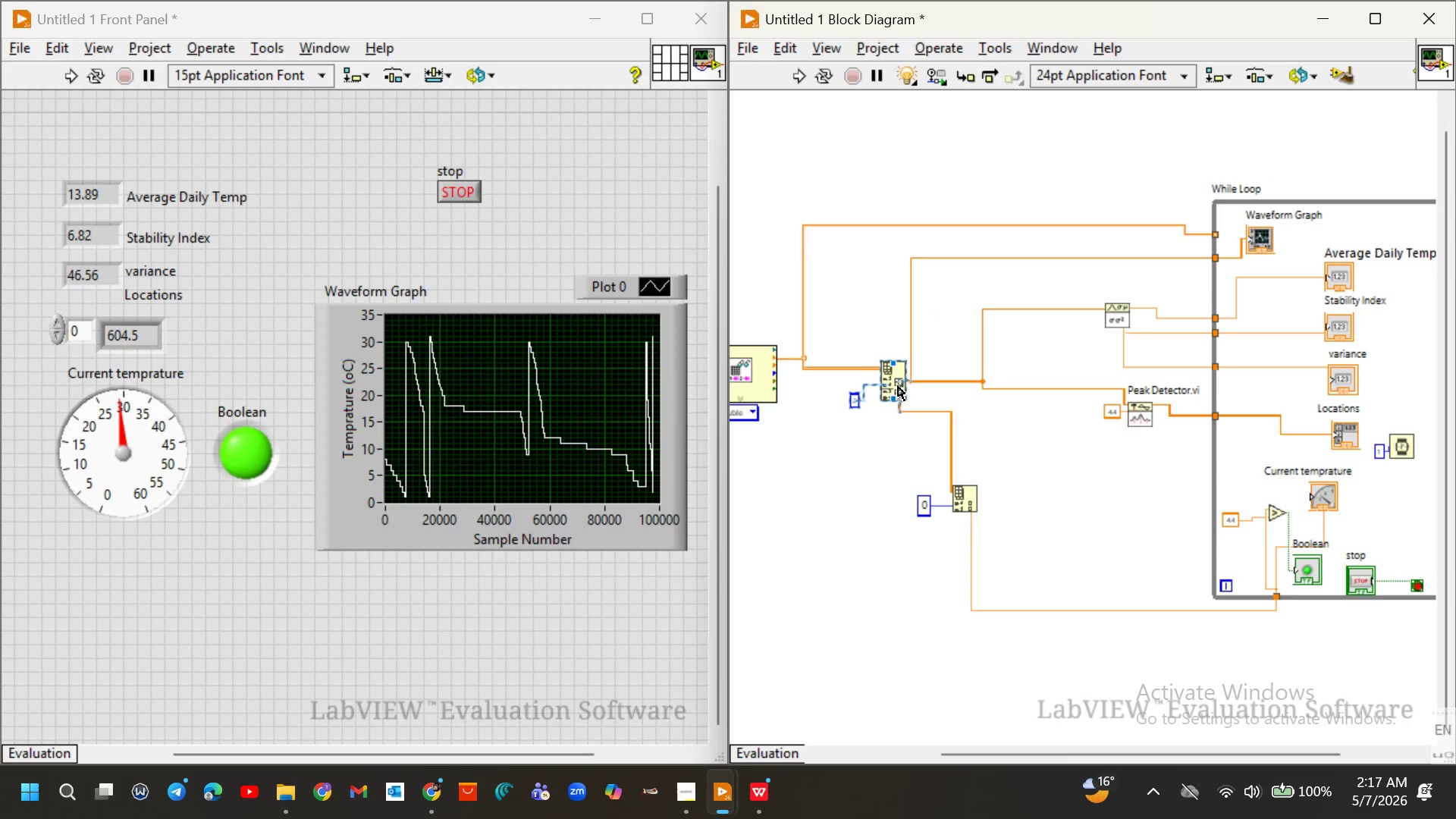 
right_click([898, 386])
 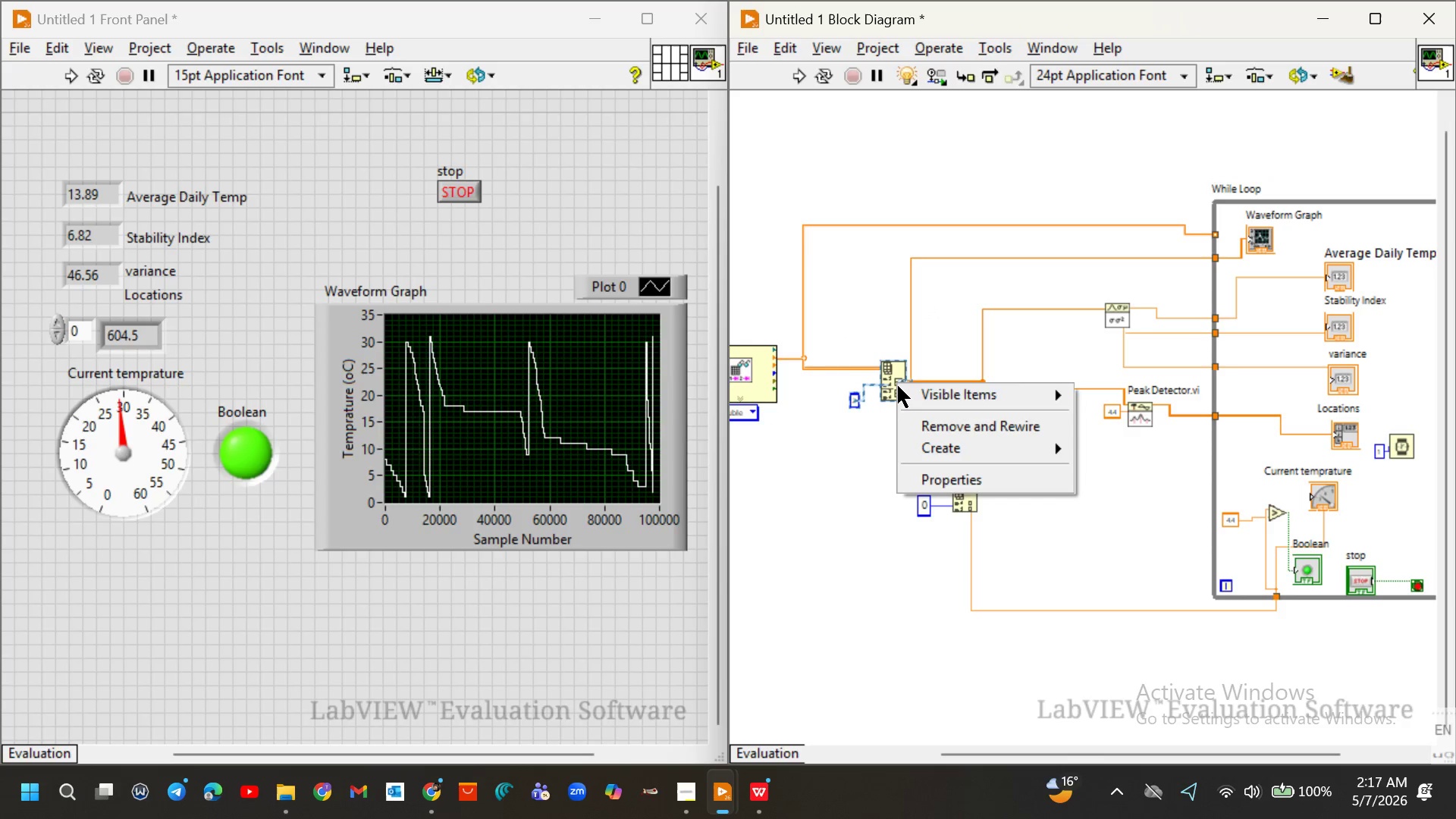 
left_click([934, 421])
 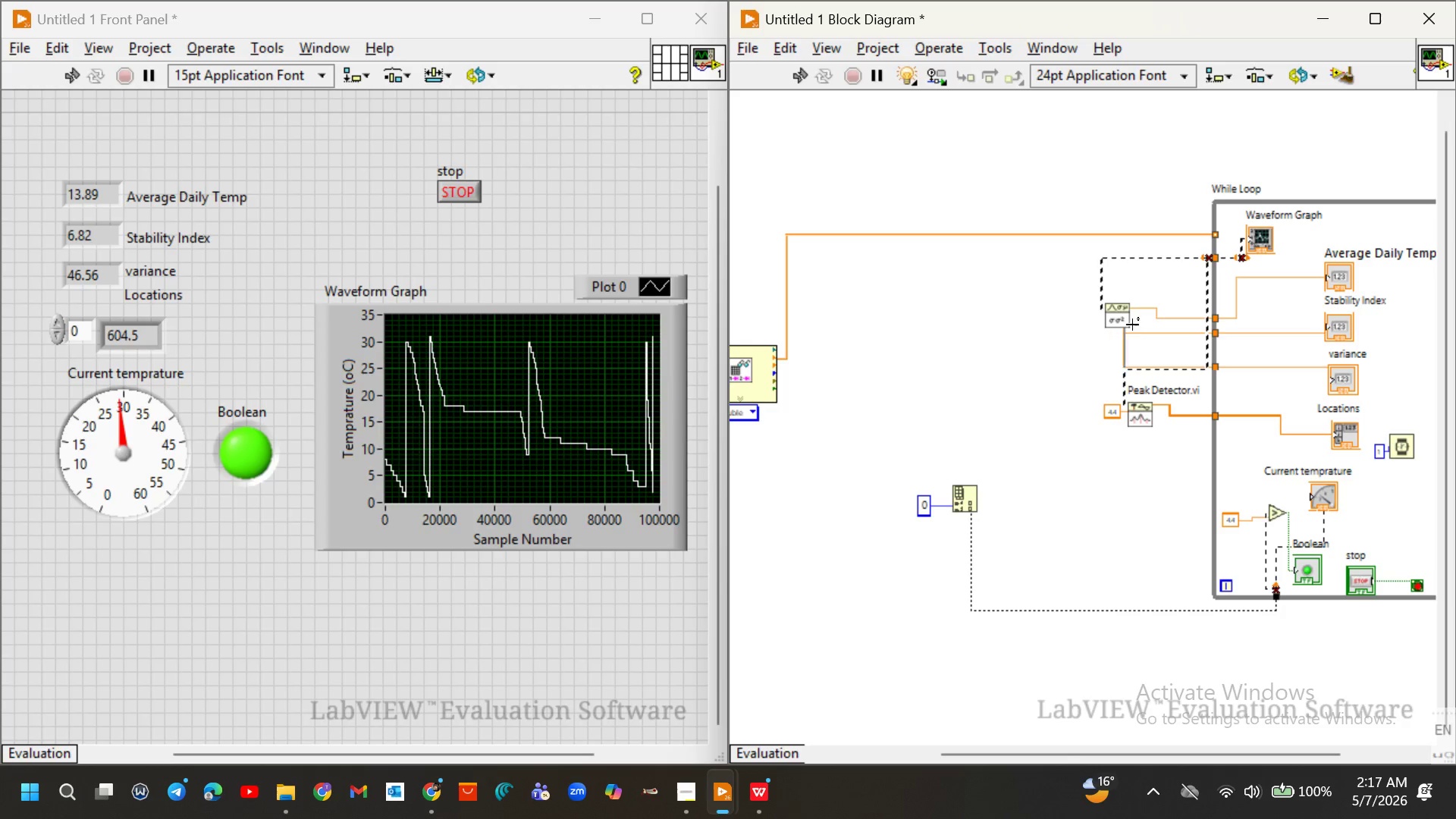 
scroll: coordinate [1282, 297], scroll_direction: none, amount: 0.0
 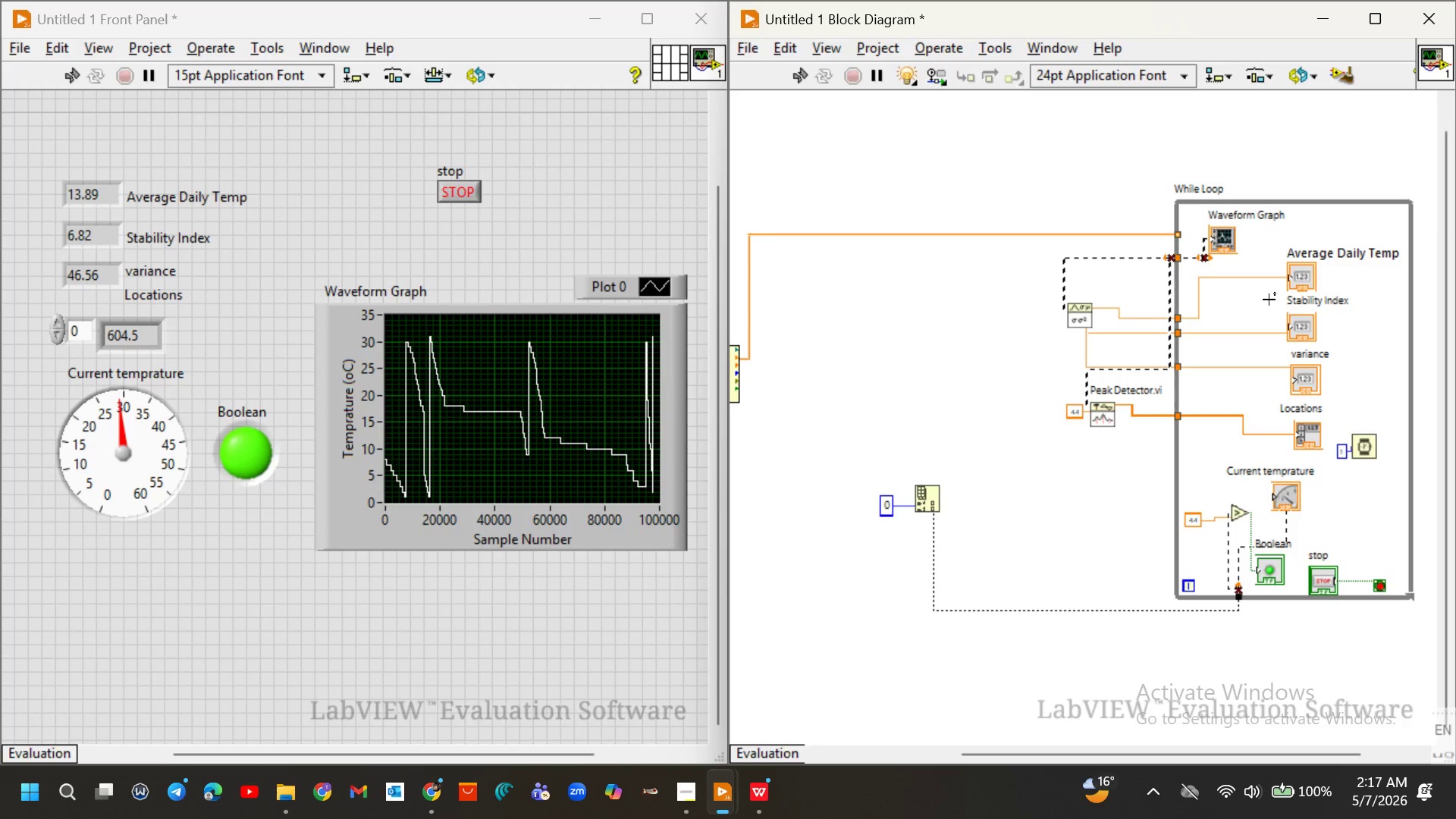 
key(Control+Z)
 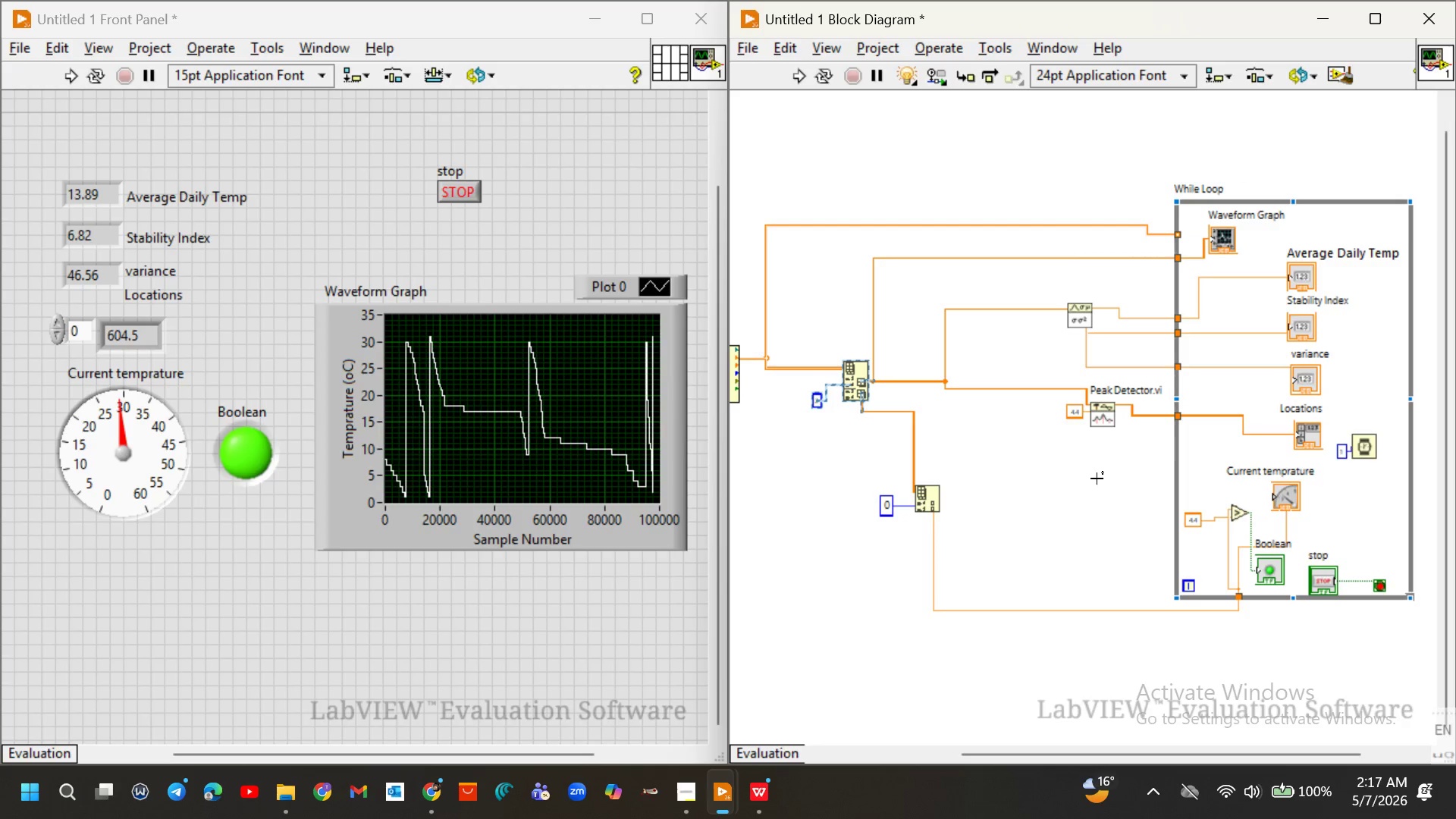 
left_click([1055, 493])
 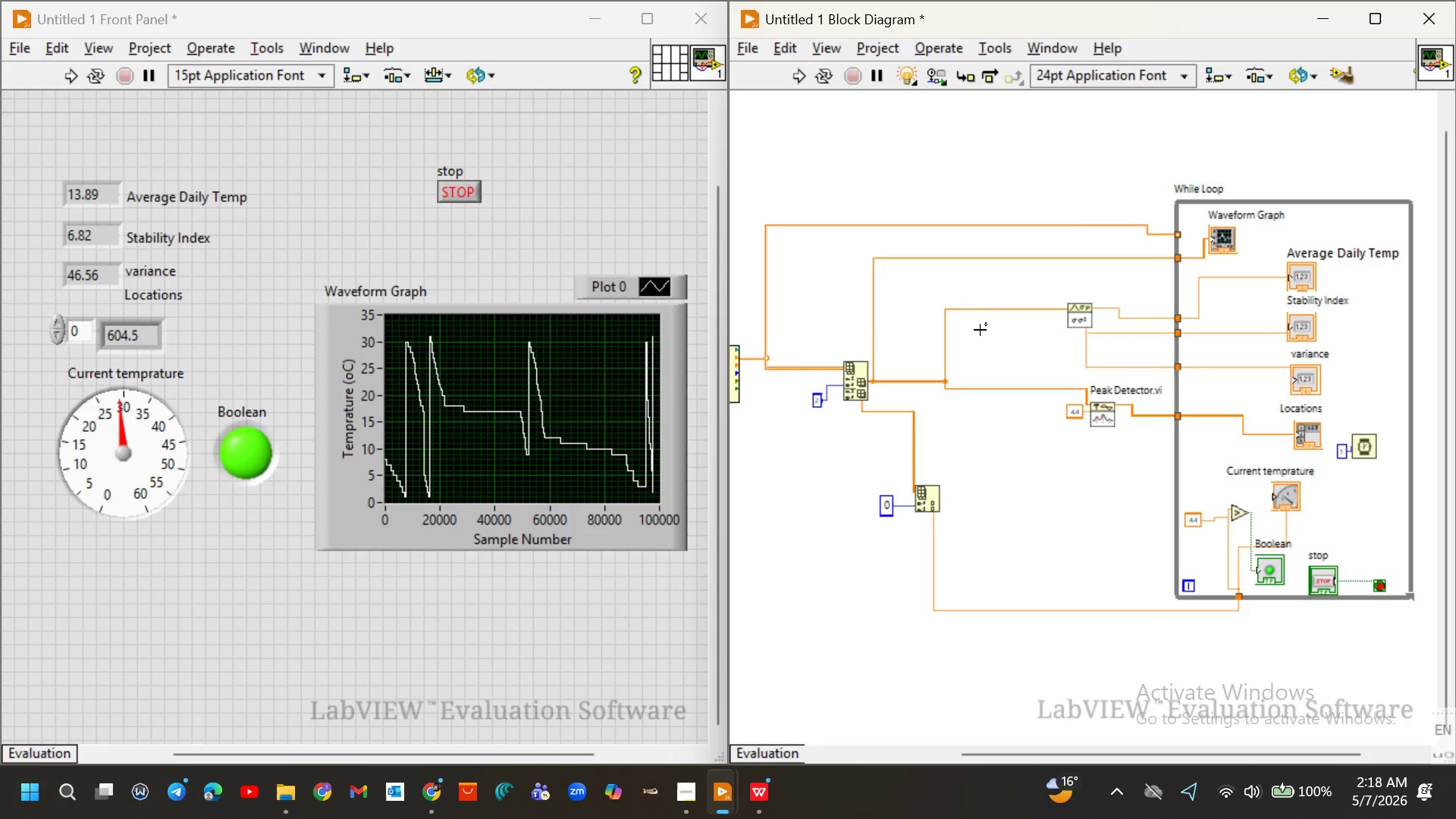 
right_click([979, 310])
 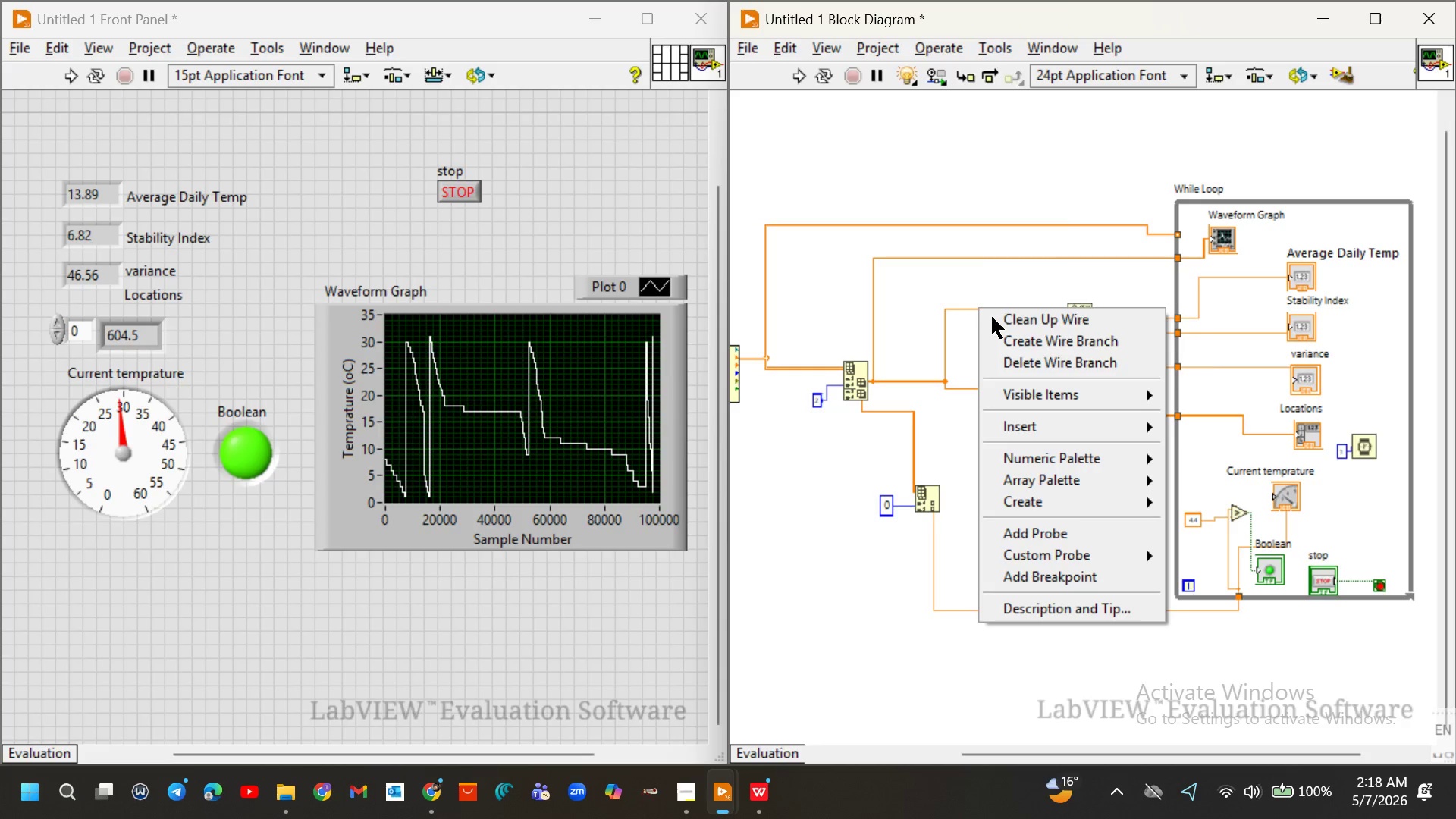 
left_click([996, 318])
 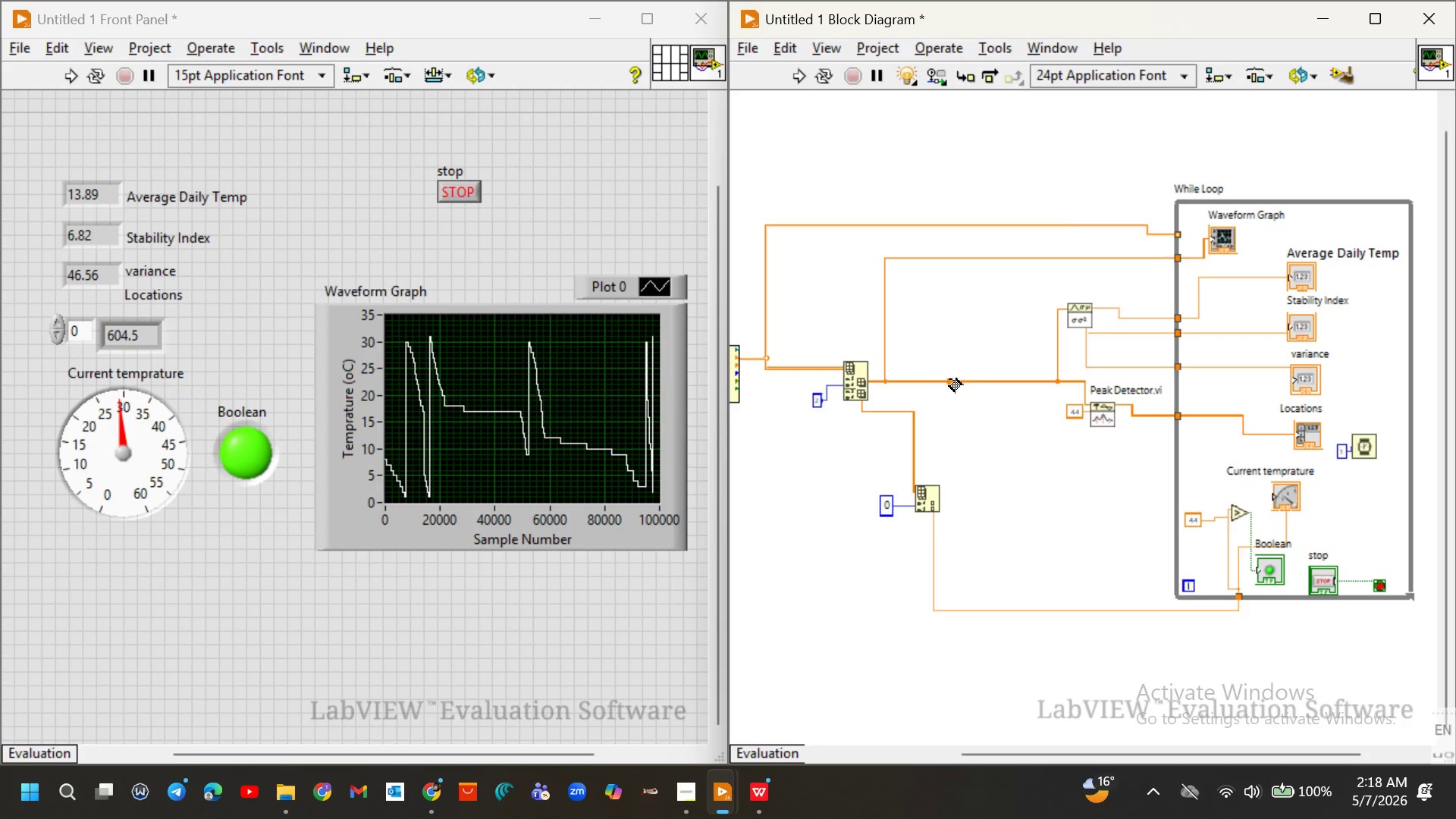 
right_click([949, 381])
 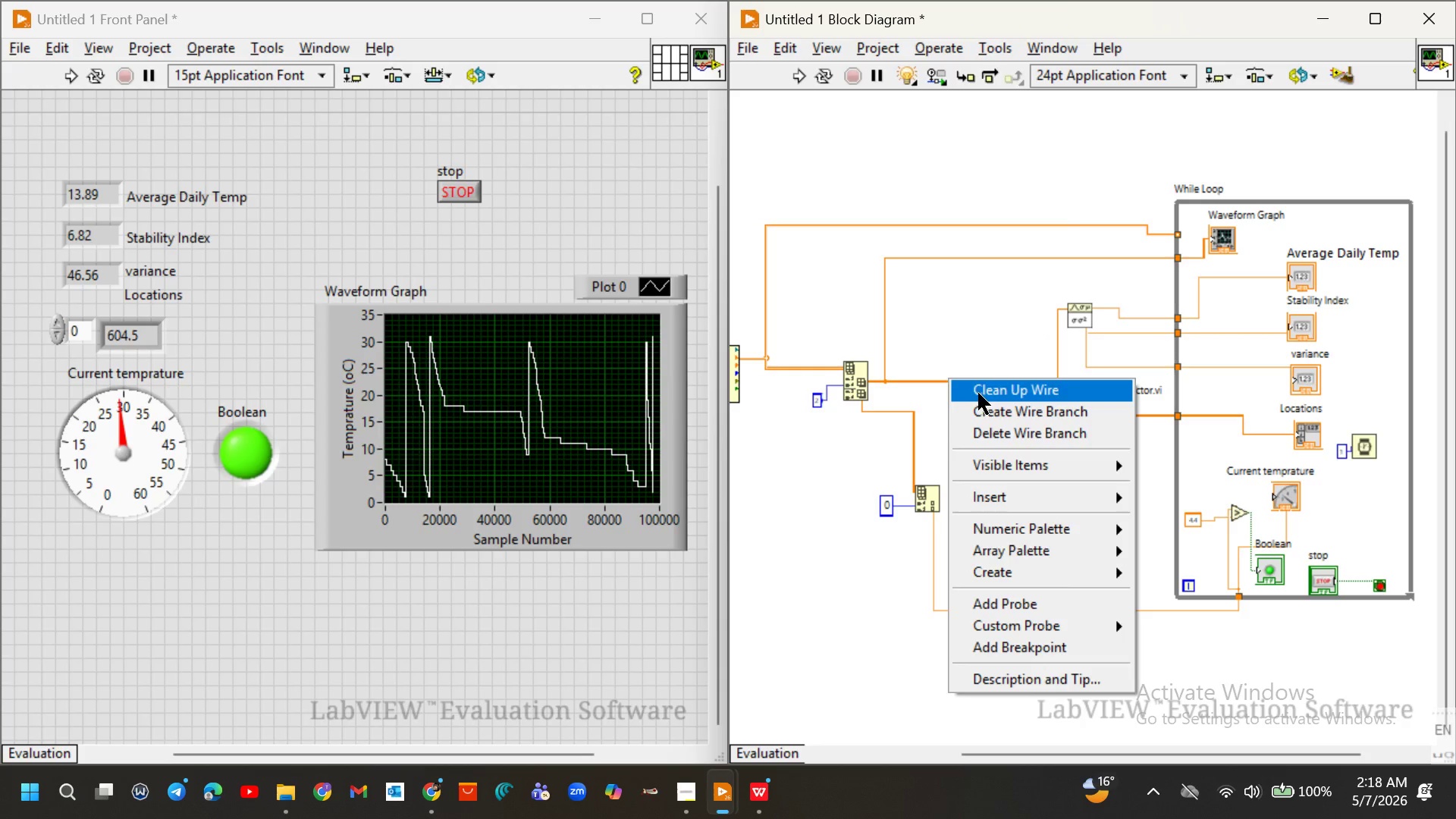 
left_click([978, 393])
 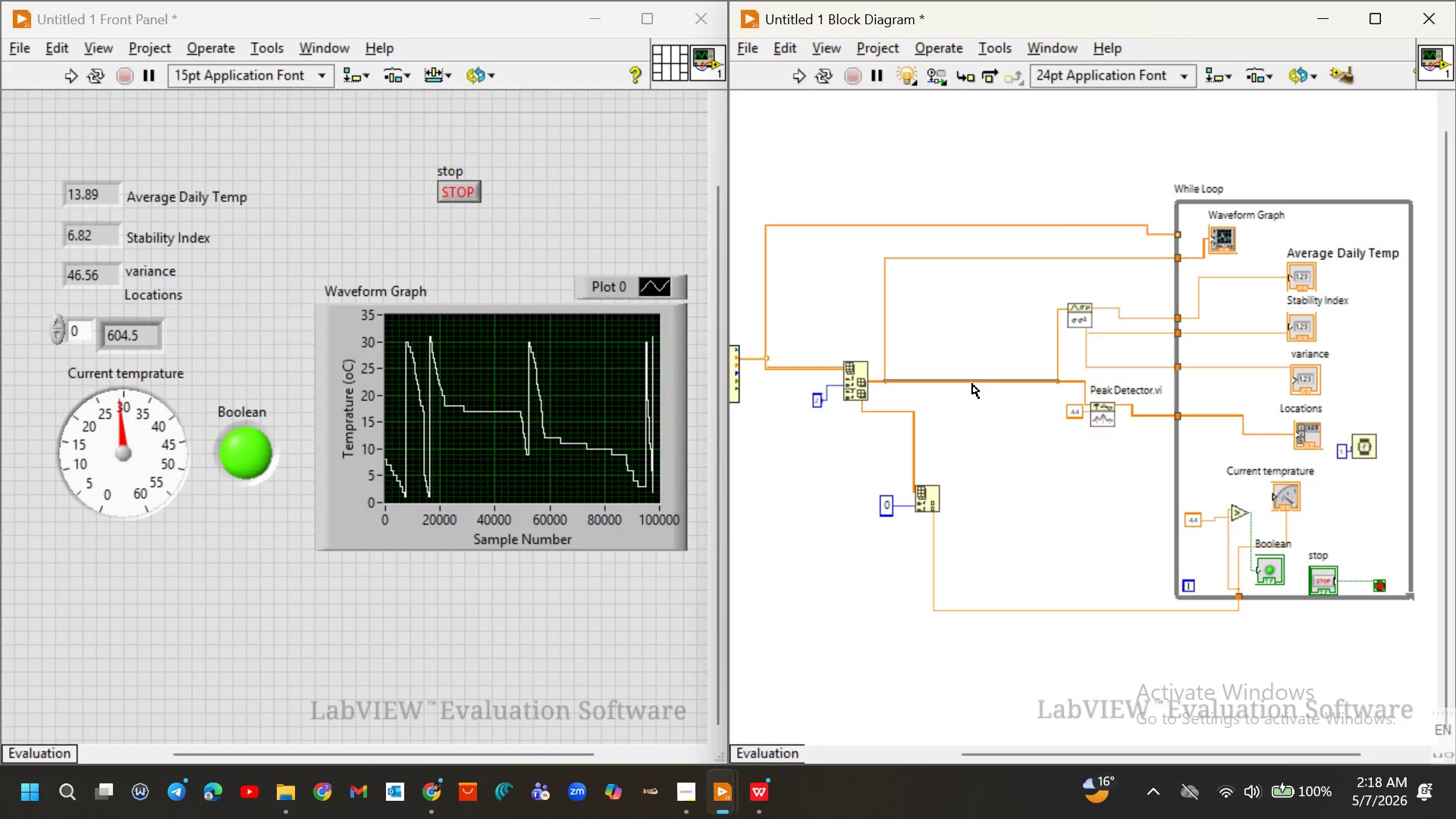 
right_click([972, 384])
 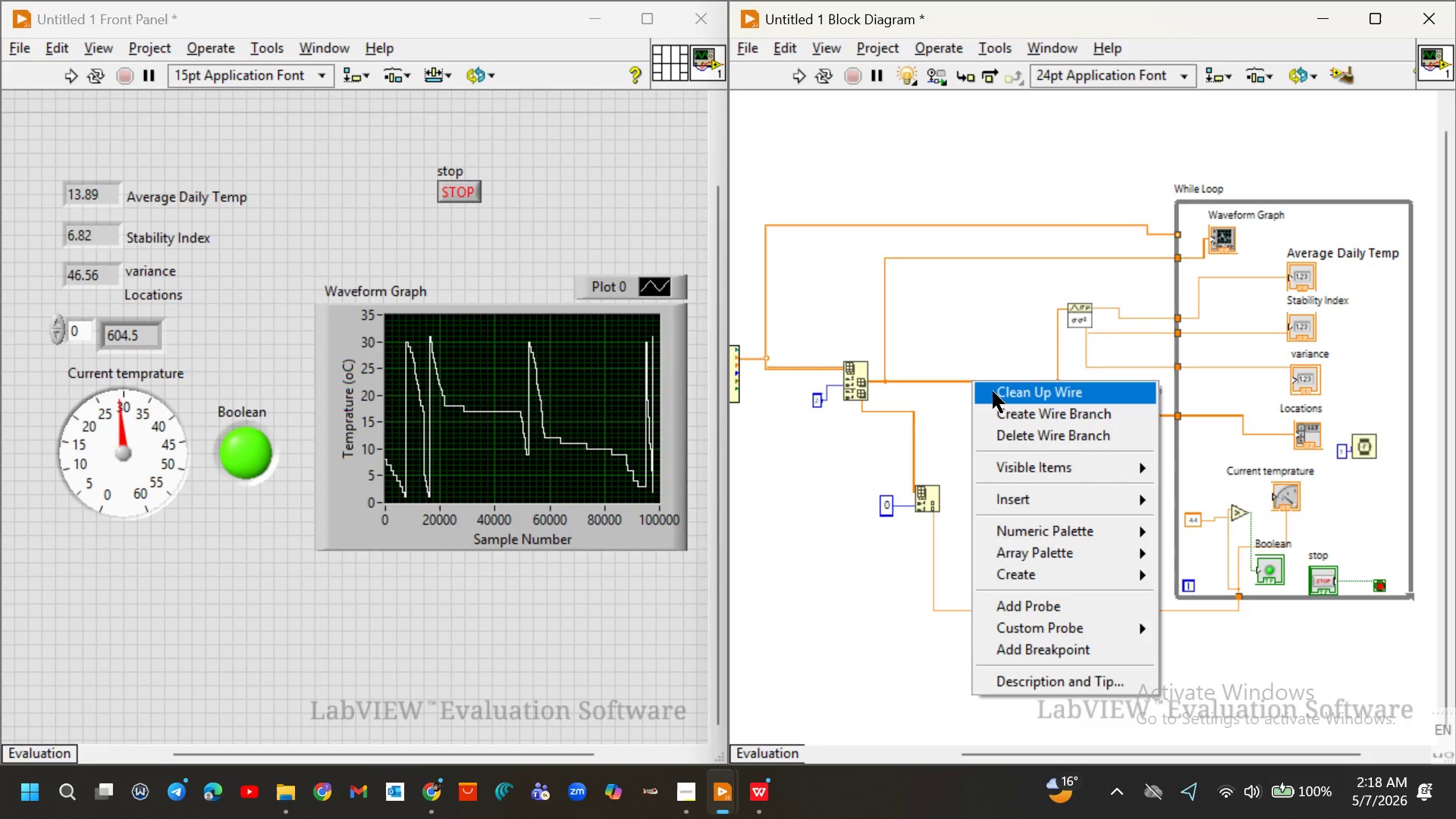 
left_click([993, 391])
 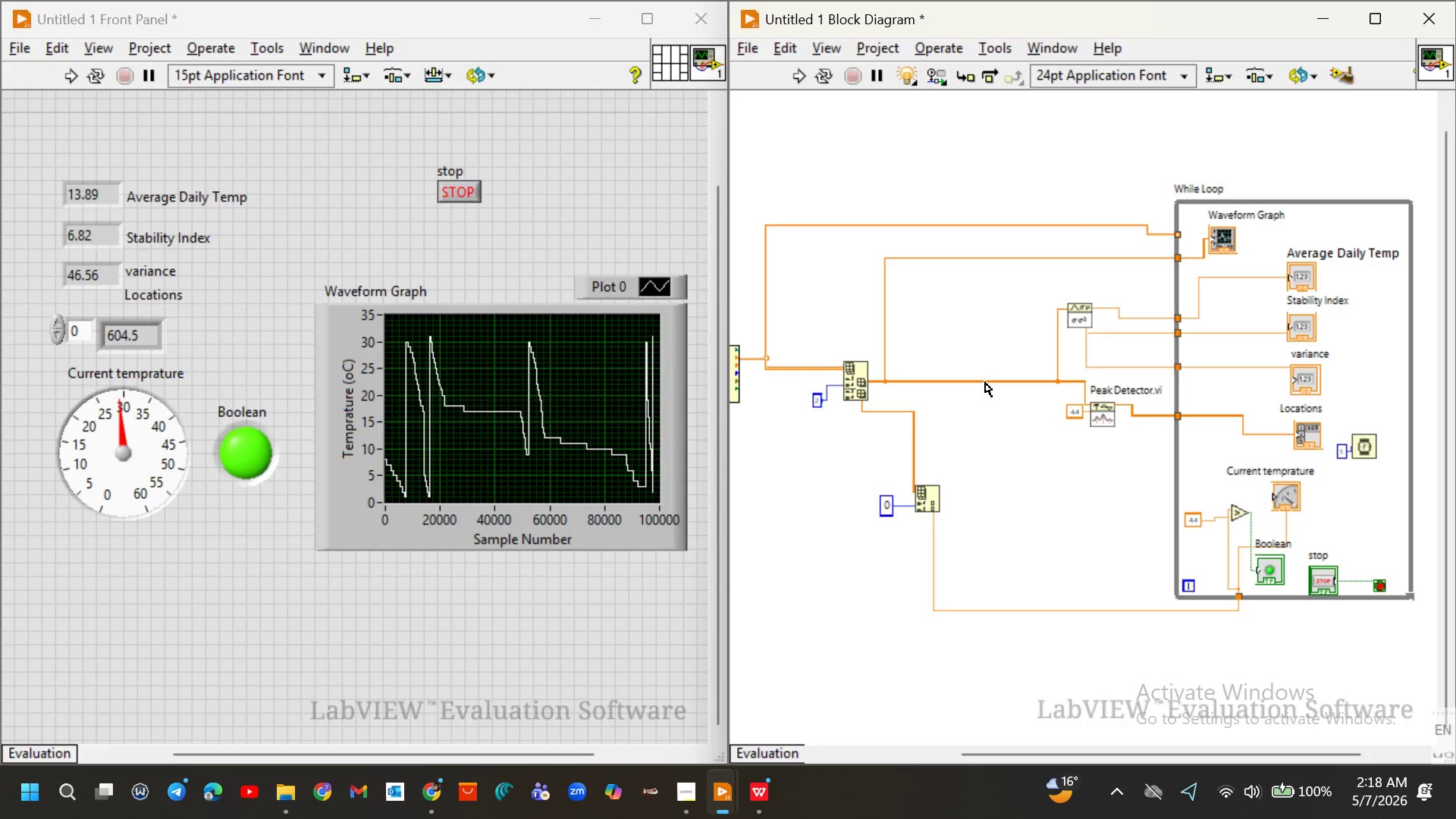 
right_click([985, 382])
 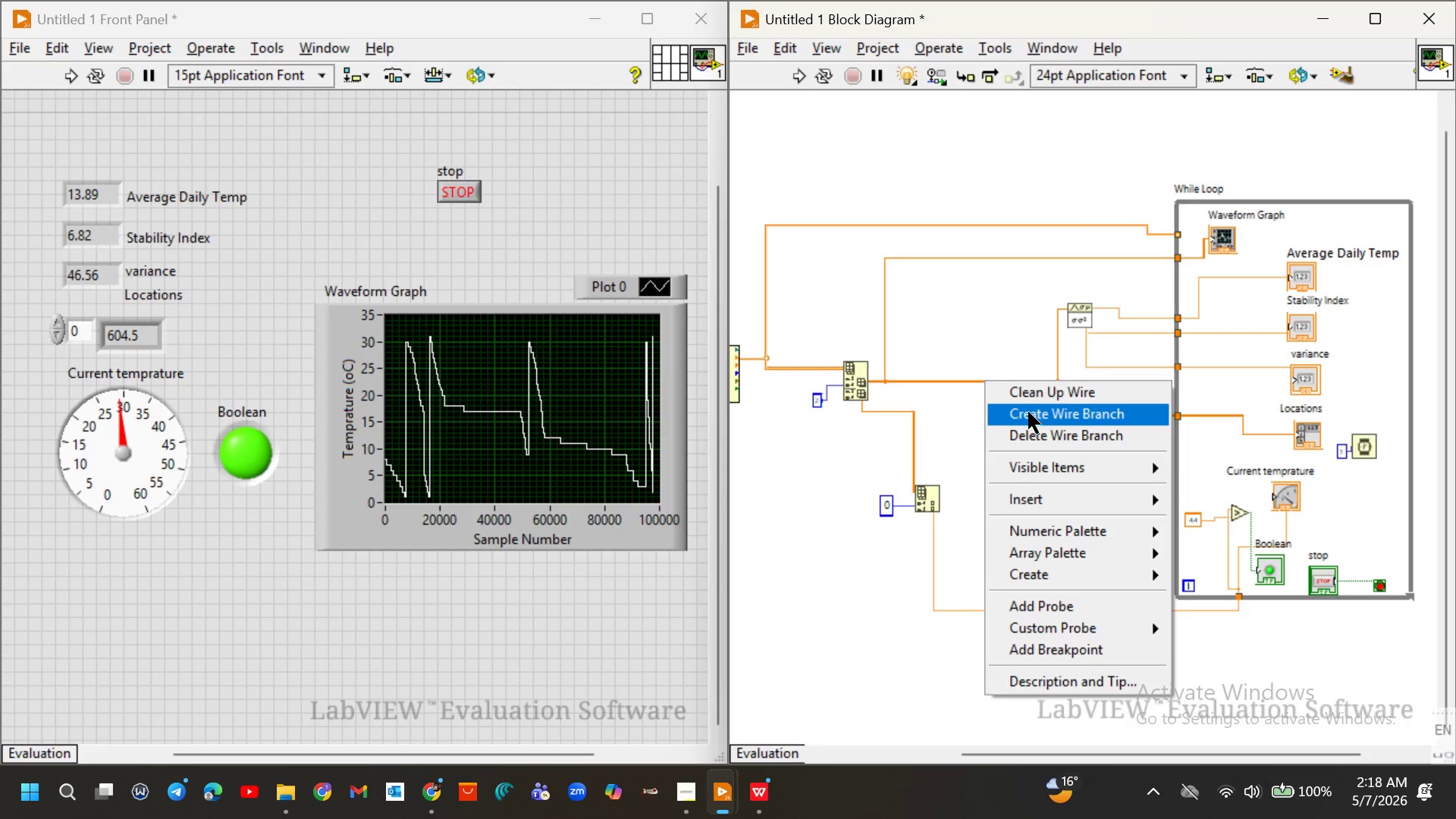 
left_click([1032, 435])
 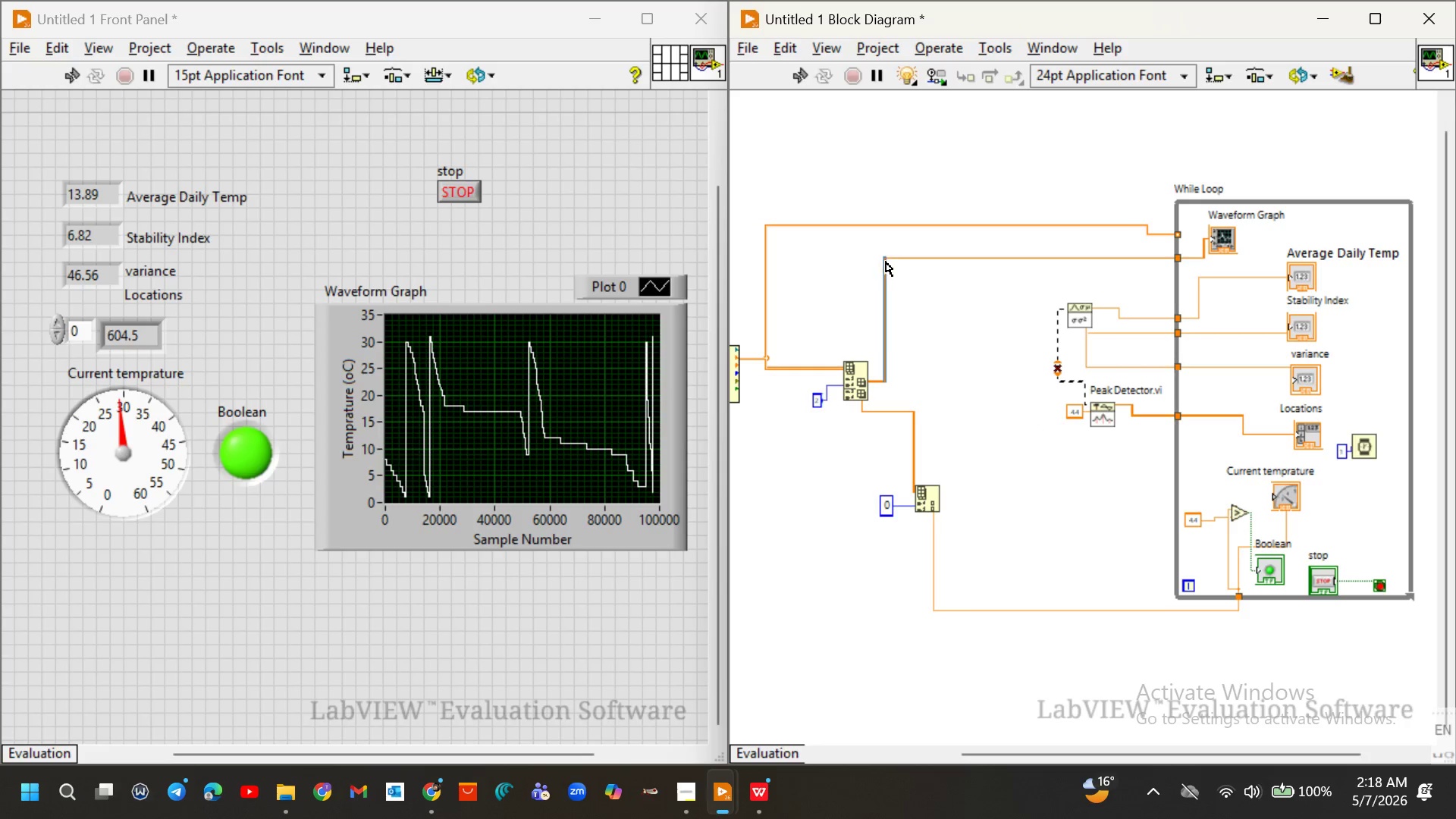 
right_click([884, 259])
 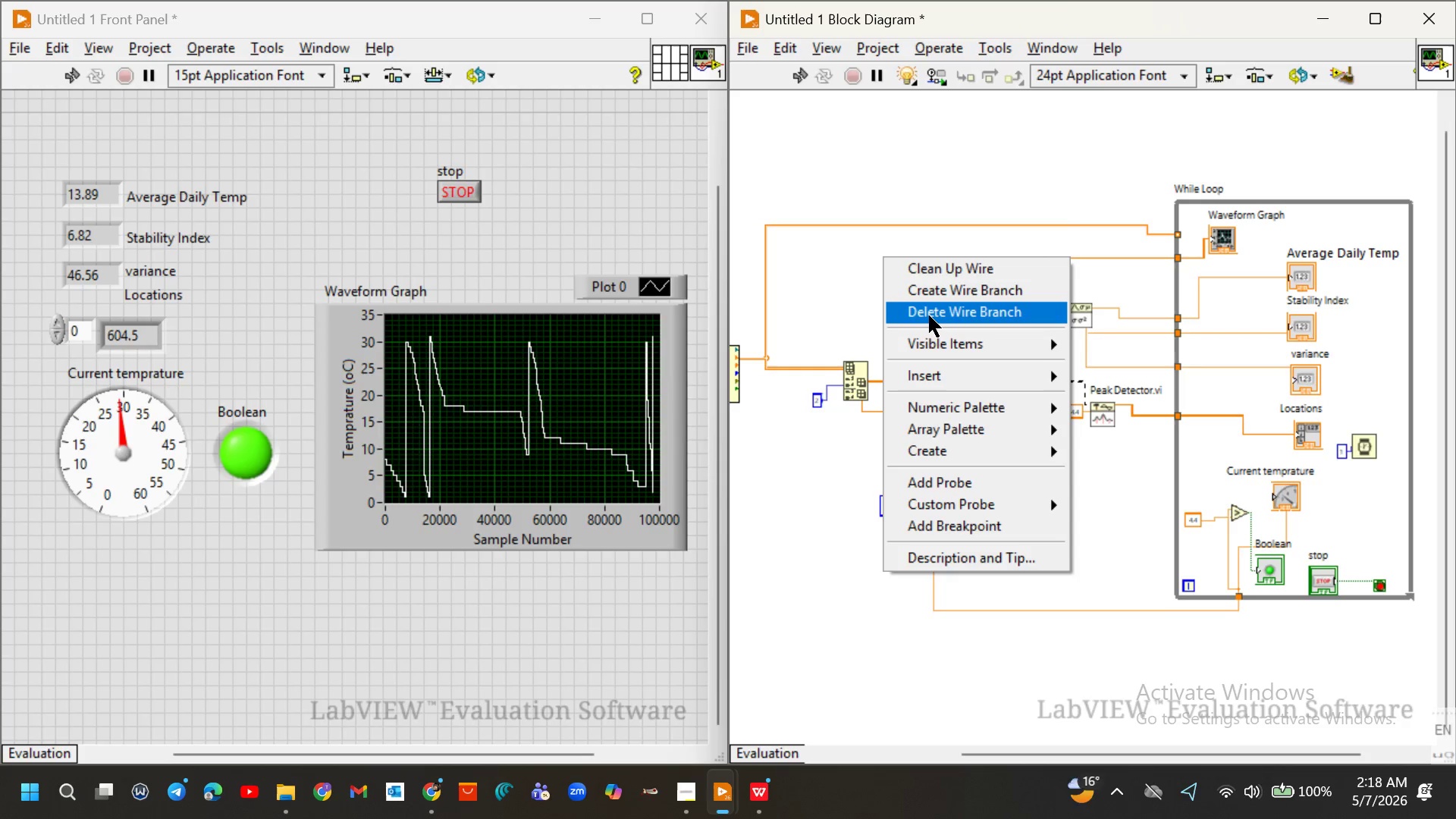 
left_click([929, 315])
 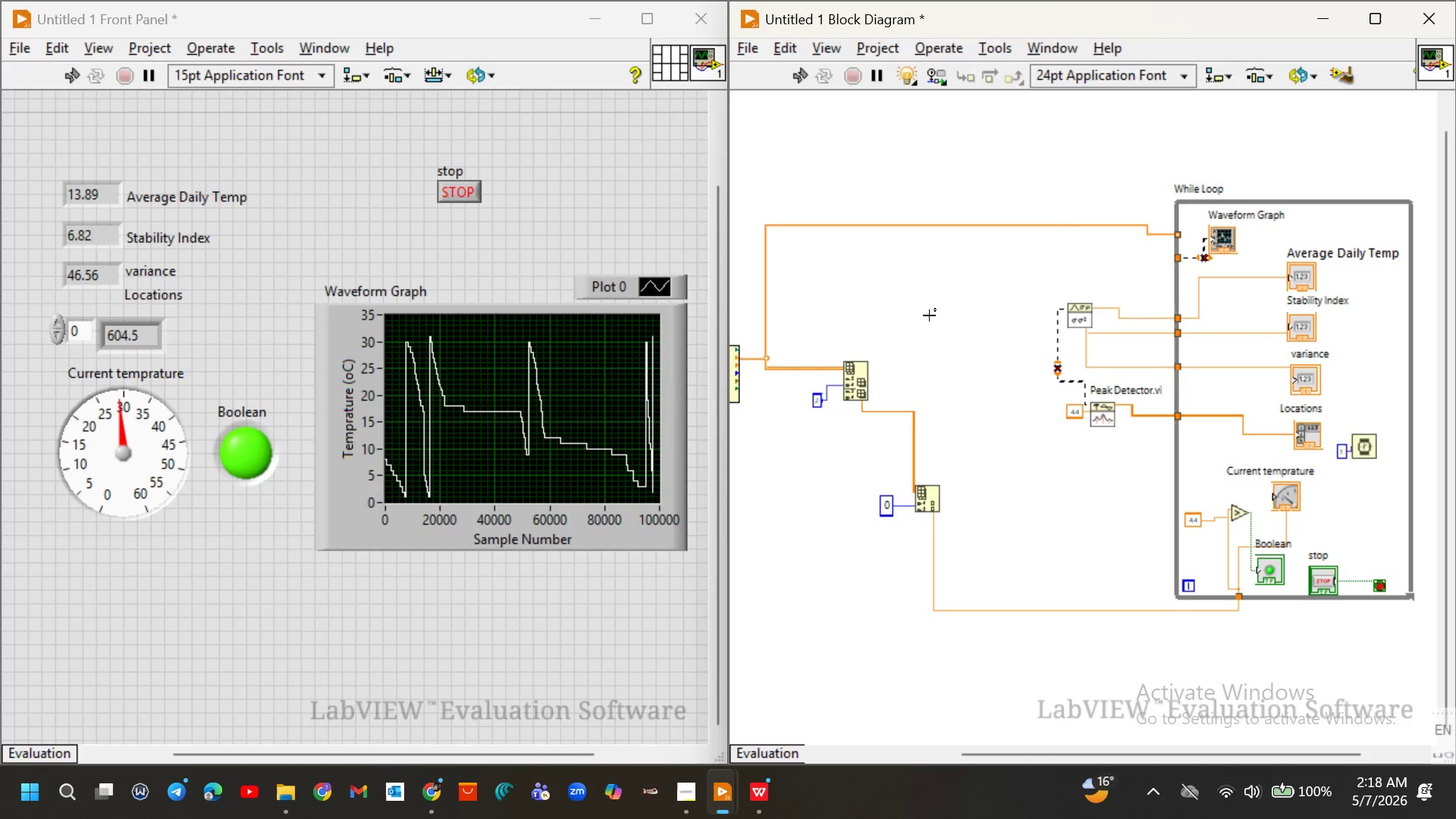 
wait(6.2)
 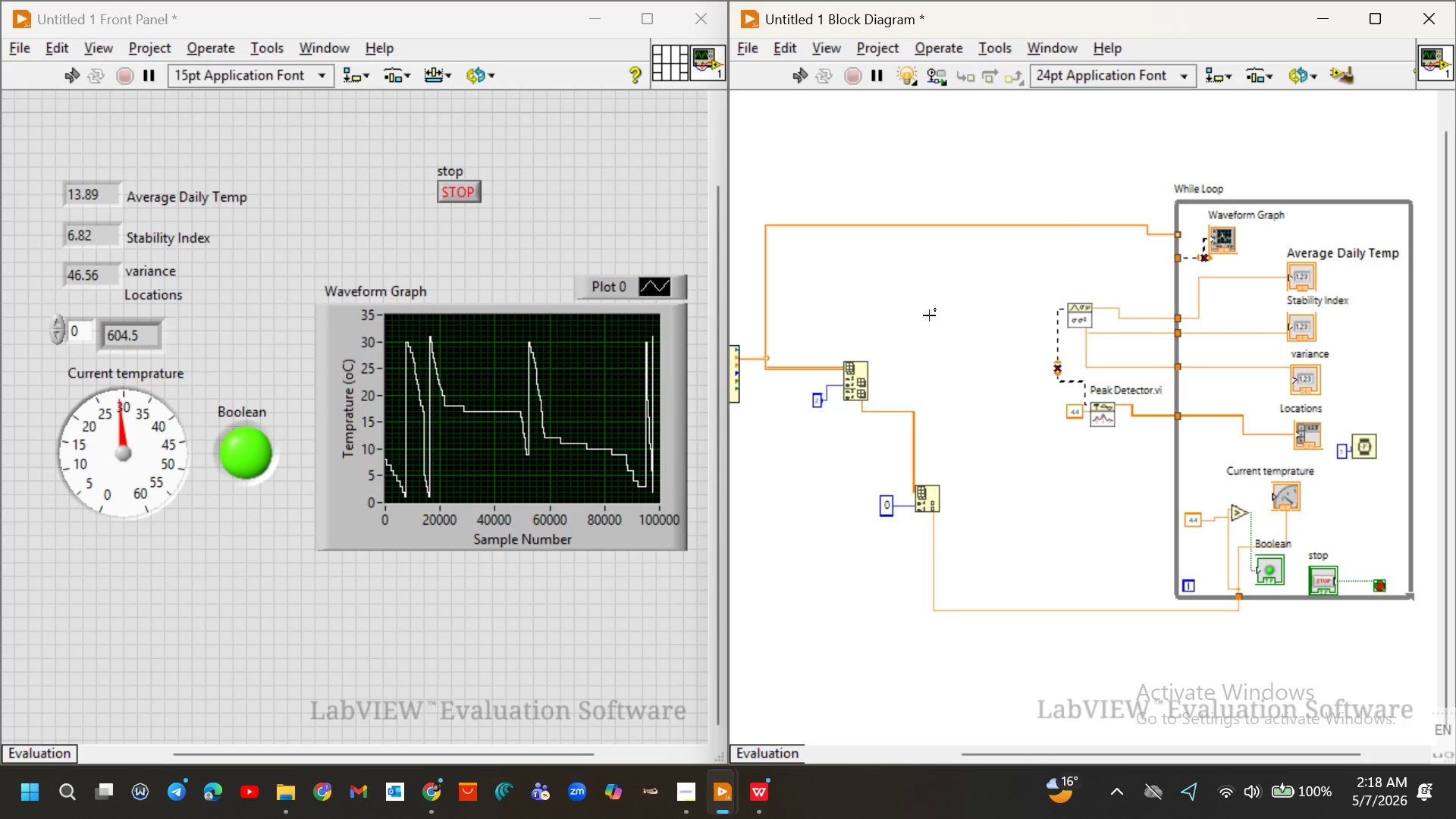 
scroll: coordinate [859, 290], scroll_direction: none, amount: 0.0
 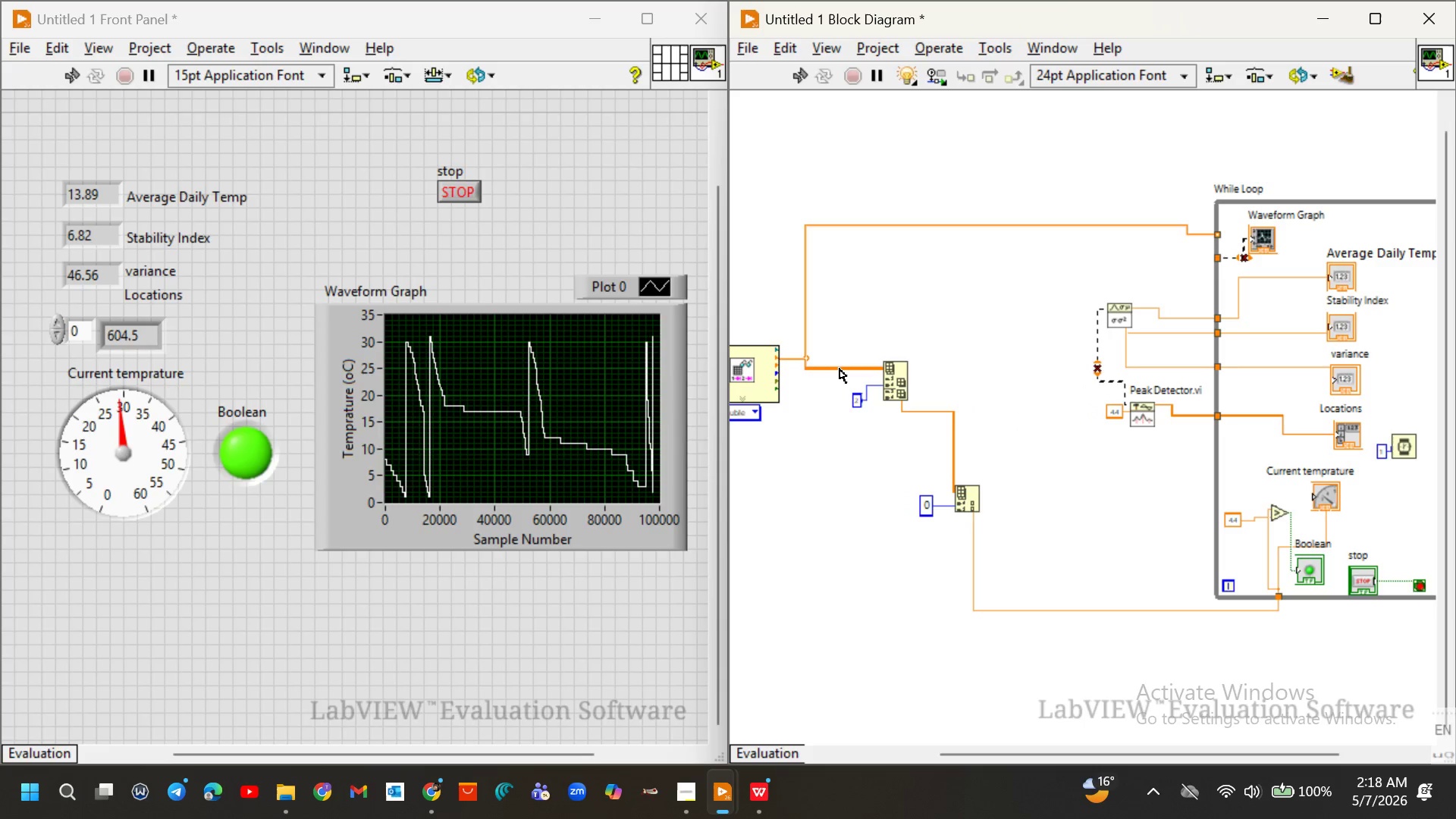 
right_click([839, 369])
 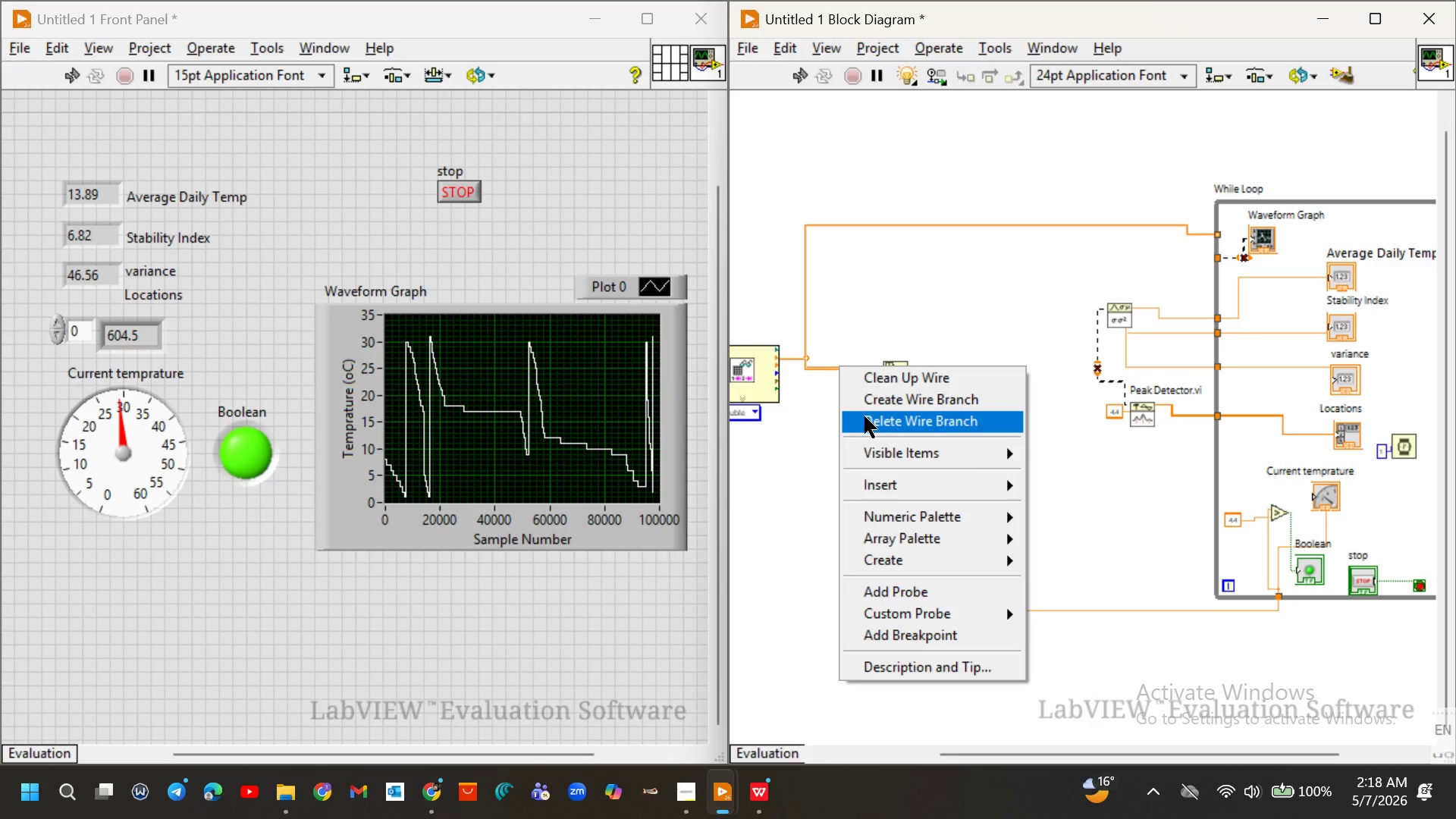 
left_click([866, 422])
 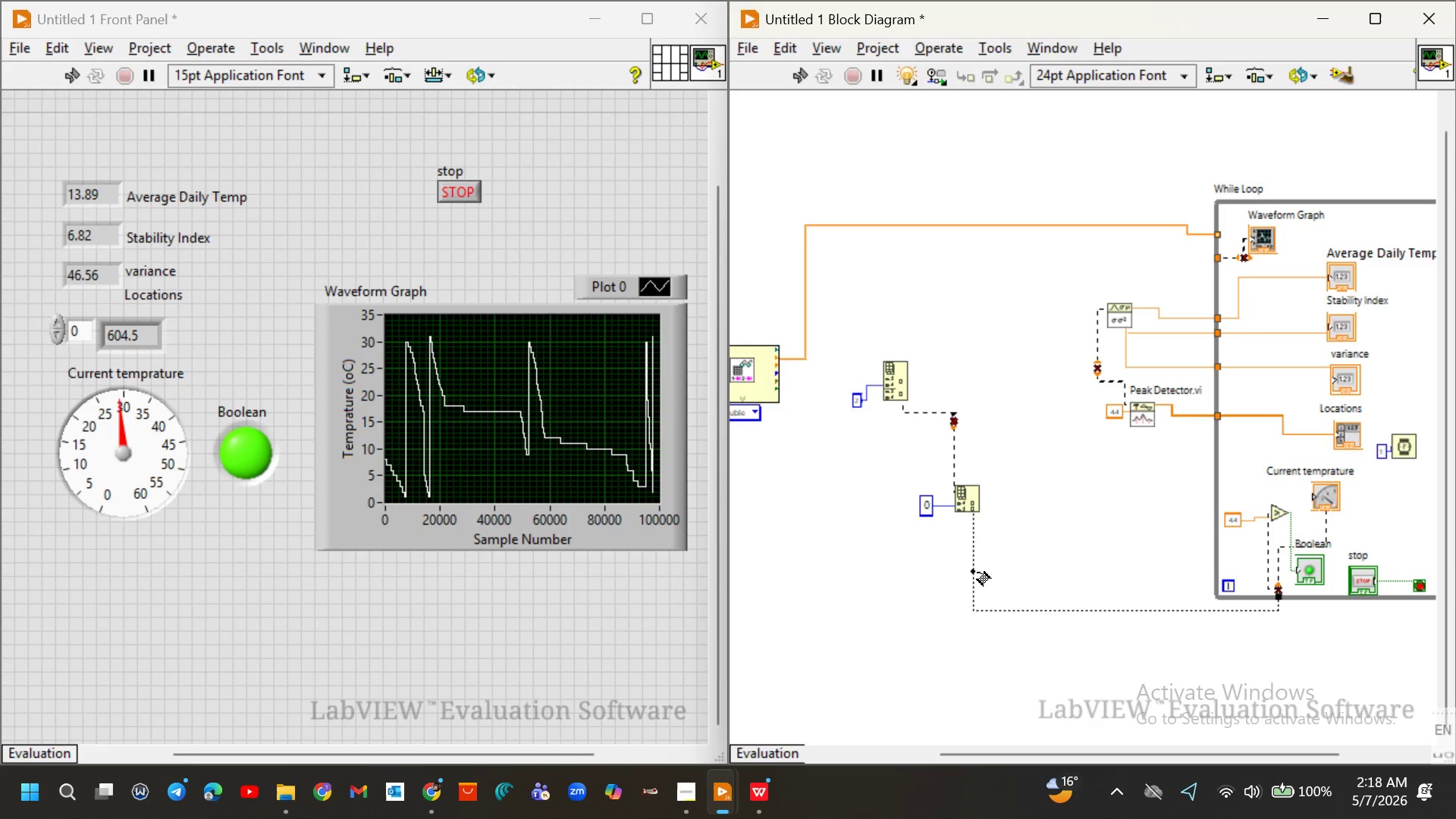 
right_click([977, 573])
 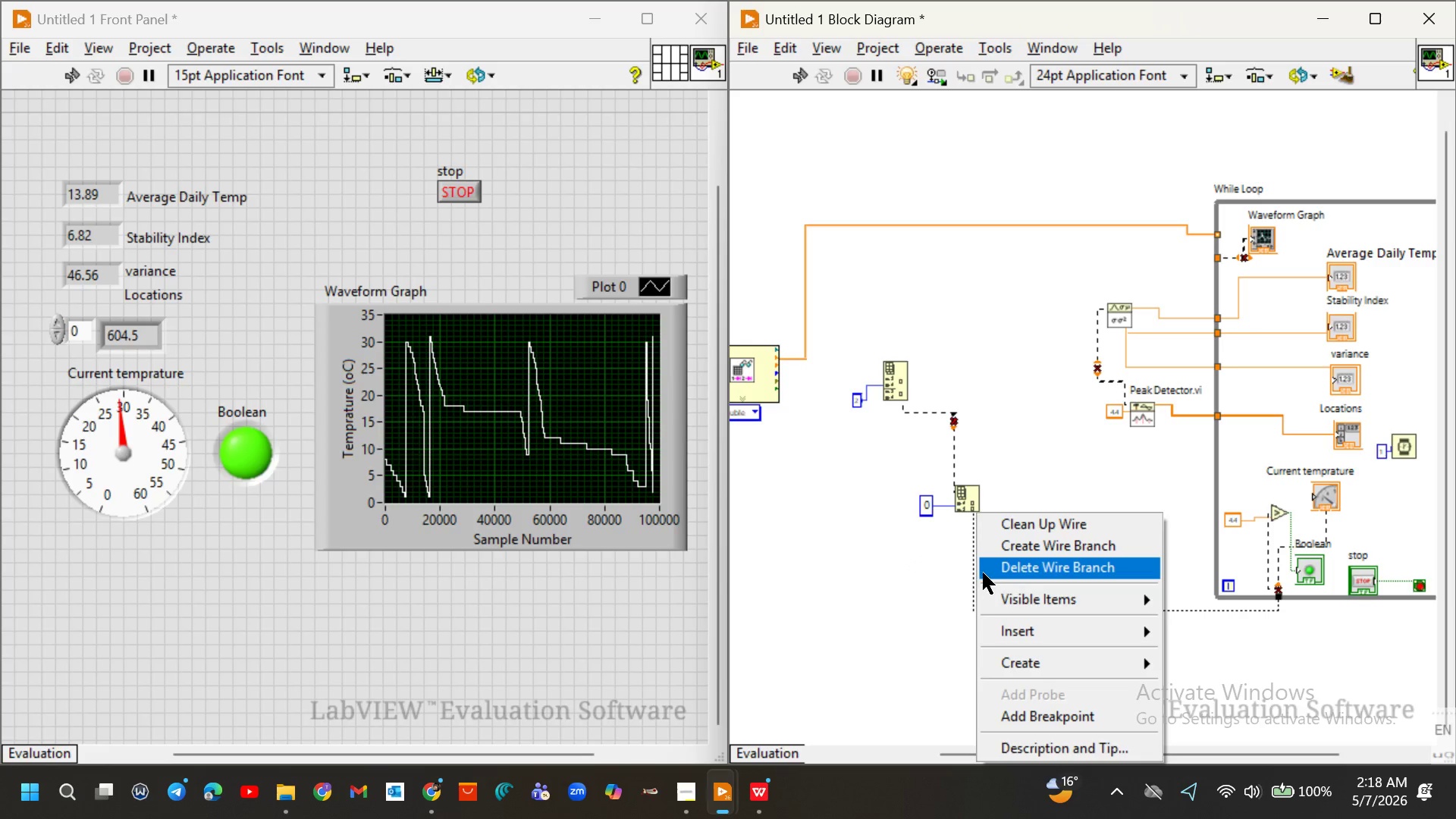 
left_click([983, 573])
 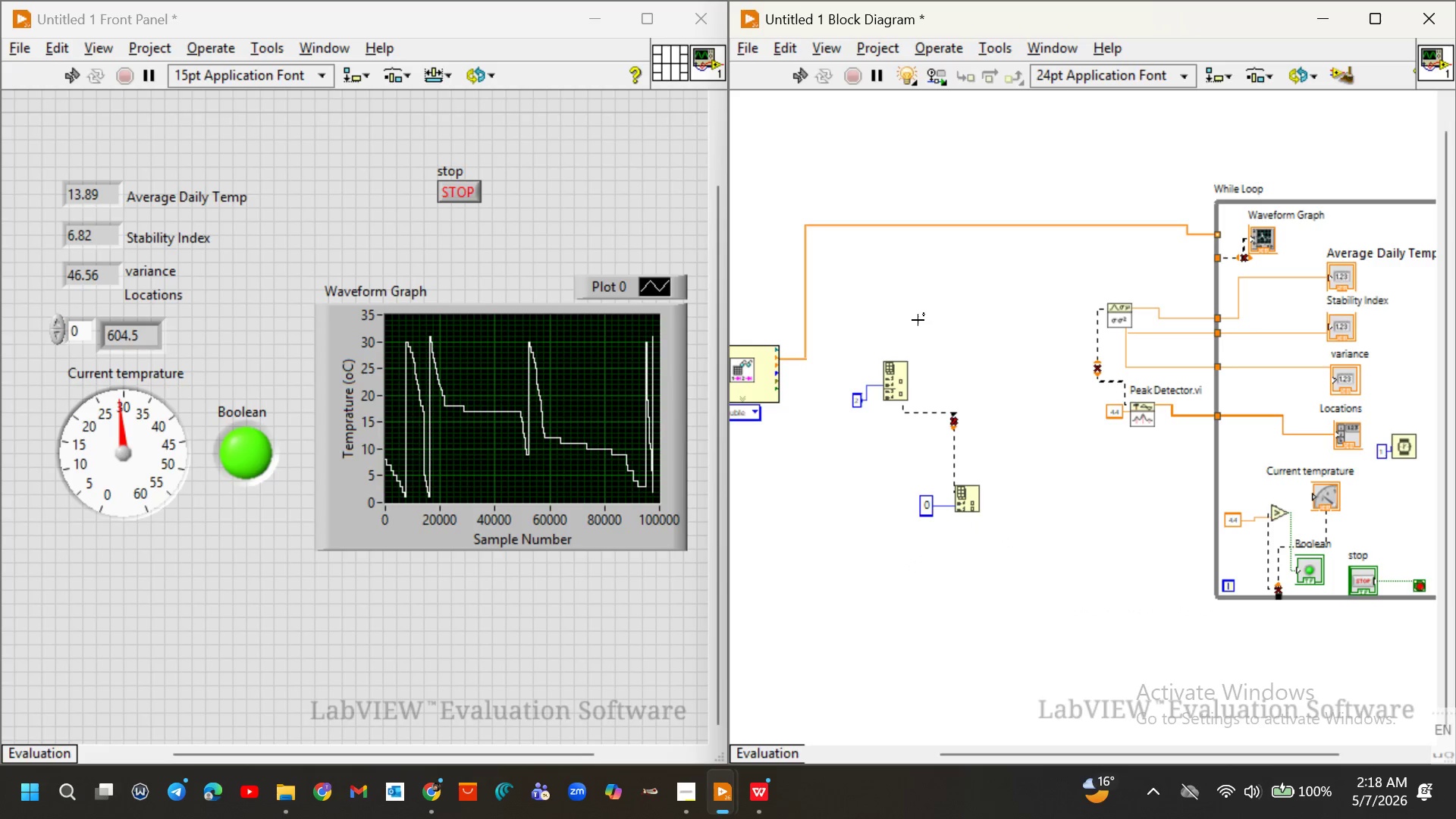 
left_click_drag(start_coordinate=[870, 309], to_coordinate=[999, 633])
 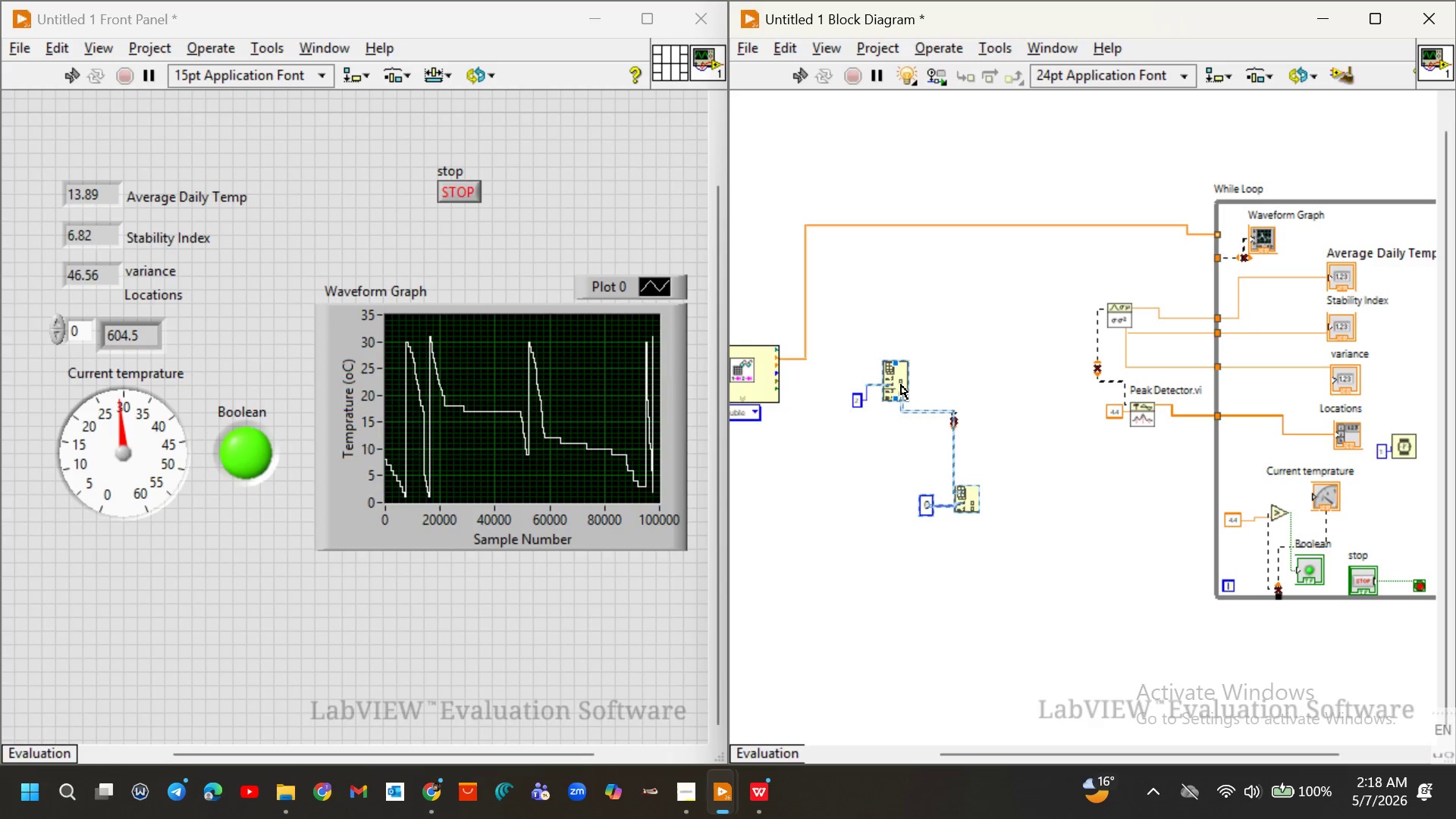 
left_click_drag(start_coordinate=[901, 384], to_coordinate=[1258, 346])
 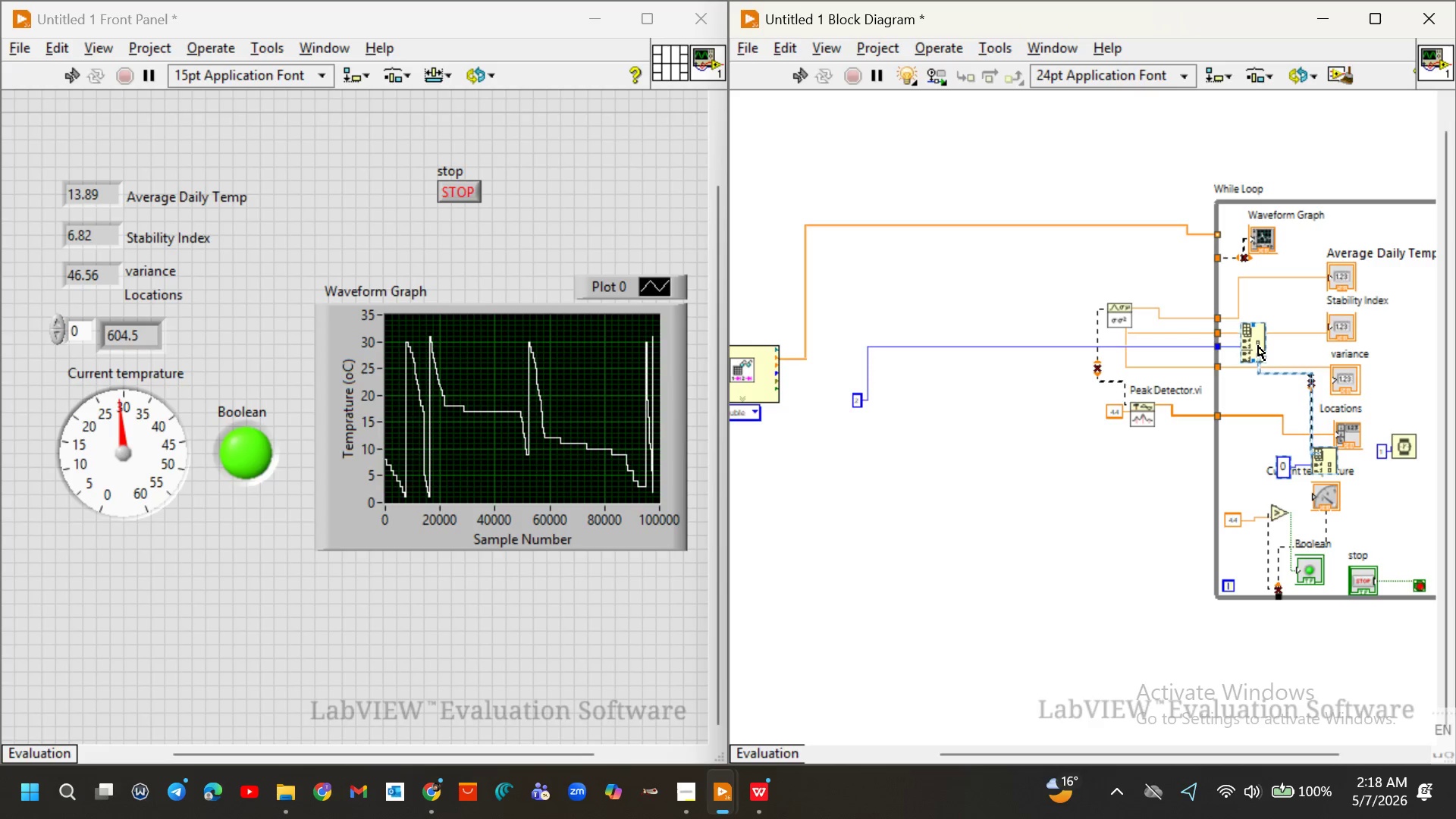 
scroll: coordinate [1258, 346], scroll_direction: down, amount: 1.0
 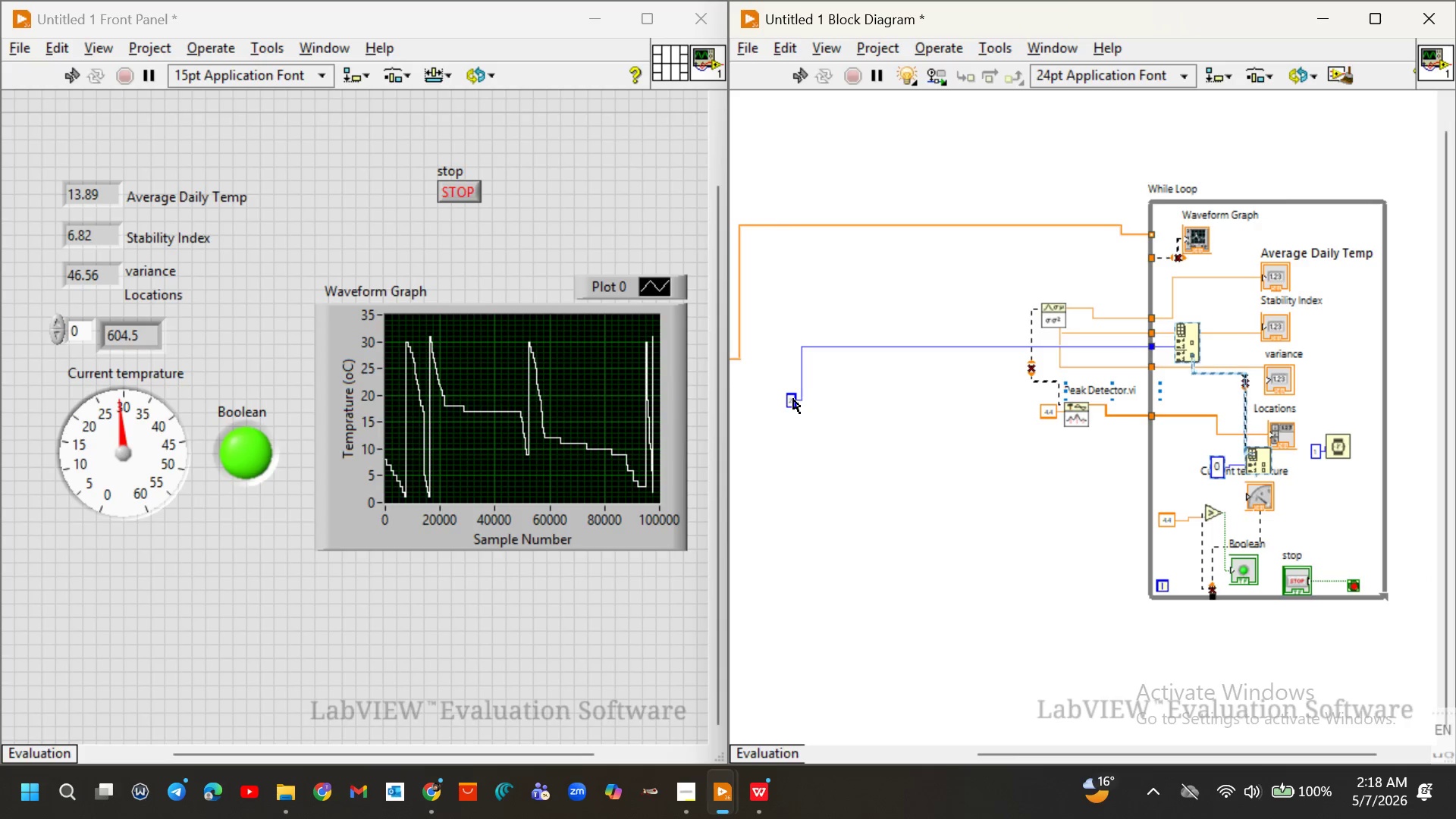 
left_click_drag(start_coordinate=[793, 399], to_coordinate=[1179, 393])
 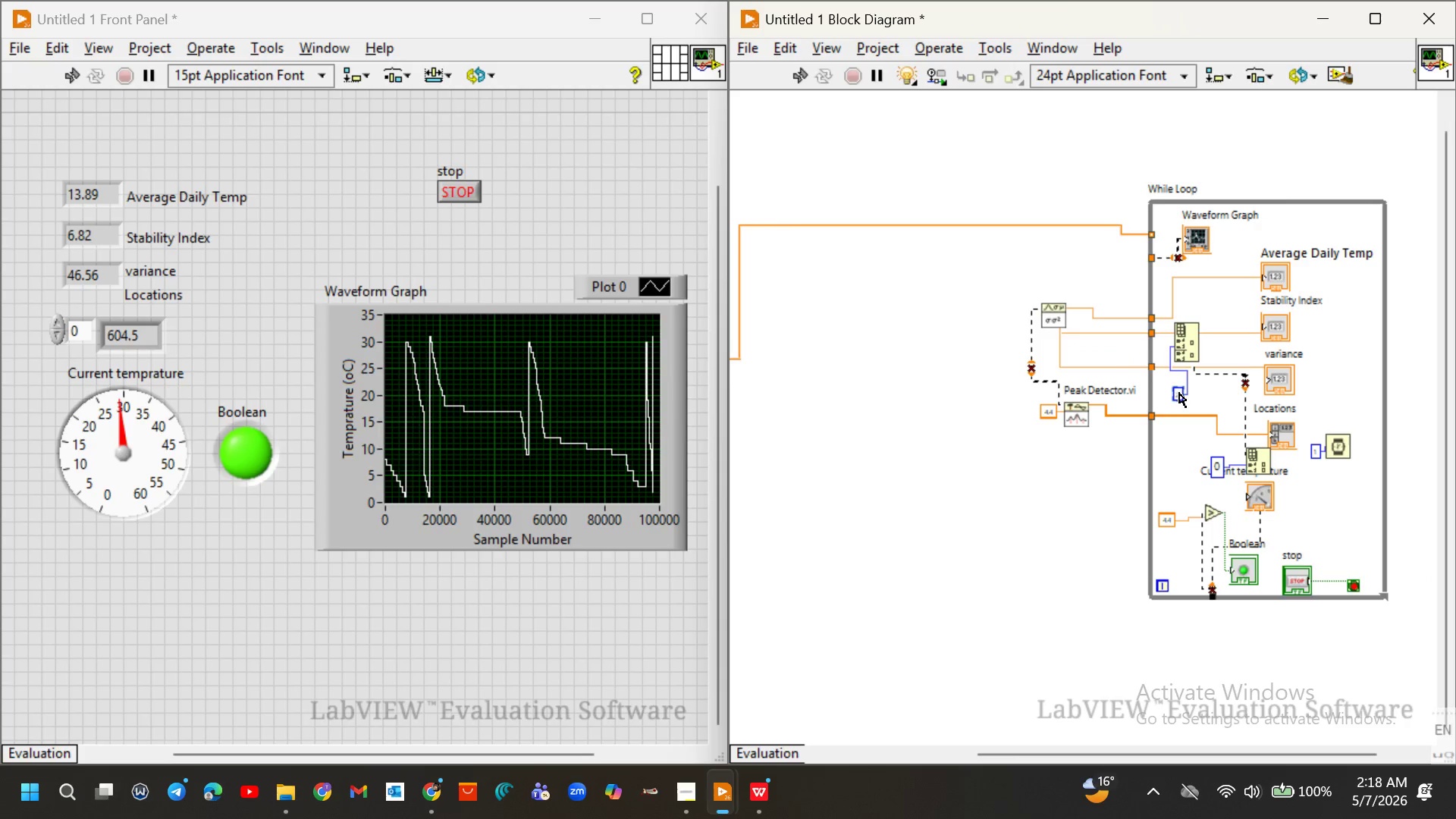 
scroll: coordinate [1179, 393], scroll_direction: down, amount: 2.0
 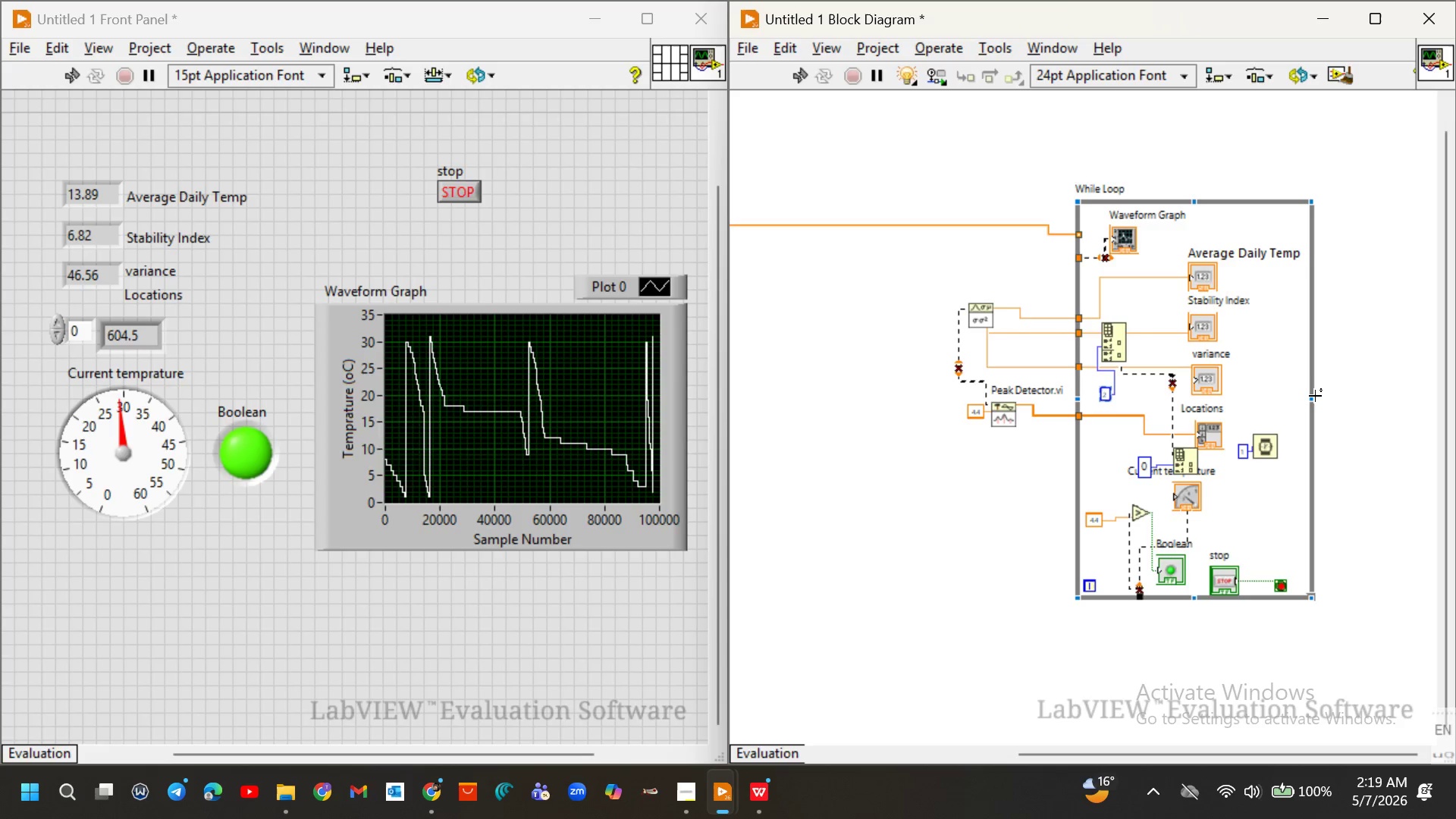 
left_click_drag(start_coordinate=[1313, 401], to_coordinate=[1402, 401])
 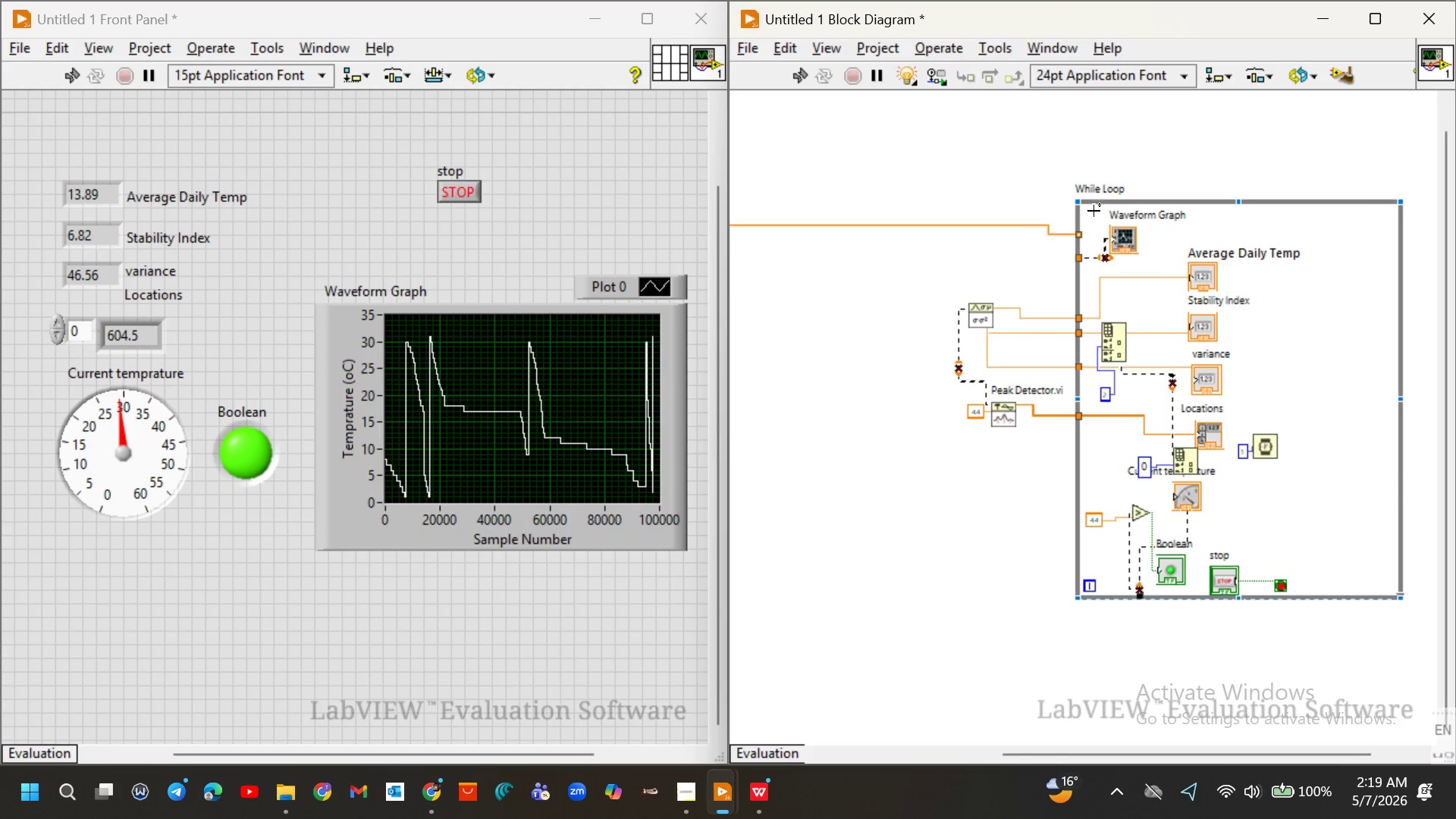 
left_click_drag(start_coordinate=[1093, 218], to_coordinate=[1266, 576])
 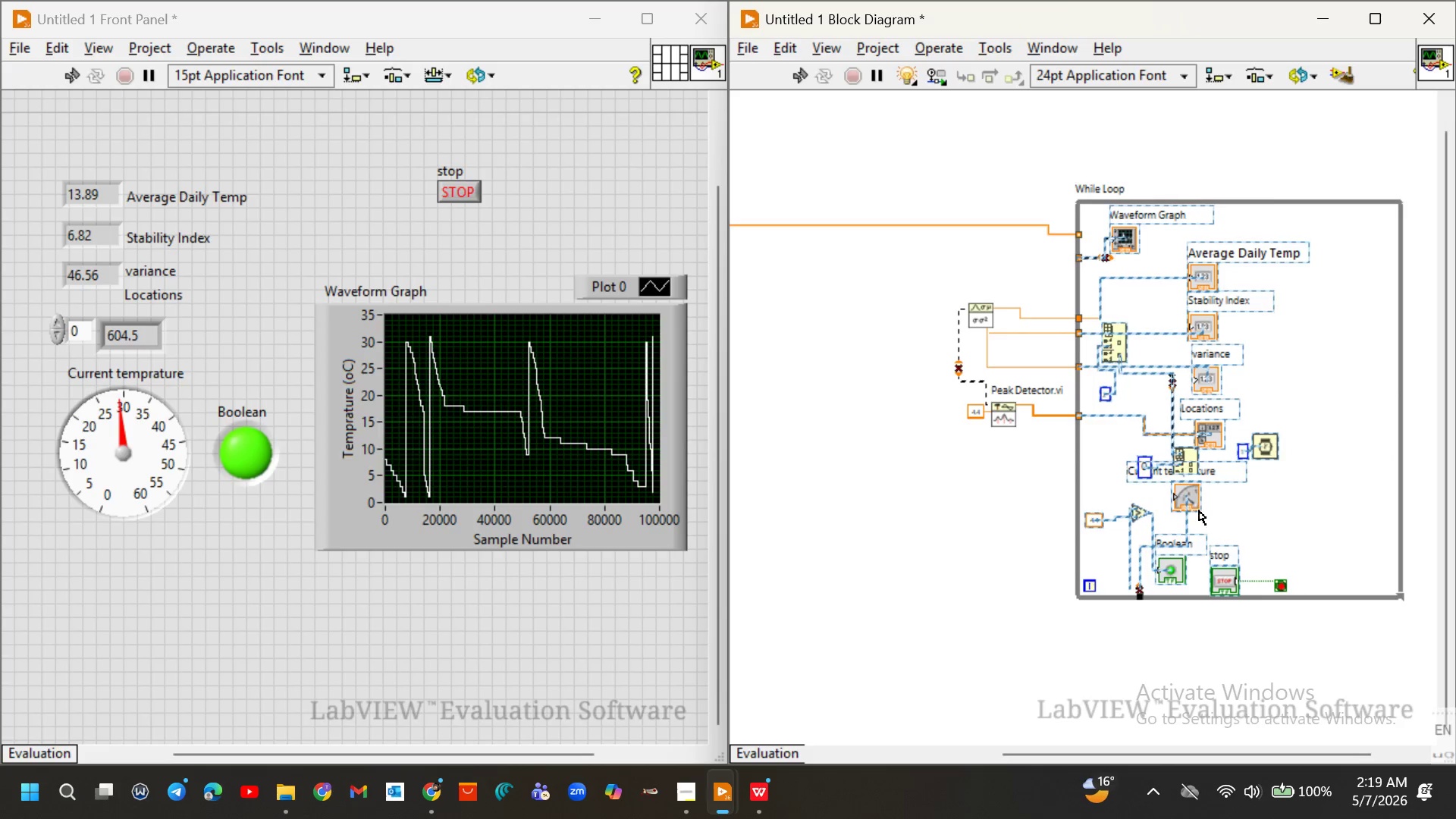 
left_click_drag(start_coordinate=[1199, 509], to_coordinate=[1236, 511])
 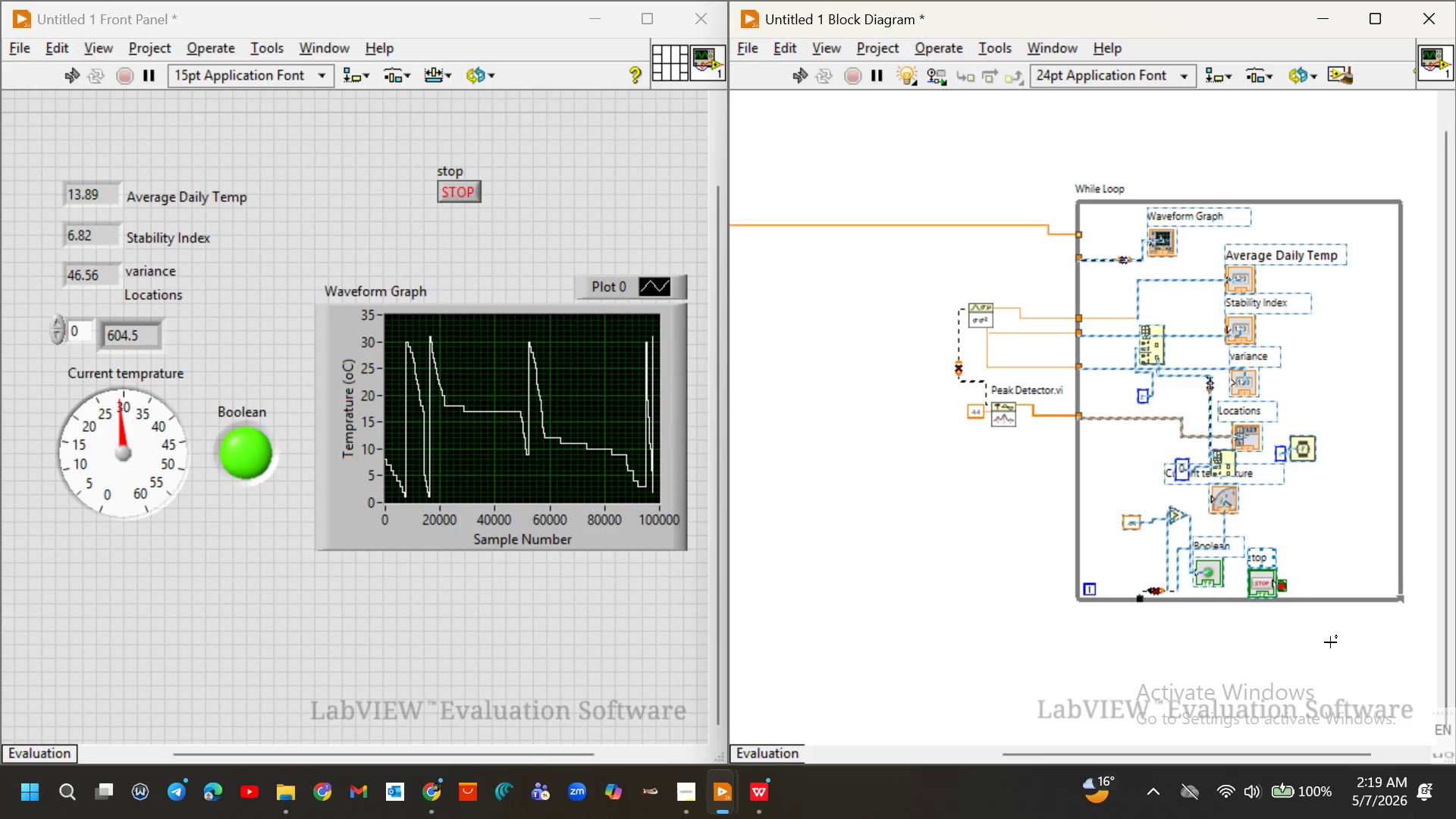 
left_click([1322, 663])
 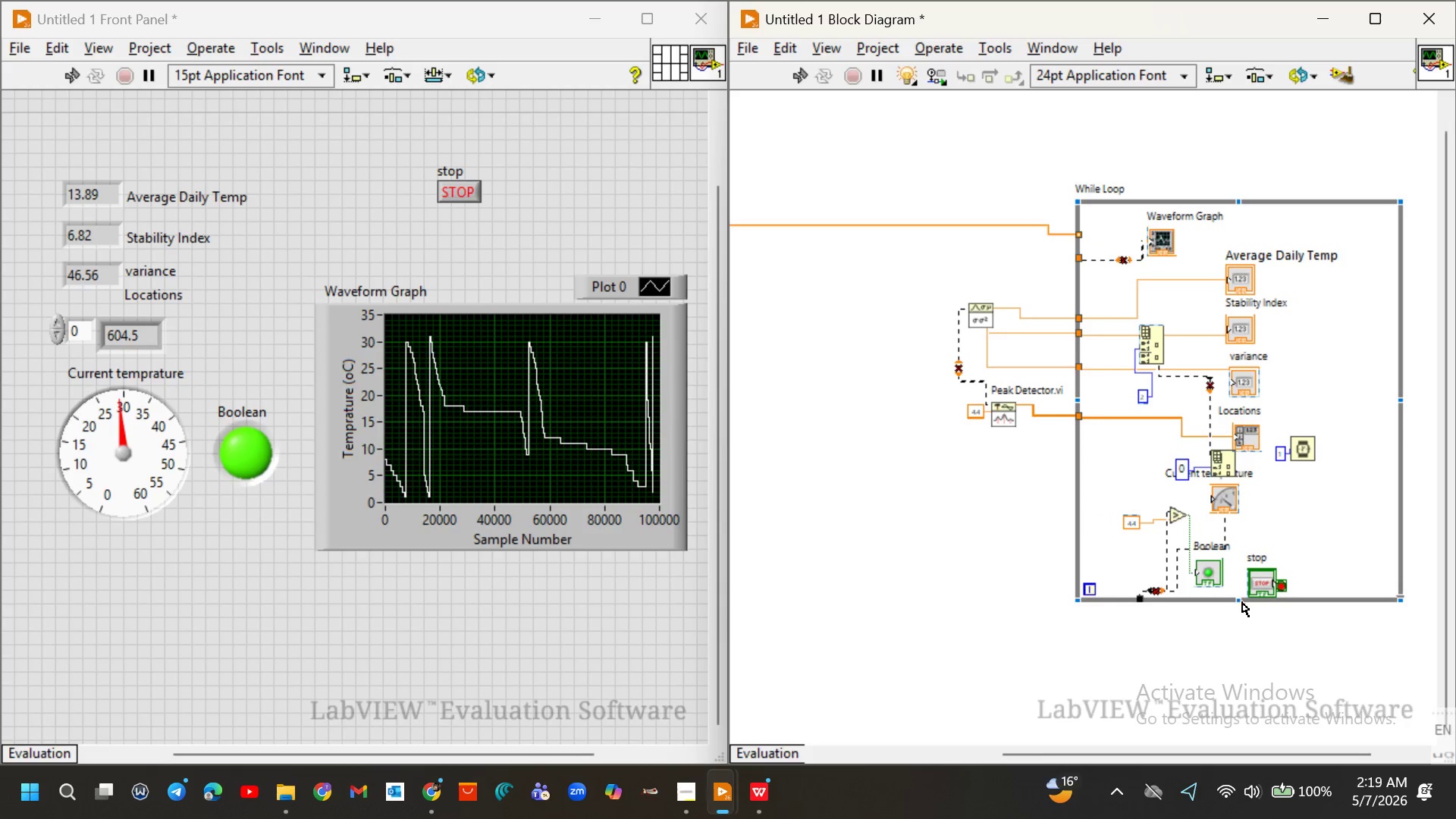 
left_click_drag(start_coordinate=[1241, 602], to_coordinate=[1251, 673])
 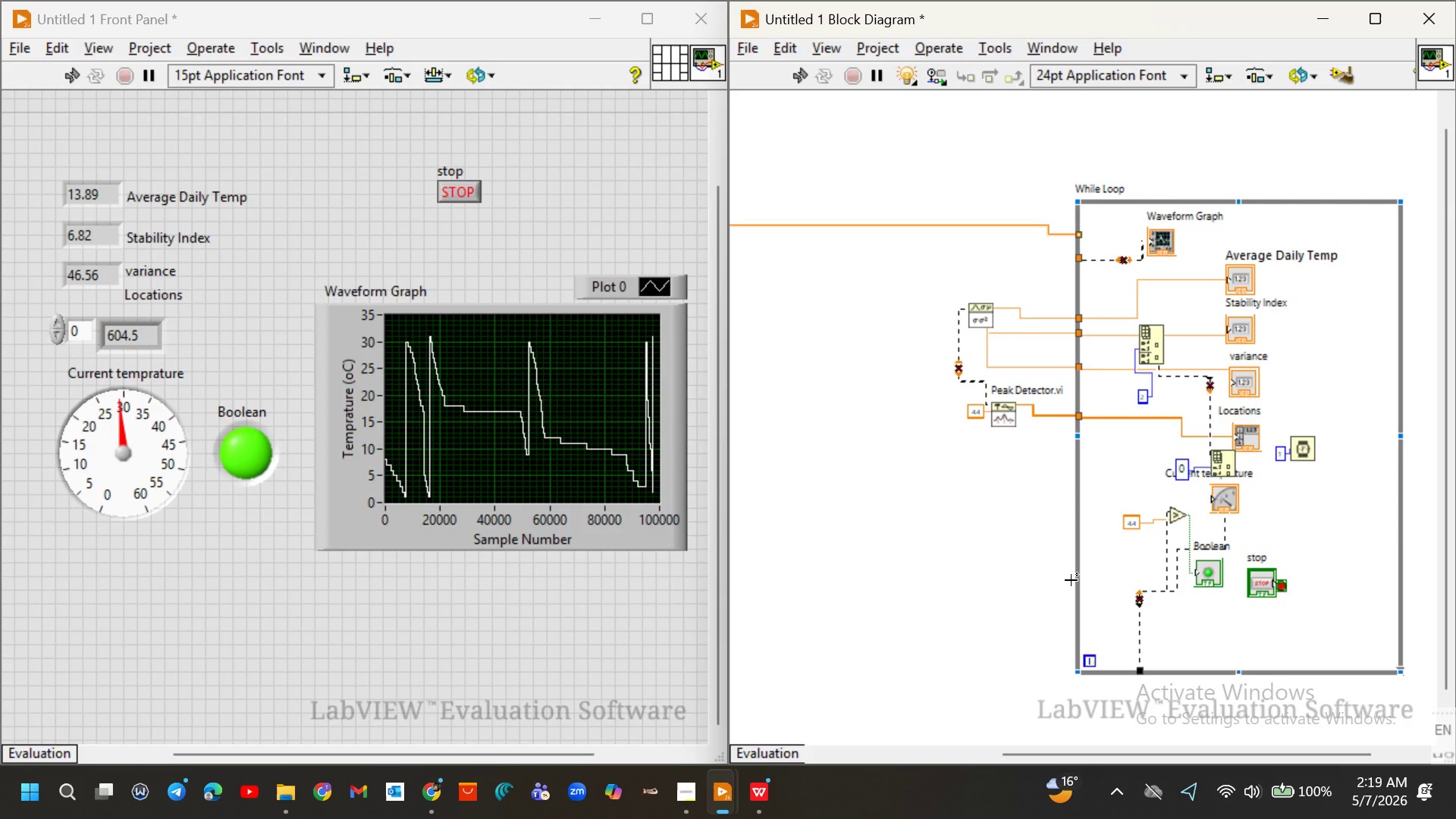 
scroll: coordinate [1071, 580], scroll_direction: up, amount: 3.0
 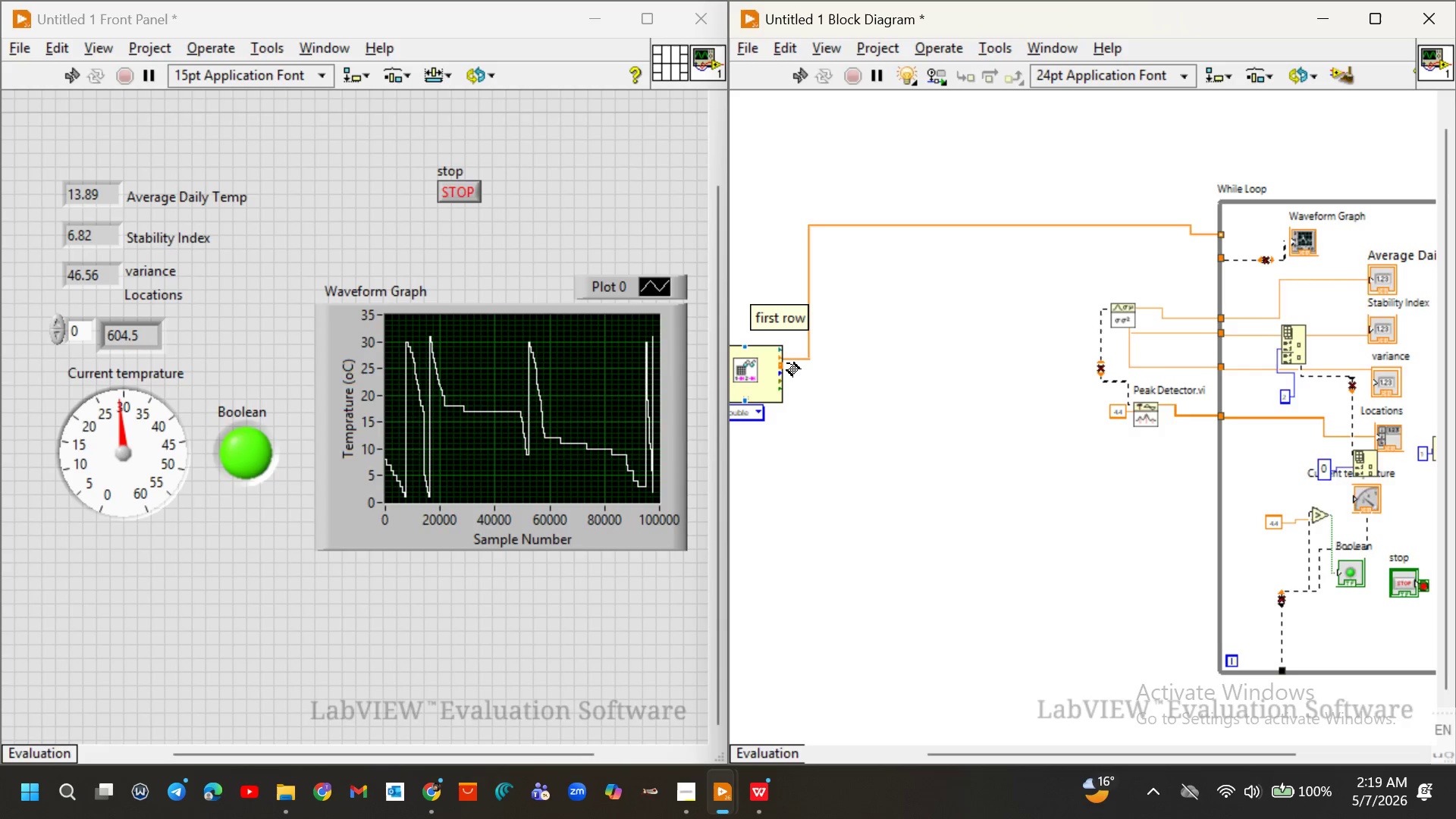 
wait(6.29)
 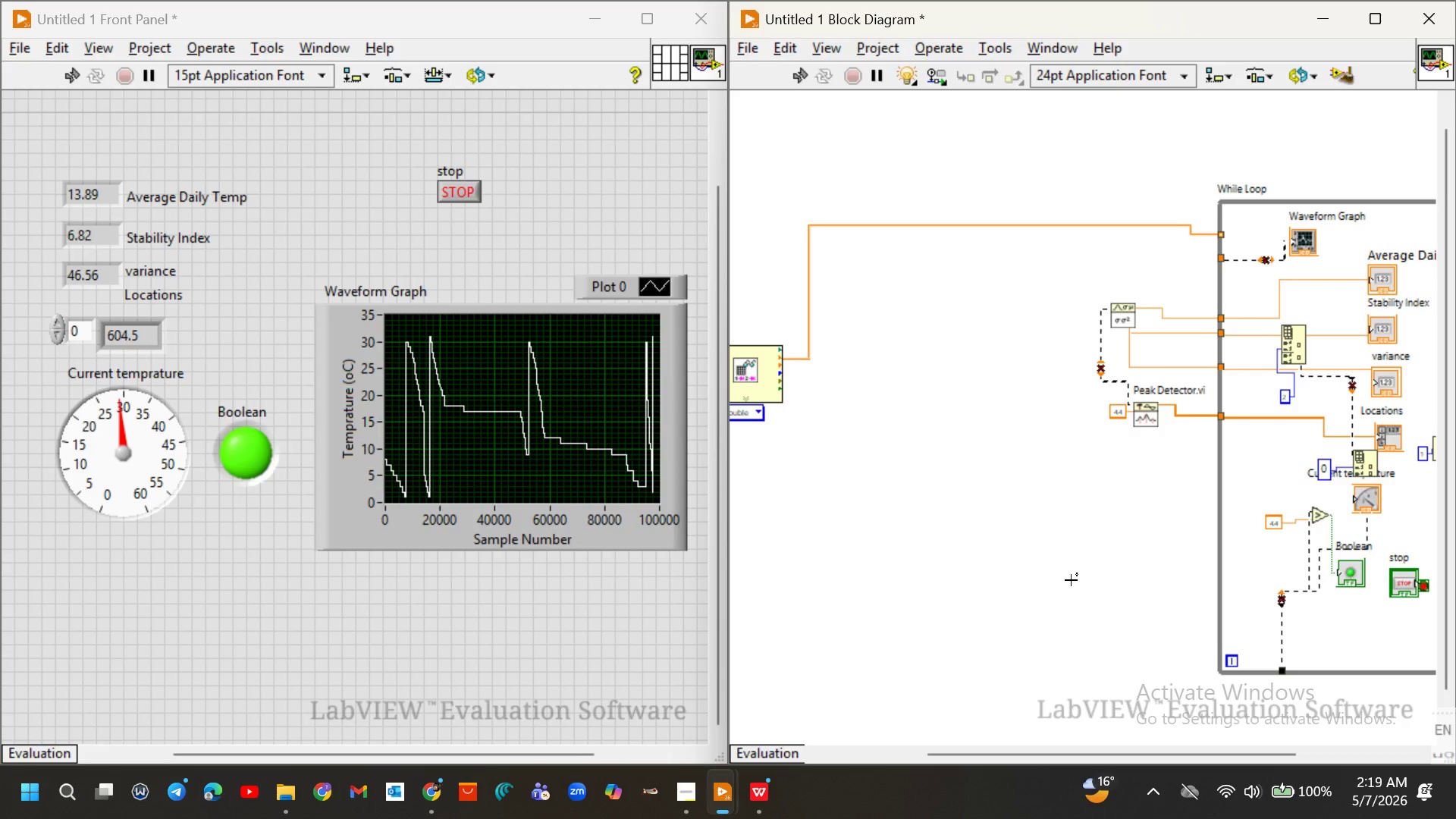 
mouse_move([783, 367])
 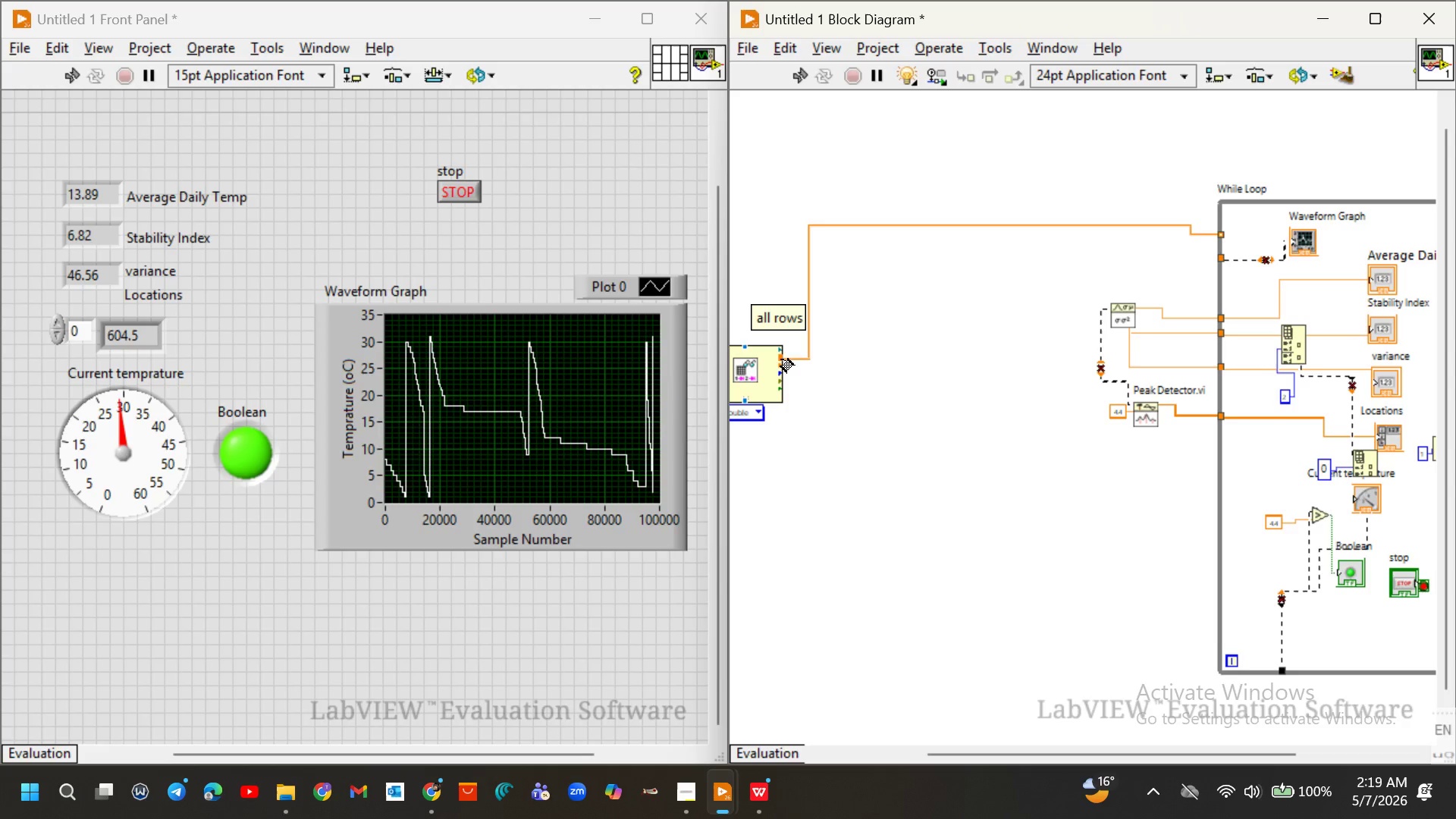 
right_click([791, 359])
 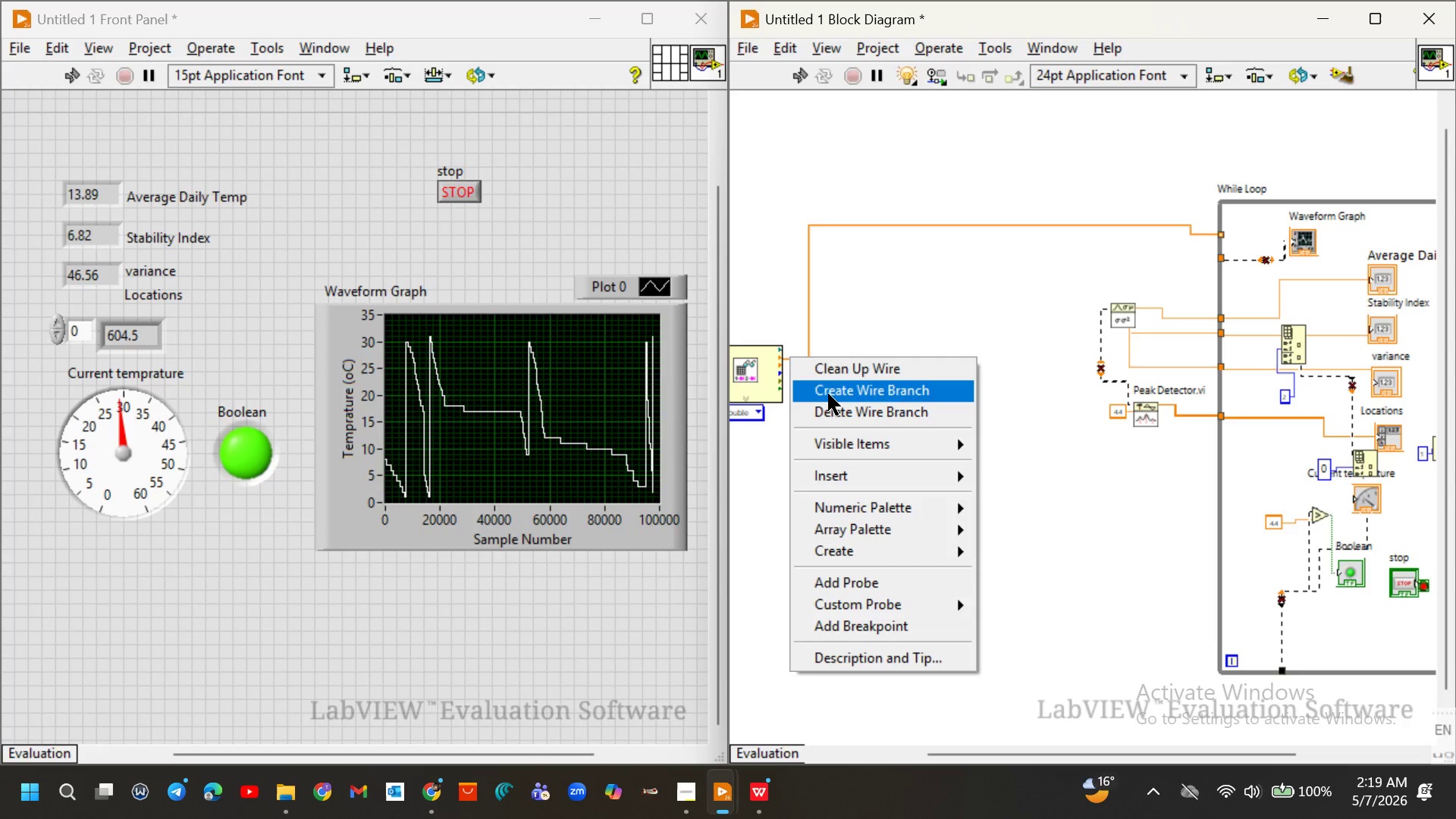 
left_click([828, 394])
 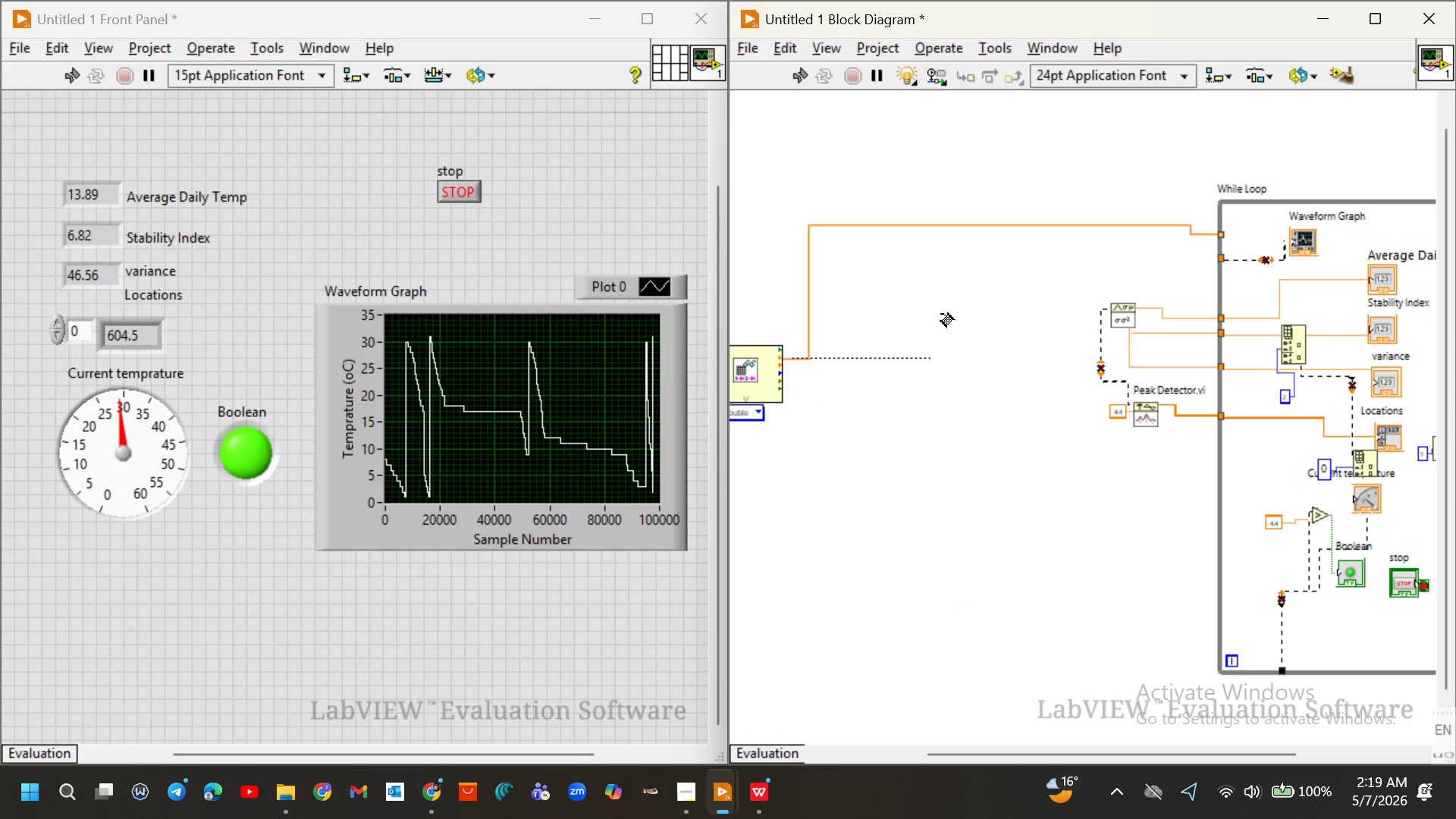 
wait(8.86)
 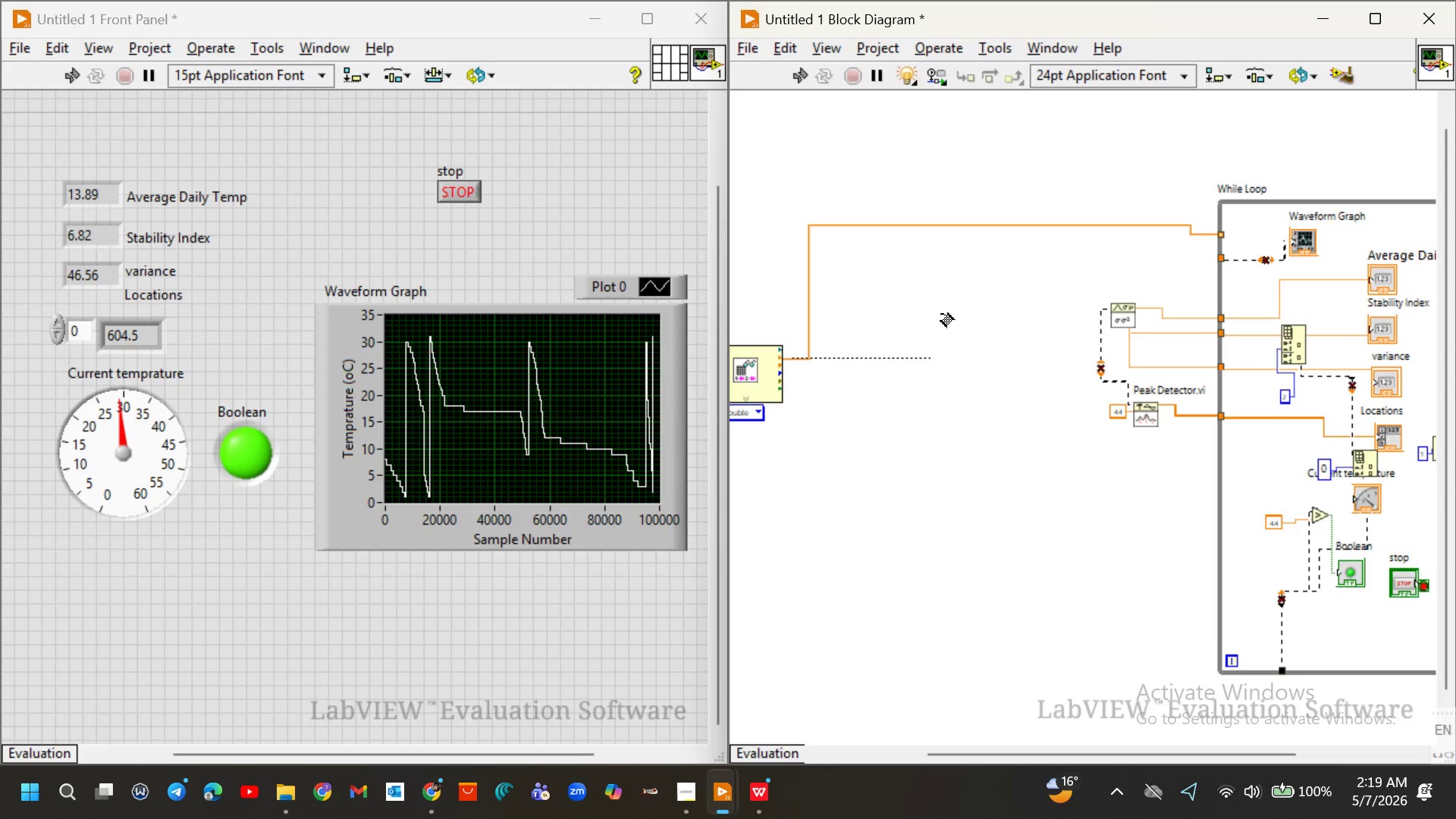 
left_click([1106, 309])
 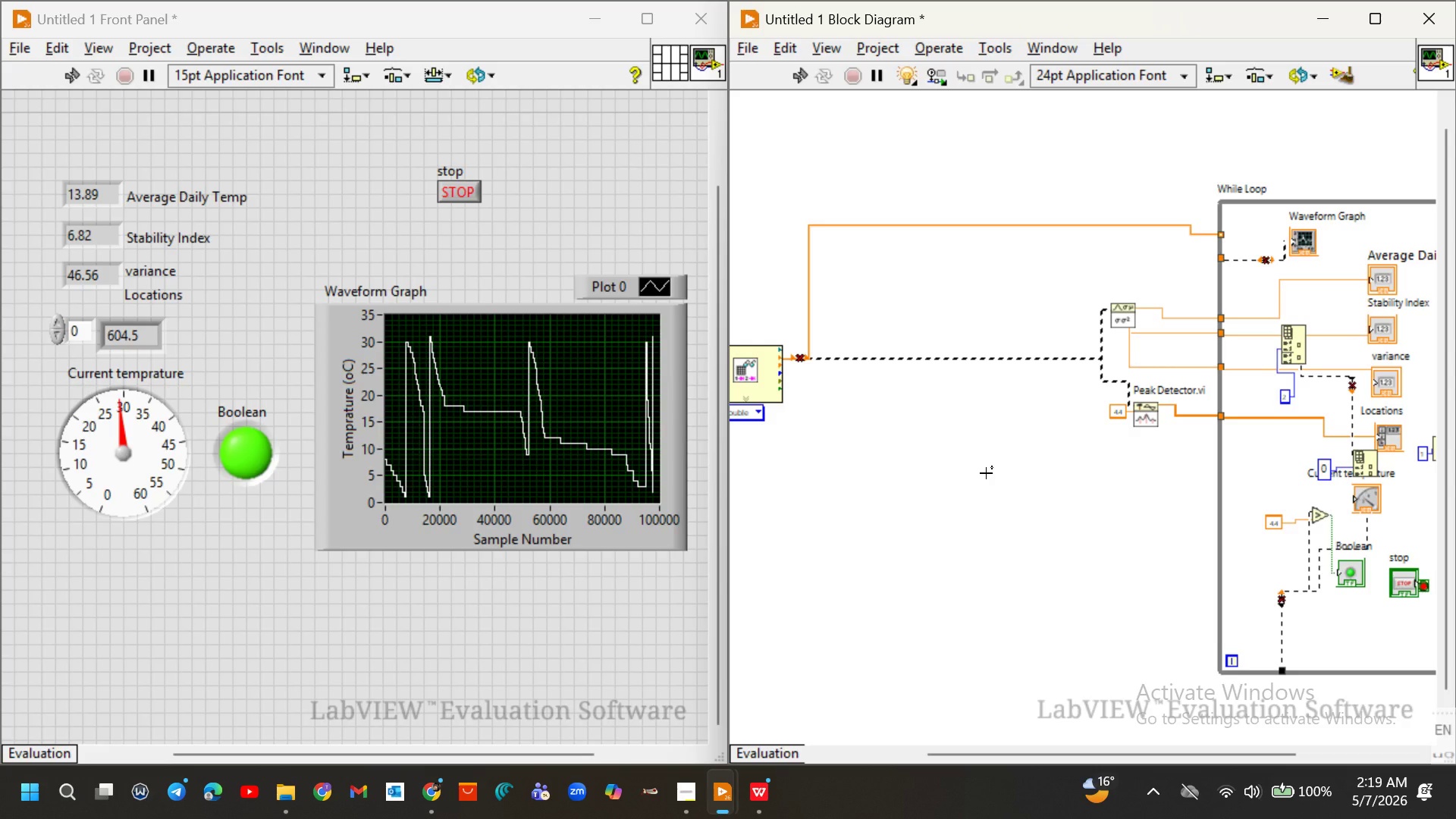 
left_click([986, 473])
 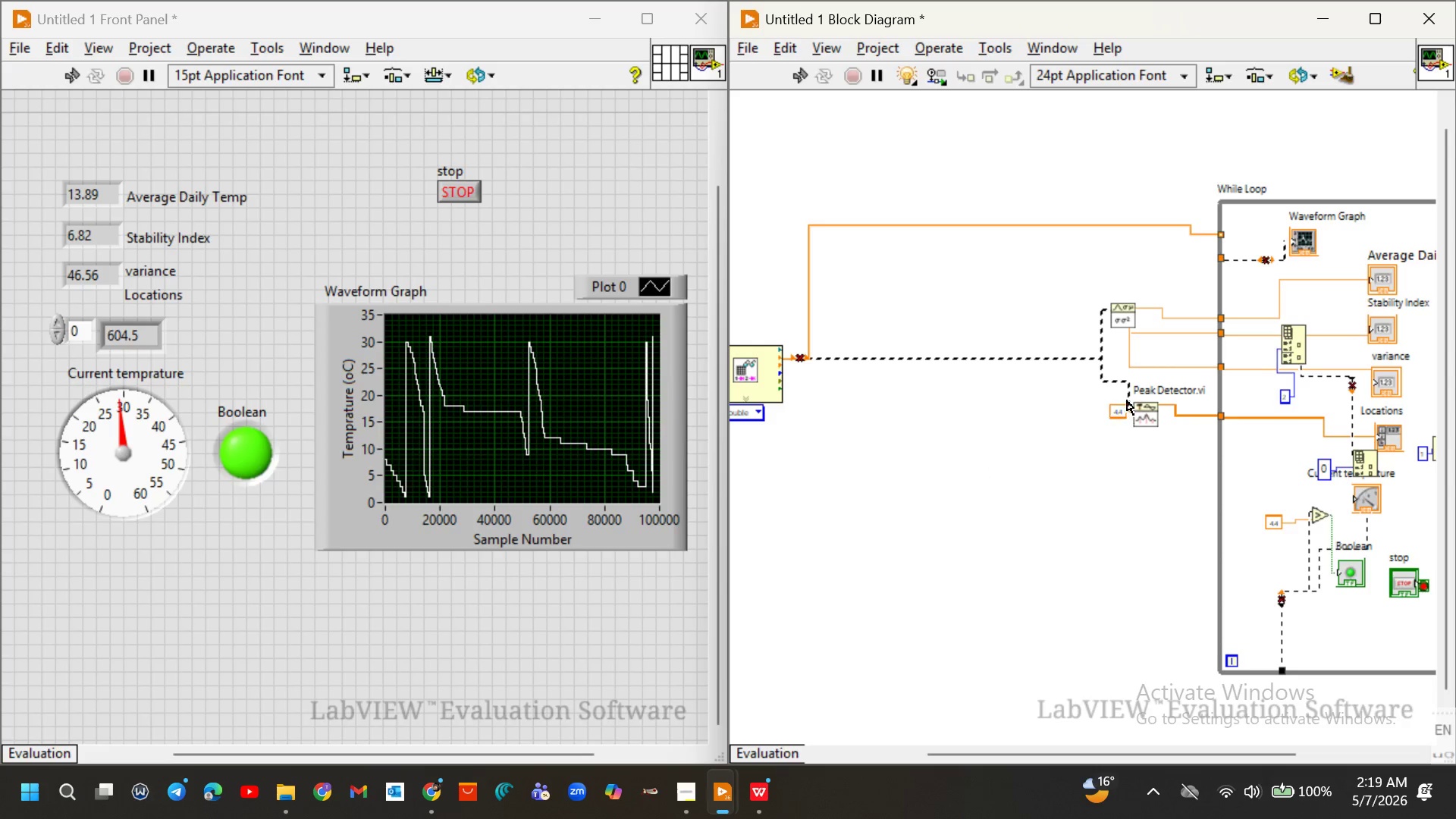 
mouse_move([1111, 391])
 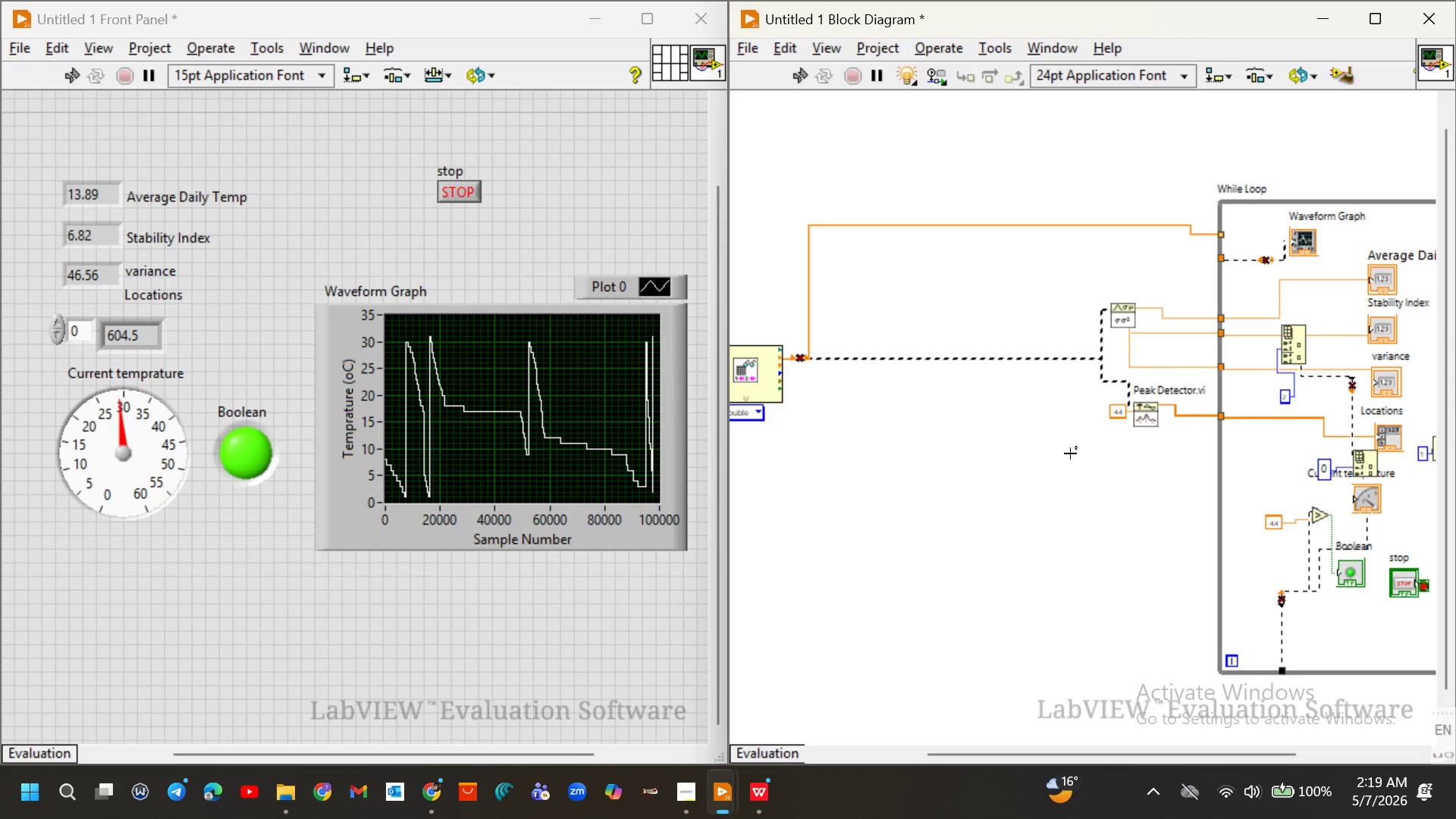 
scroll: coordinate [1070, 453], scroll_direction: none, amount: 0.0
 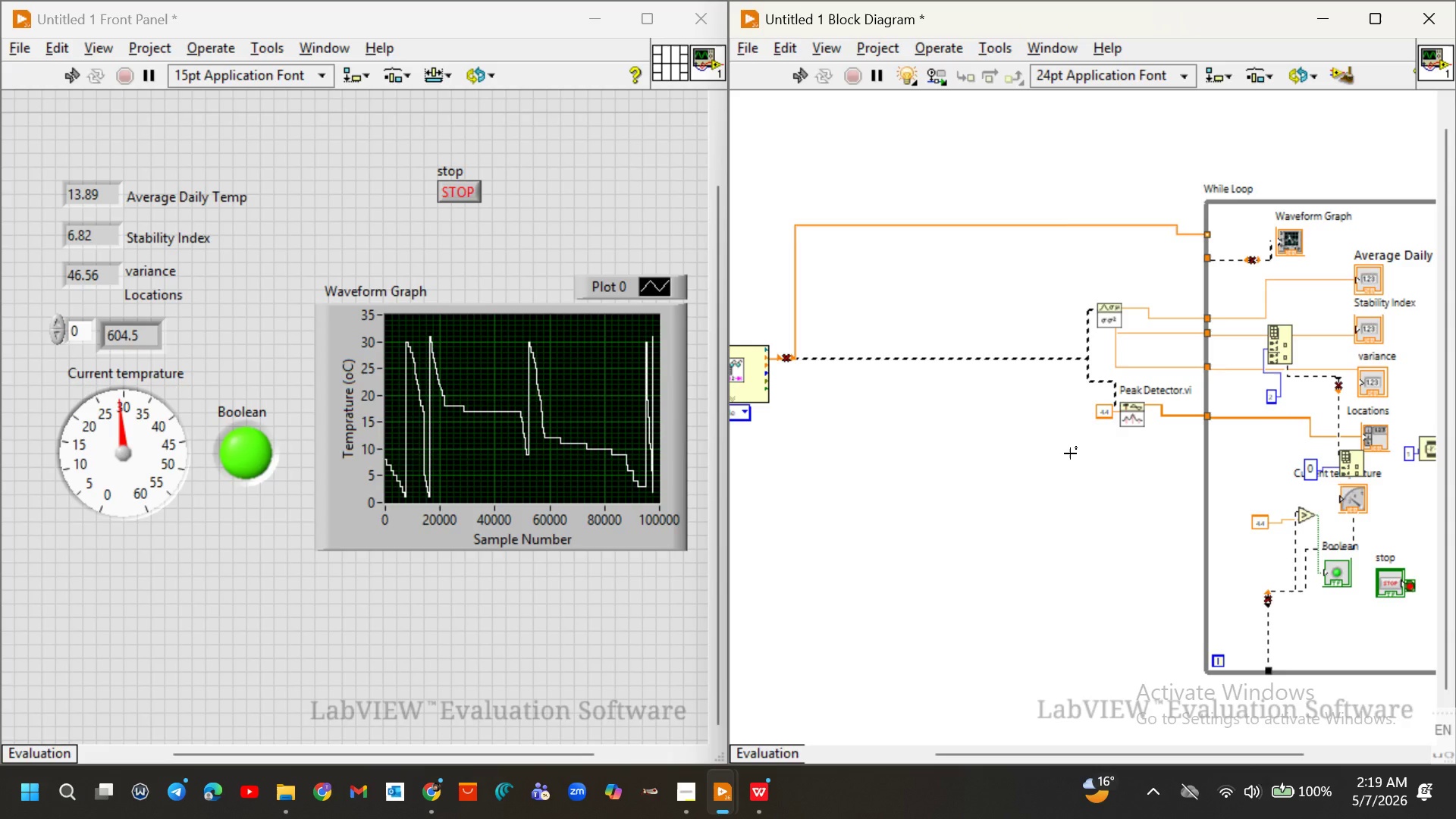 
wait(6.56)
 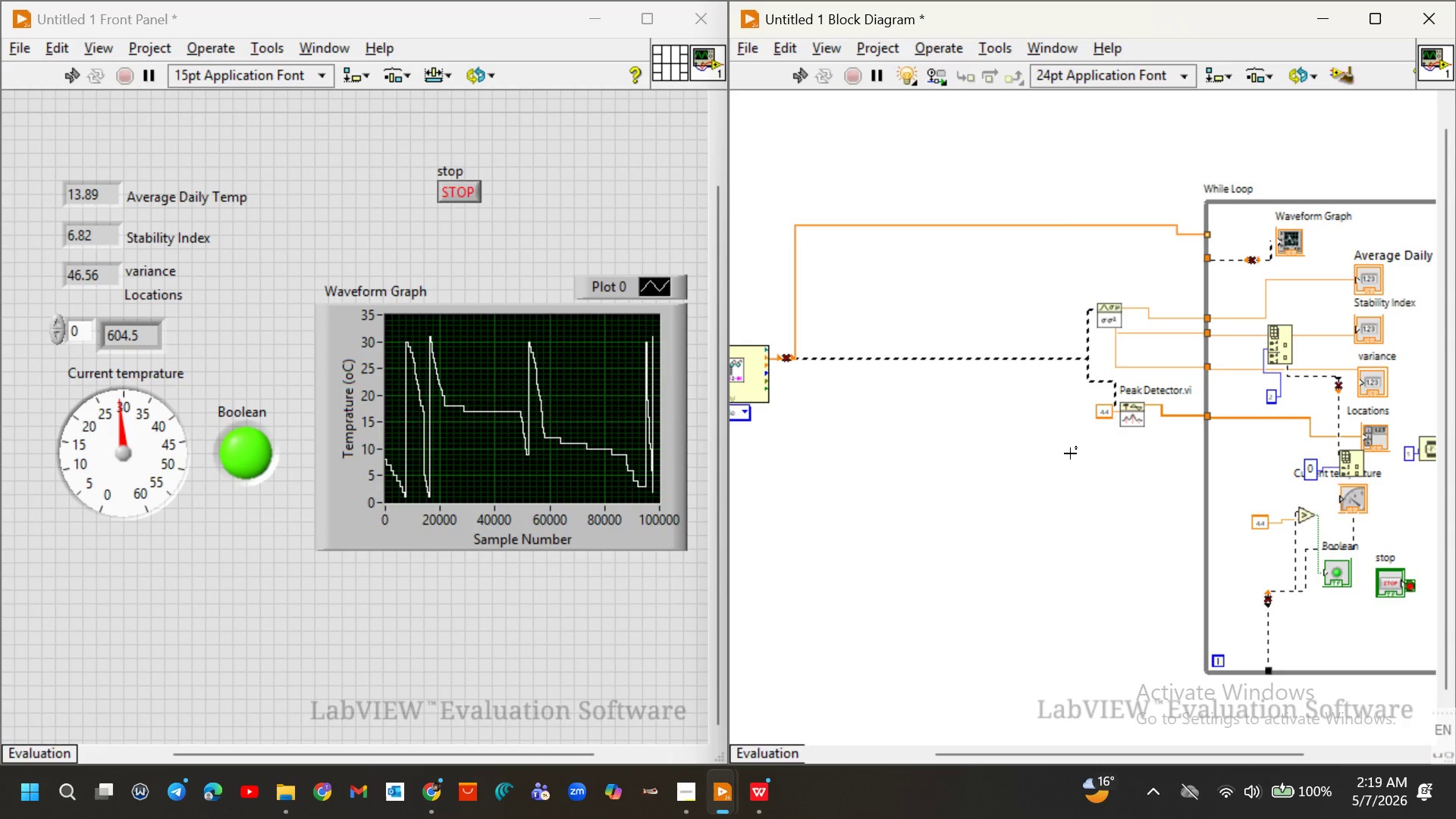 
key(Control+Z)
 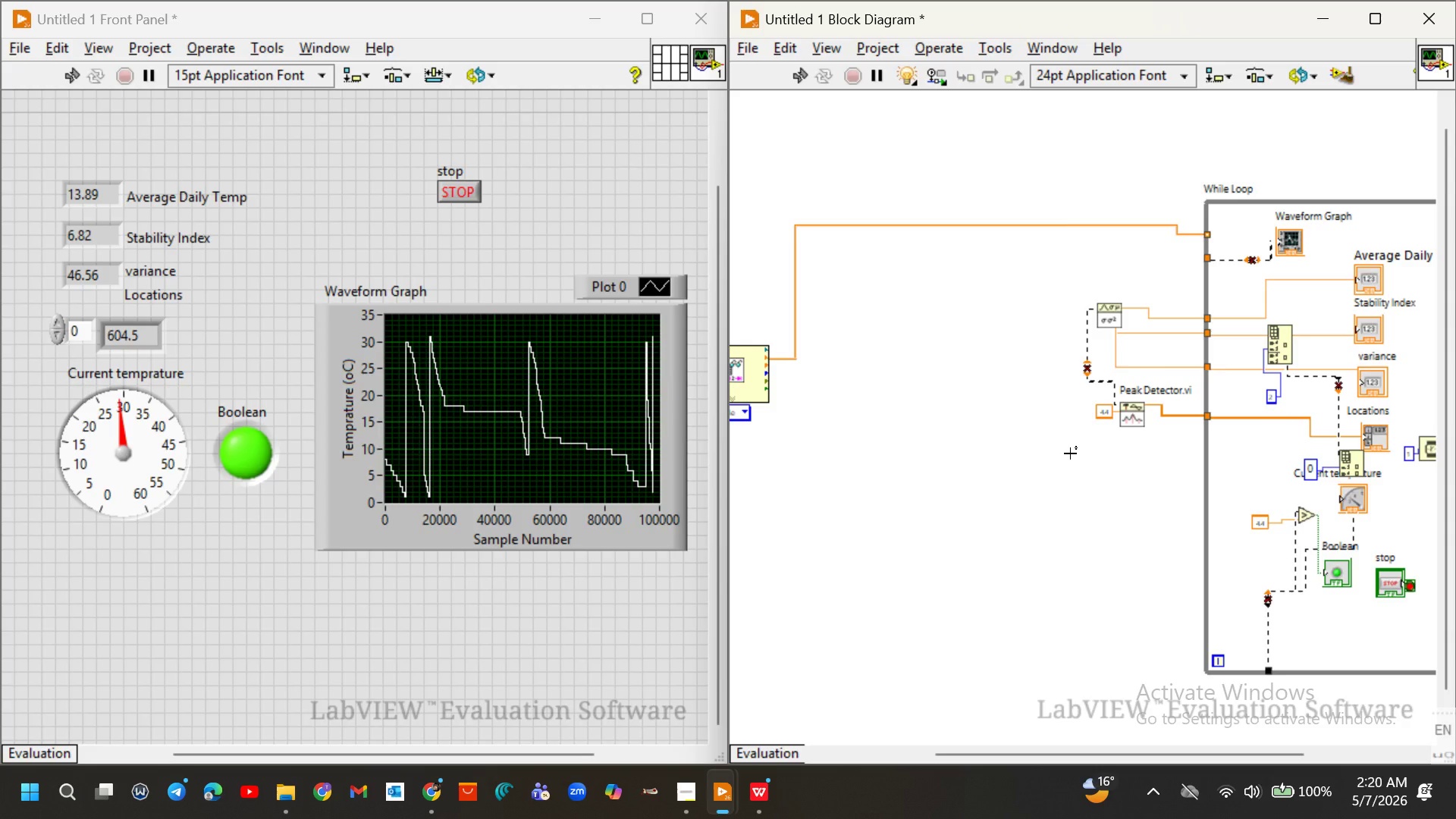 
wait(14.78)
 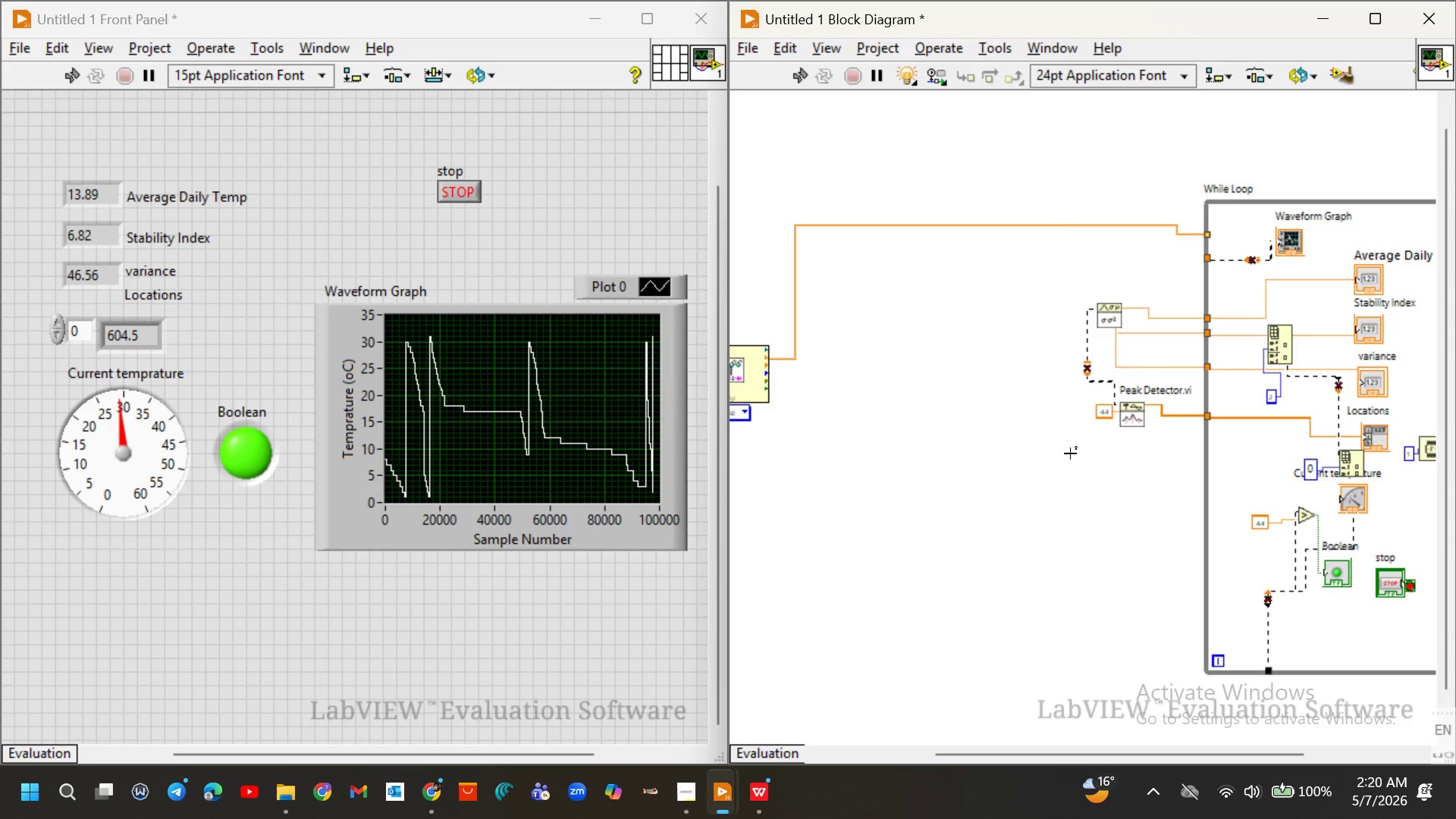 
right_click([1087, 346])
 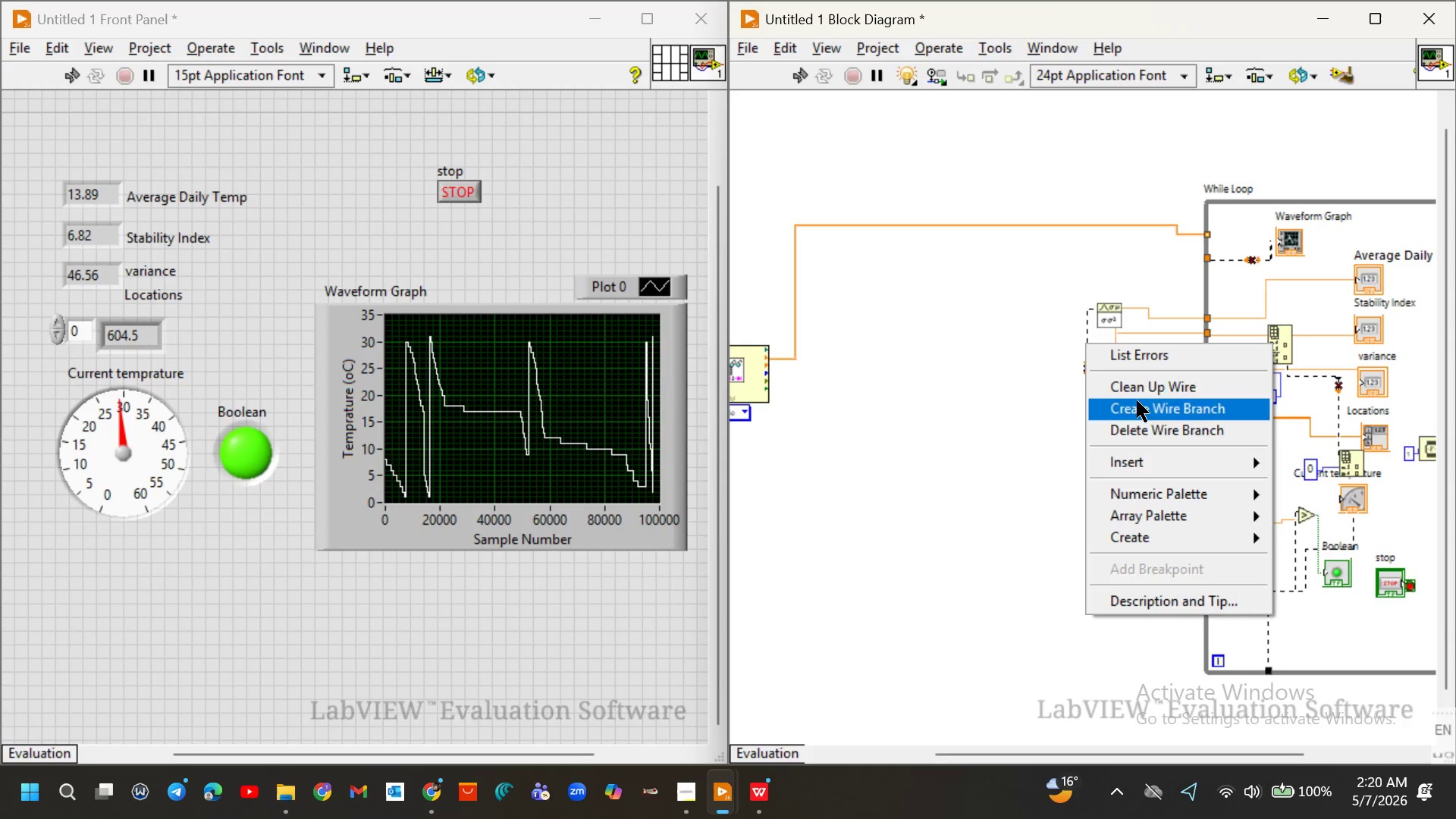 
left_click([1131, 391])
 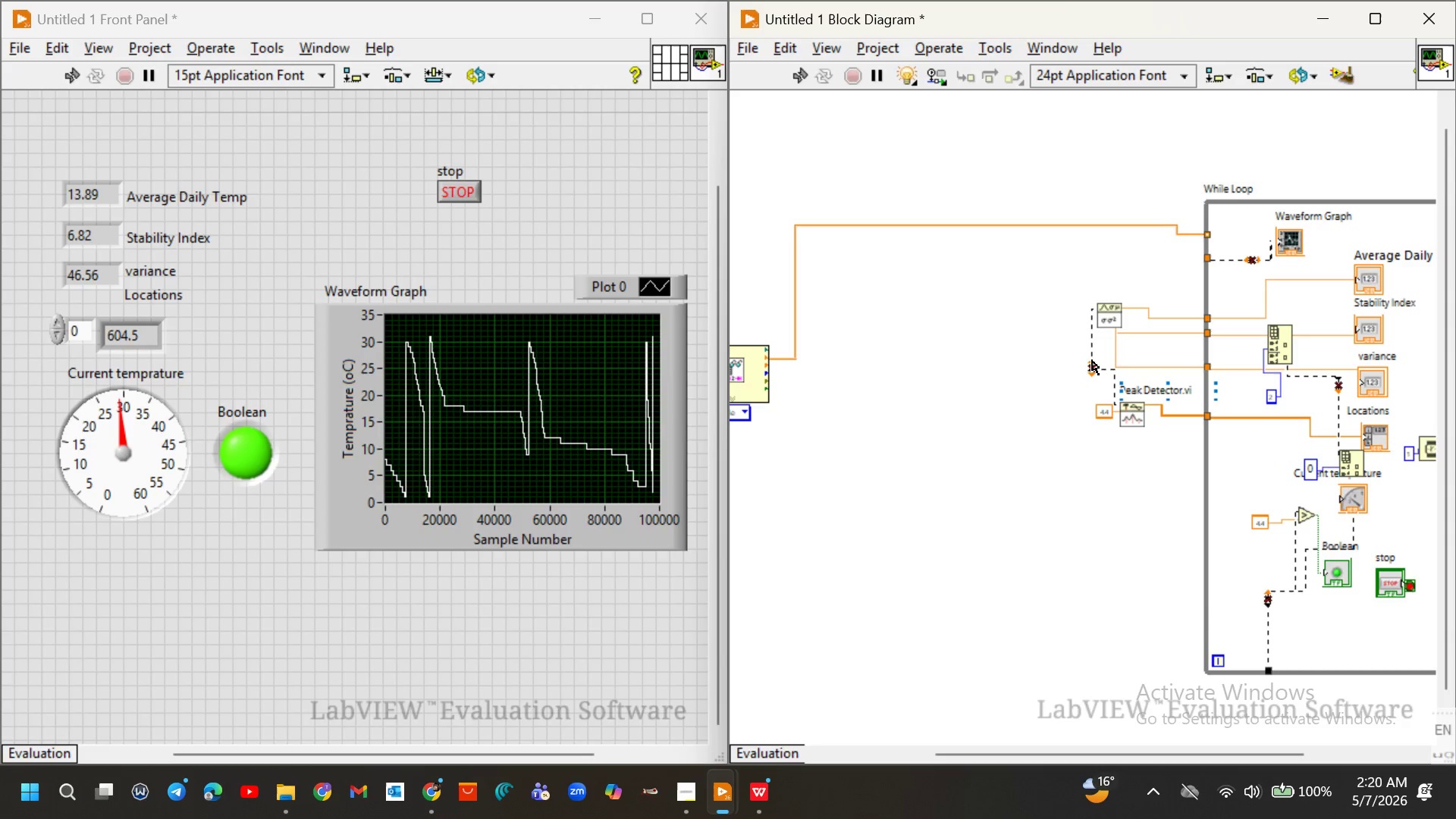 
right_click([1092, 360])
 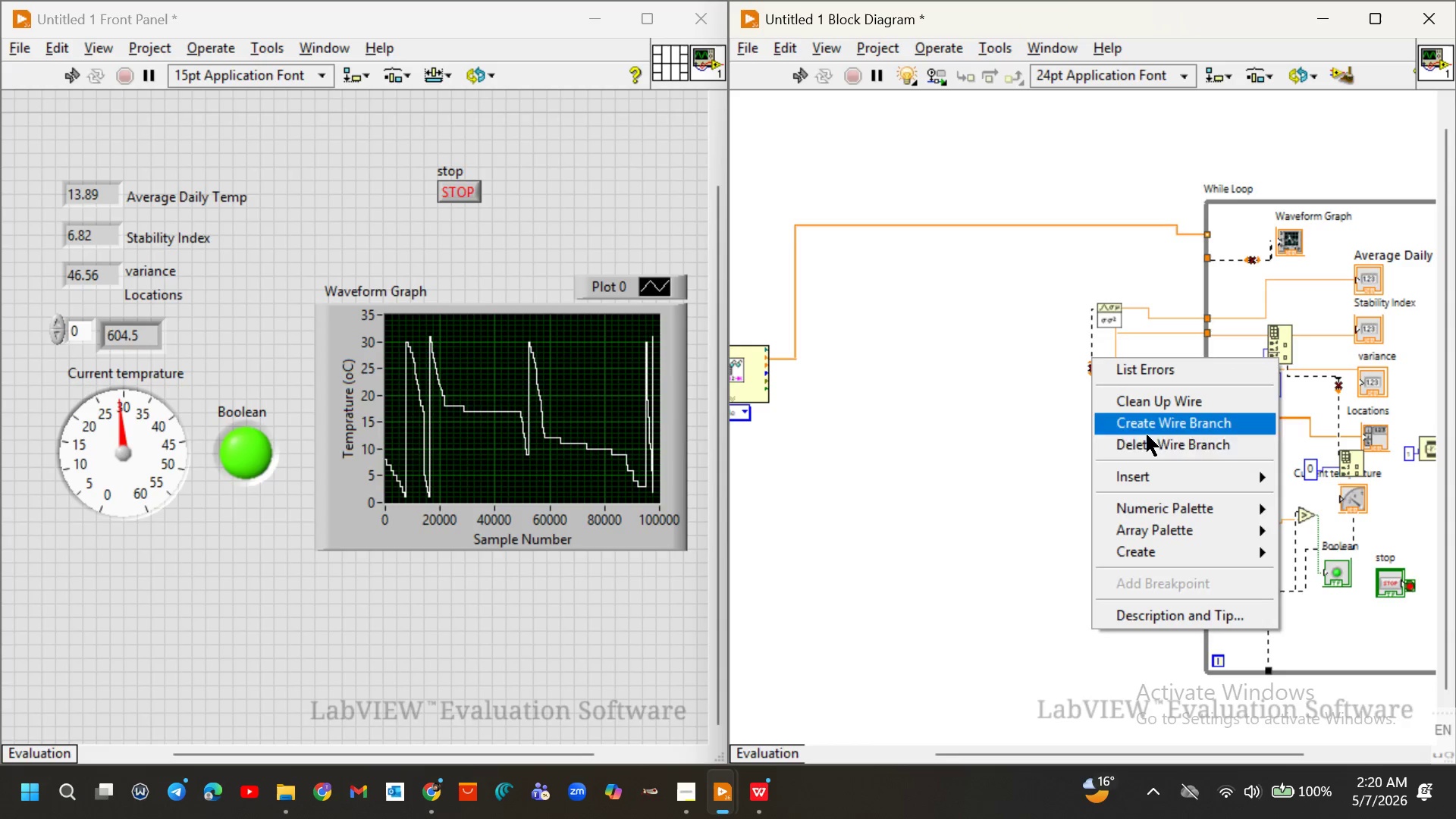 
left_click([1147, 445])
 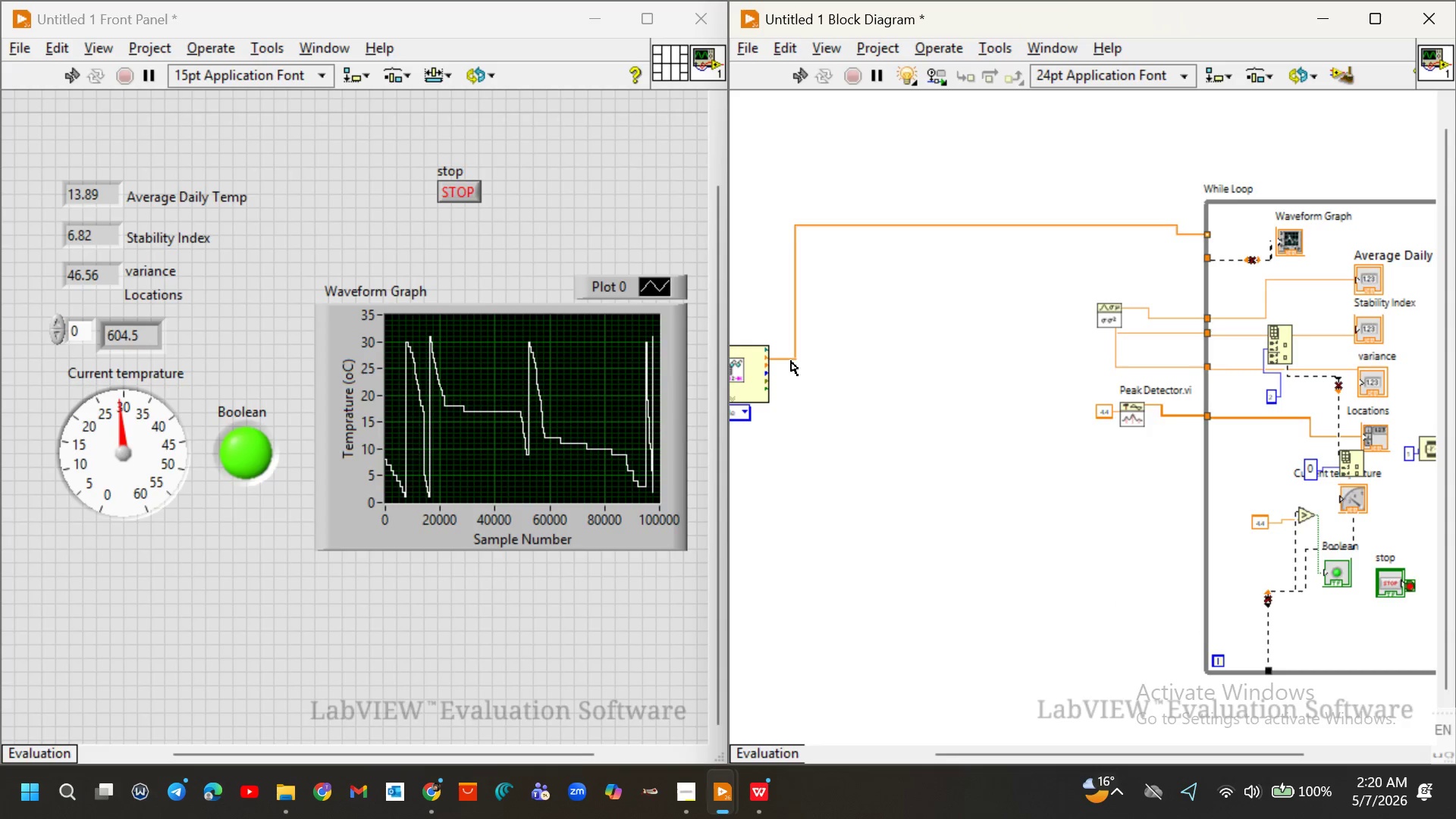 
right_click([791, 361])
 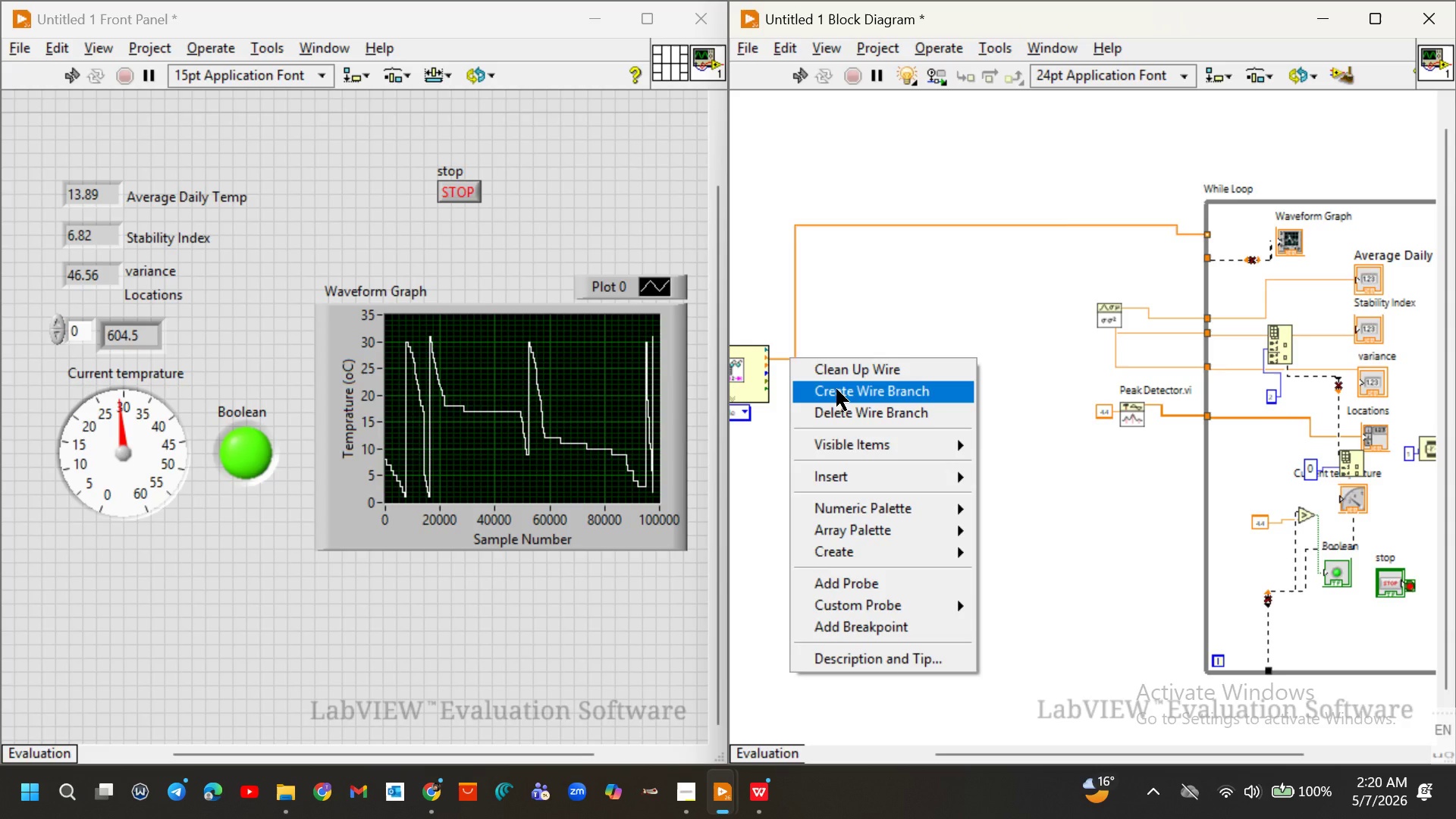 
wait(9.83)
 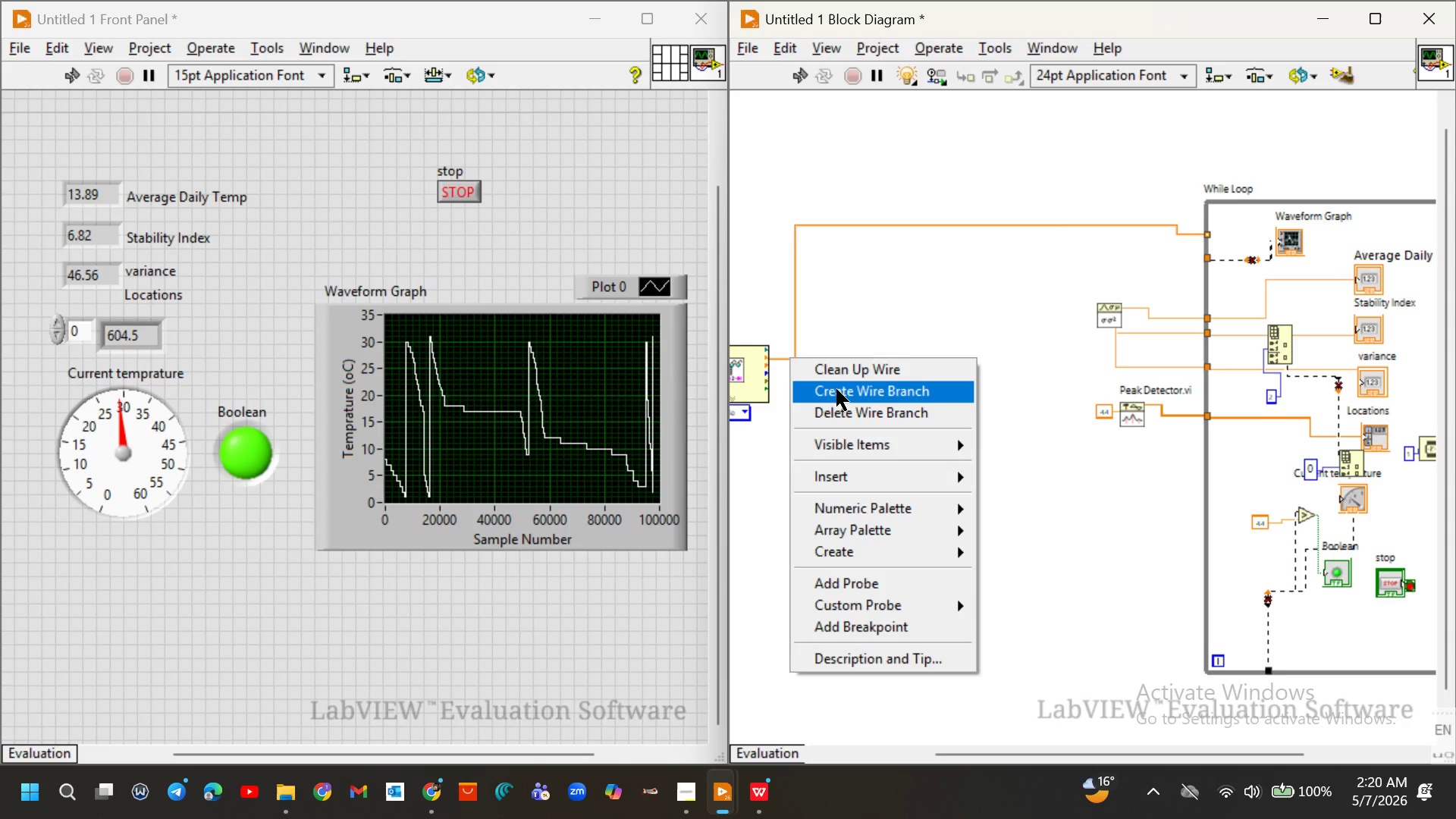 
left_click([836, 389])
 